 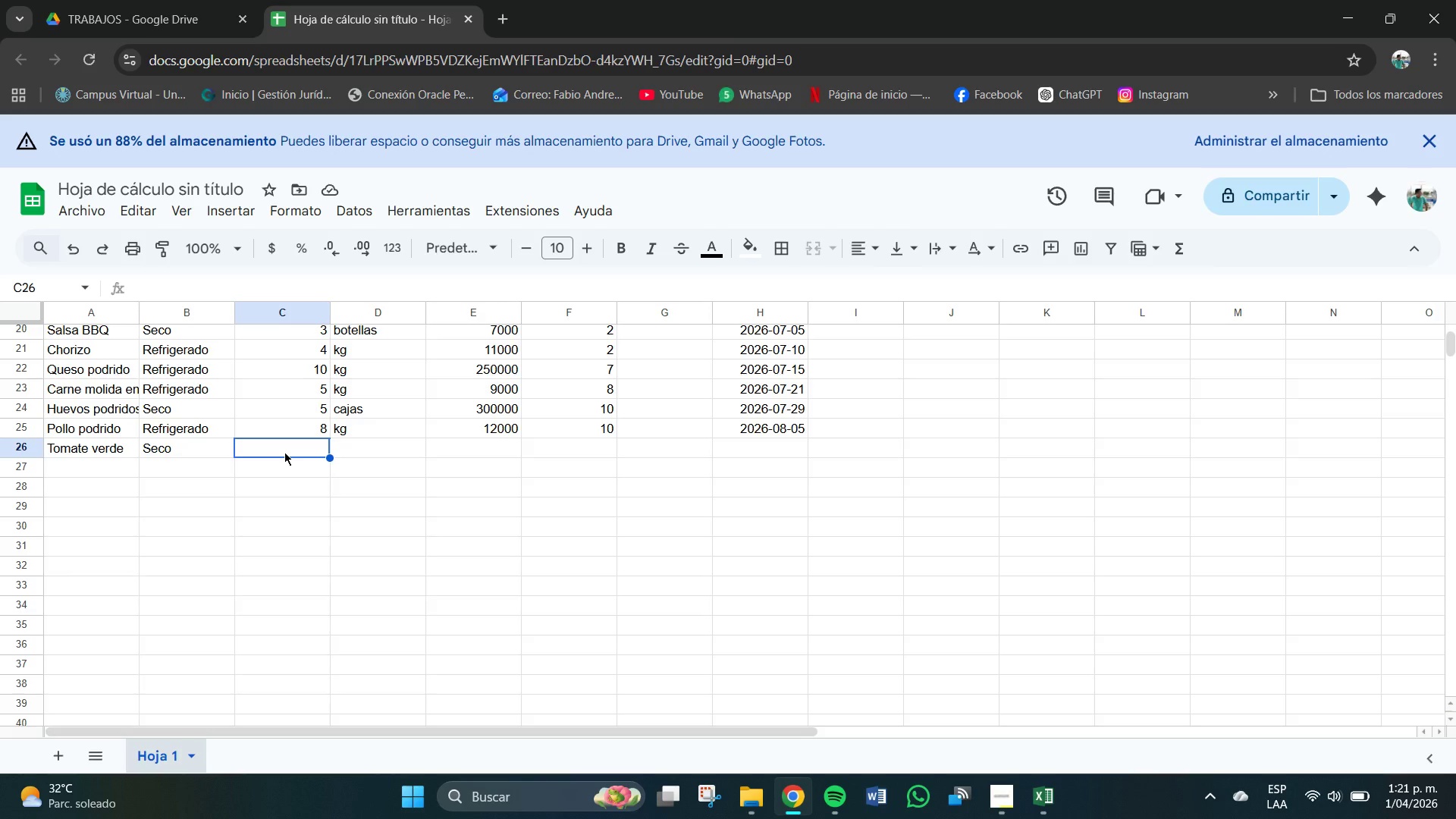 
key(Numpad5)
 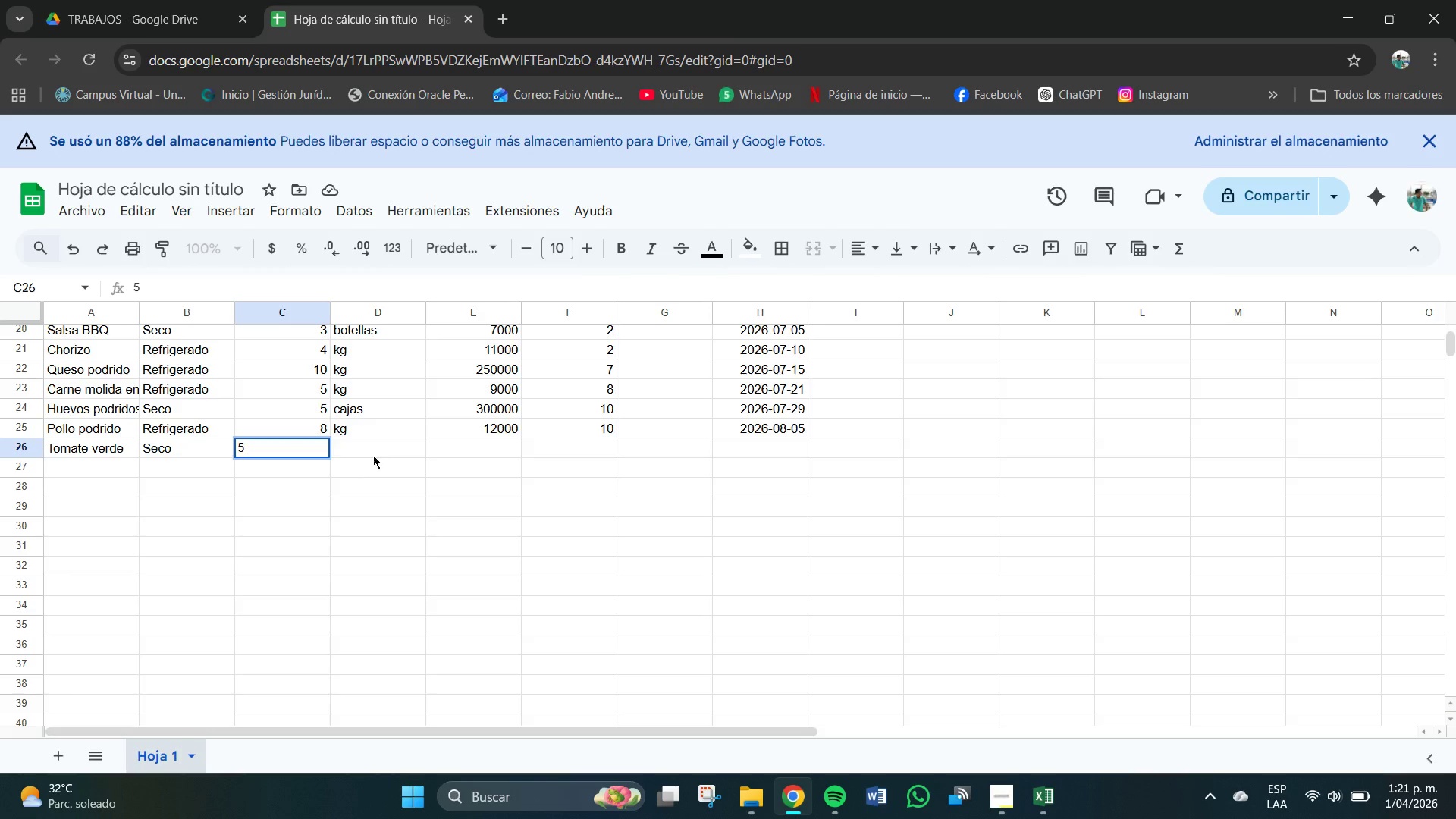 
left_click([378, 443])
 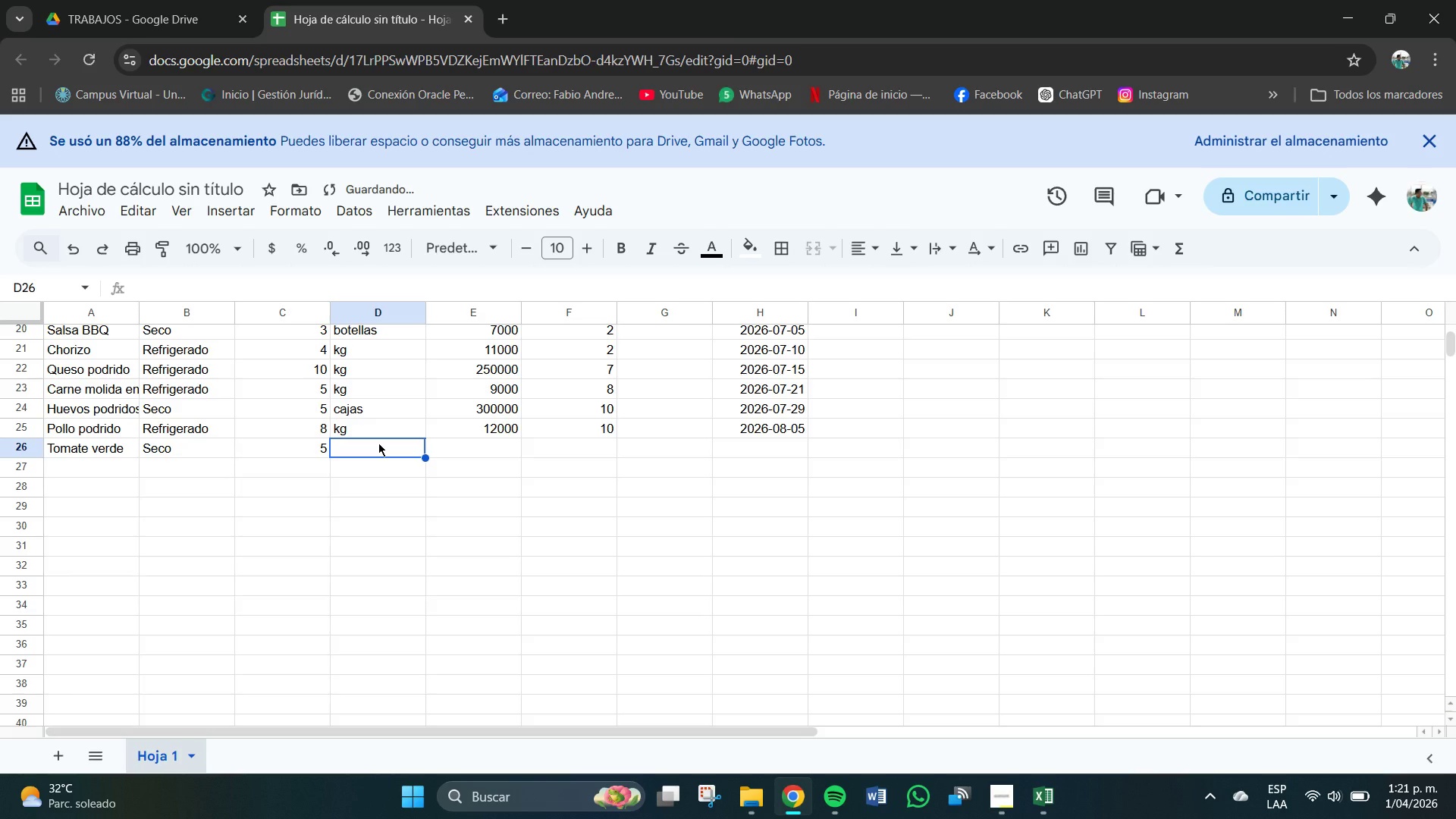 
type(kg)
 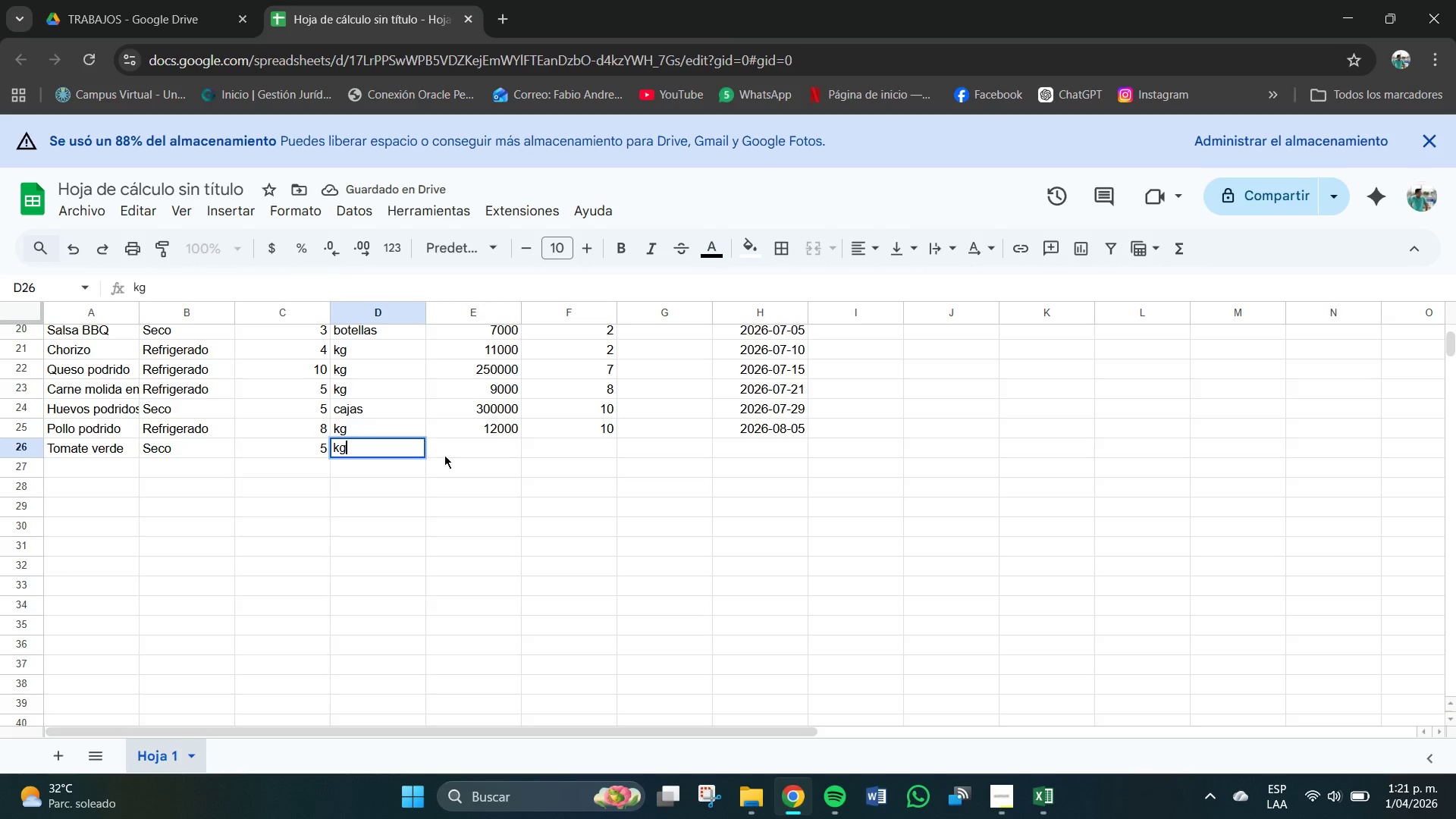 
left_click([479, 443])
 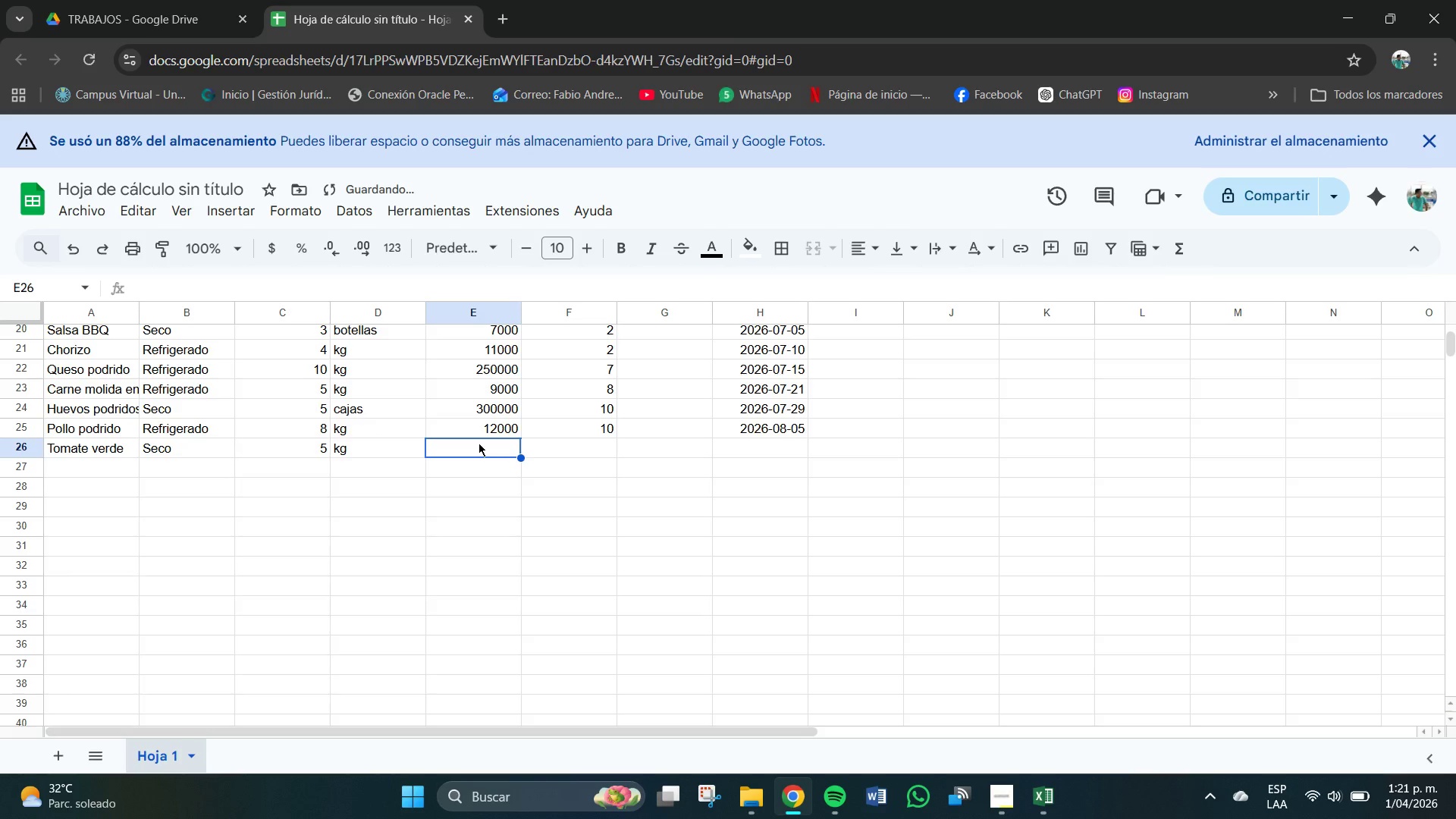 
scroll: coordinate [487, 448], scroll_direction: up, amount: 6.0
 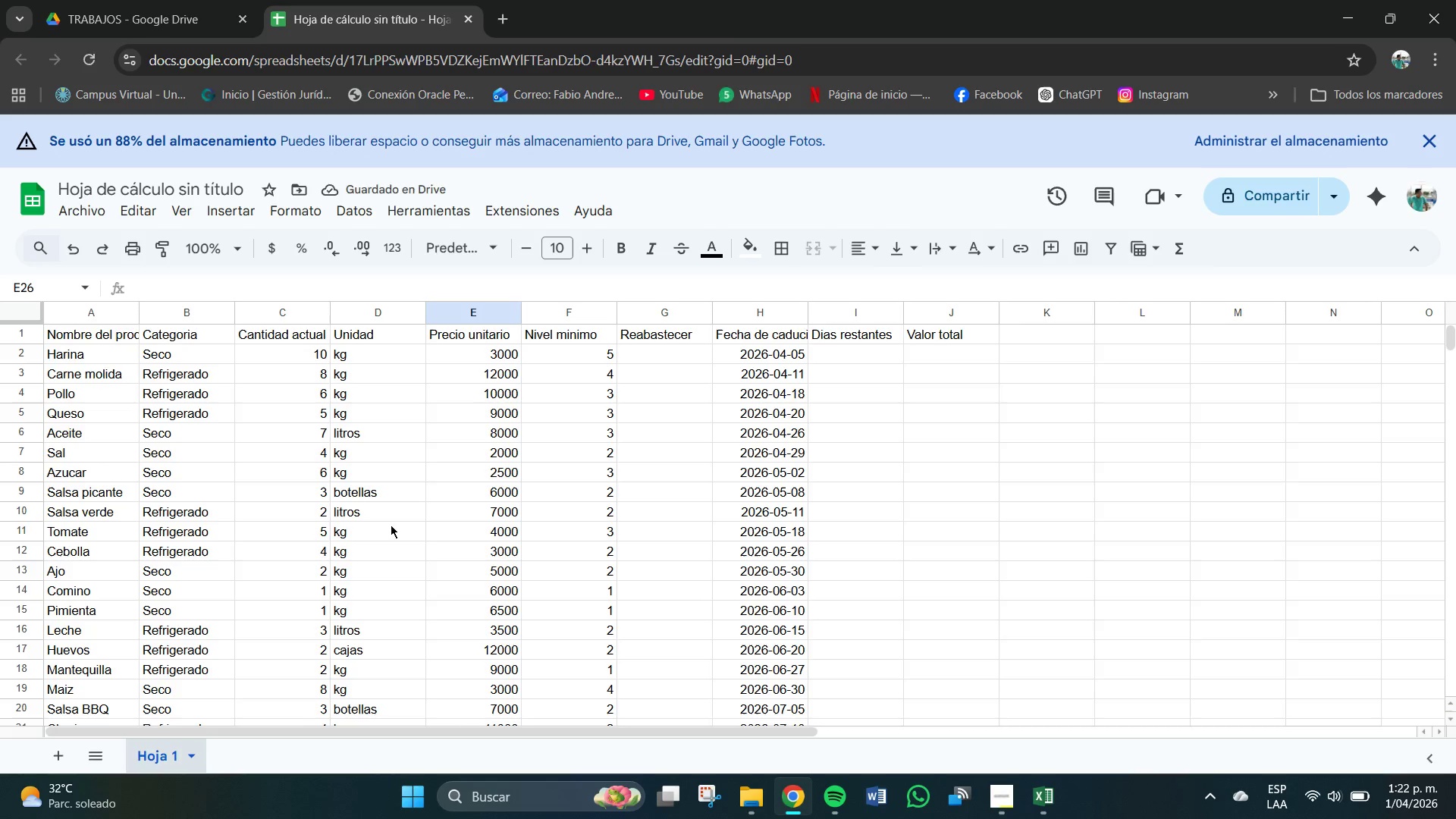 
scroll: coordinate [496, 583], scroll_direction: down, amount: 4.0
 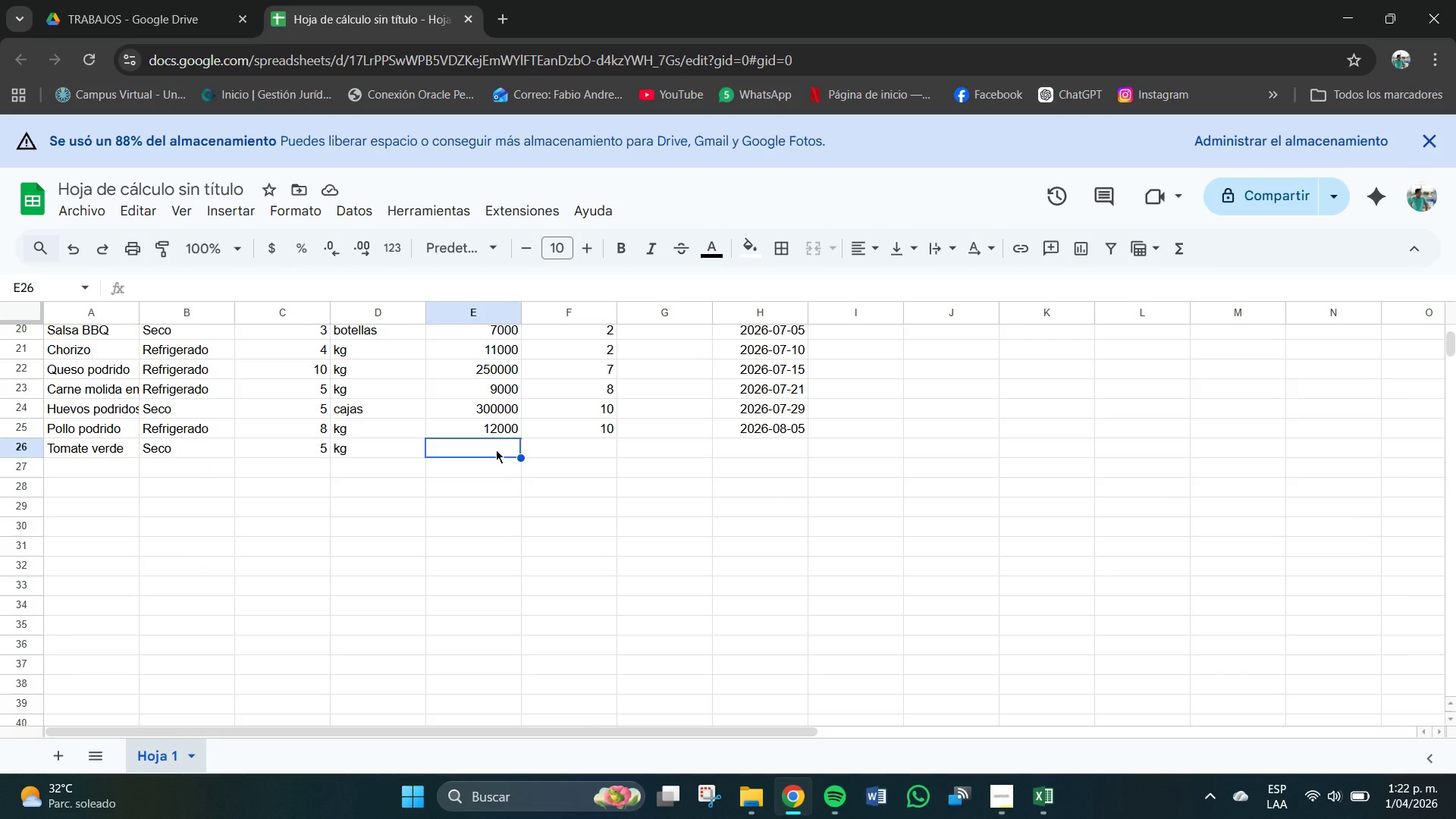 
left_click([496, 450])
 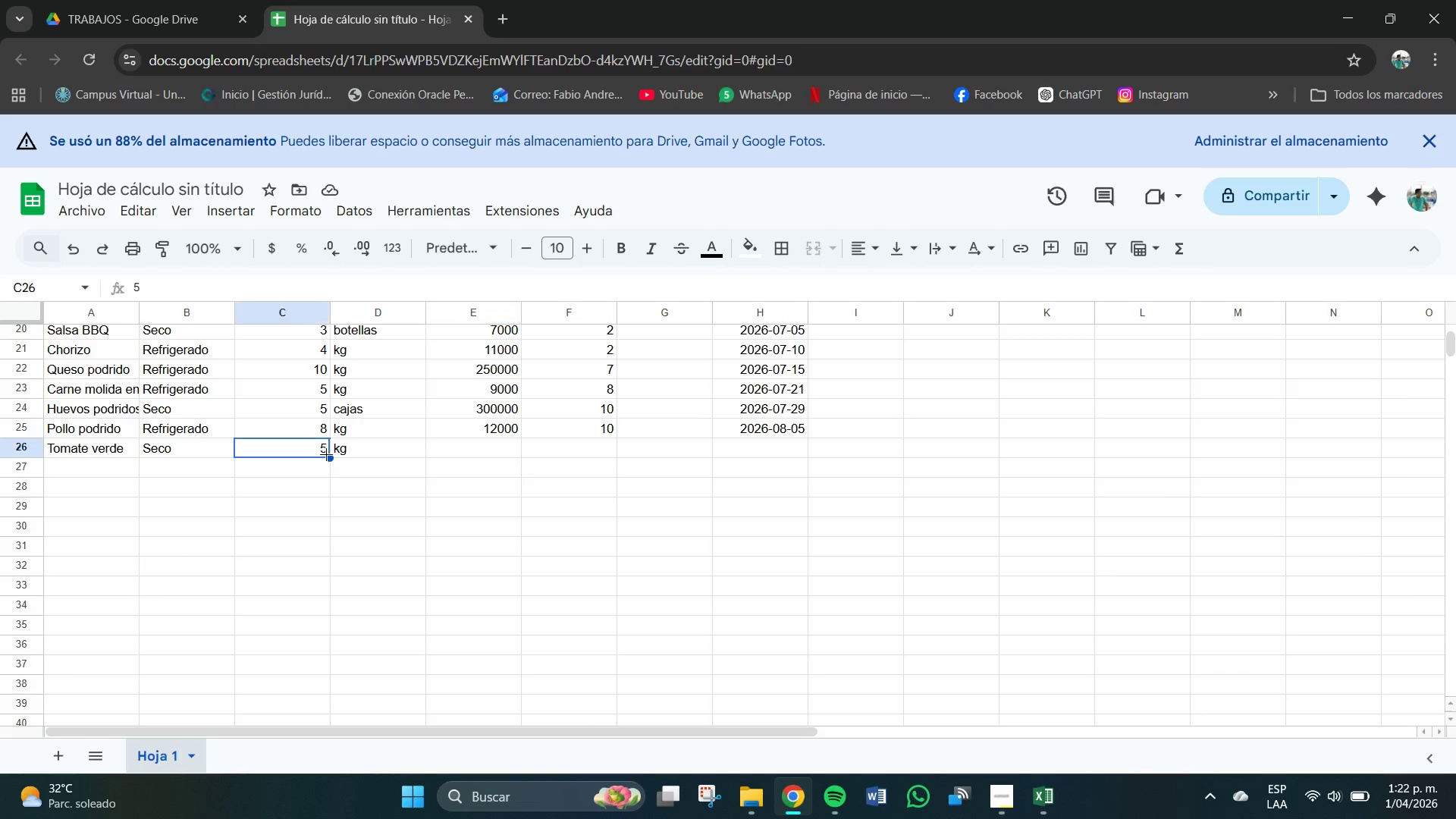 
double_click([324, 450])
 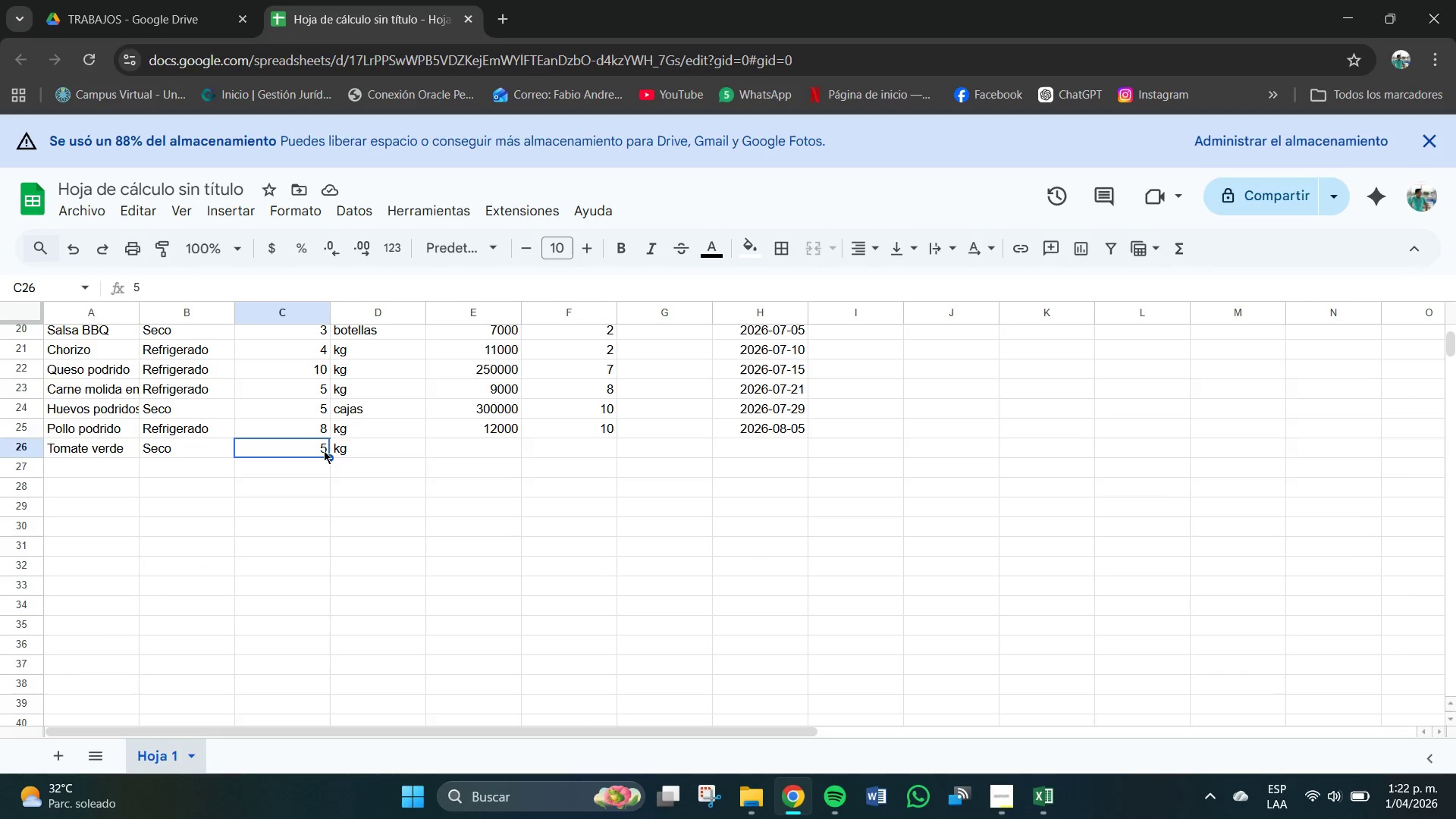 
left_click([324, 450])
 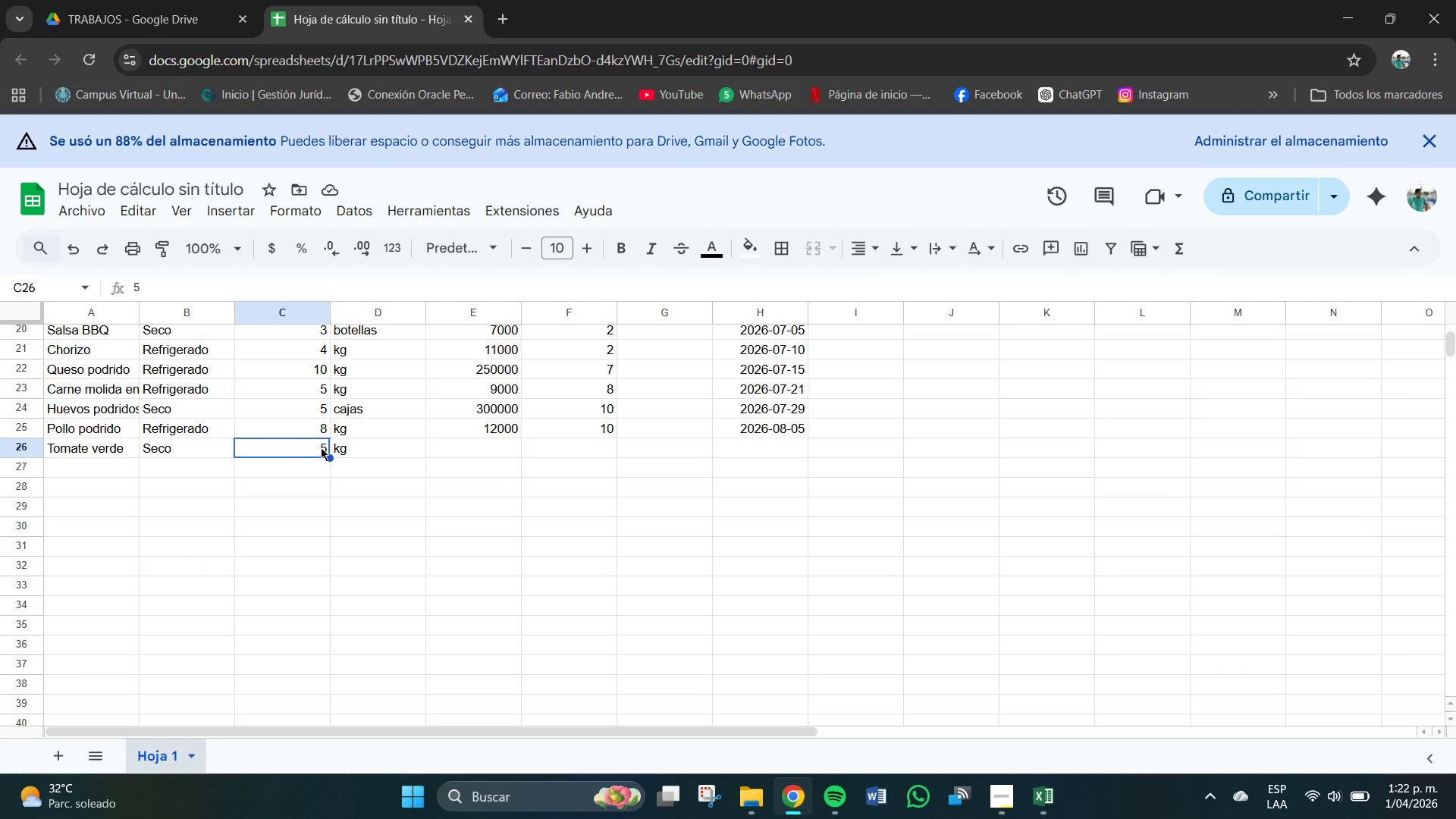 
triple_click([323, 448])
 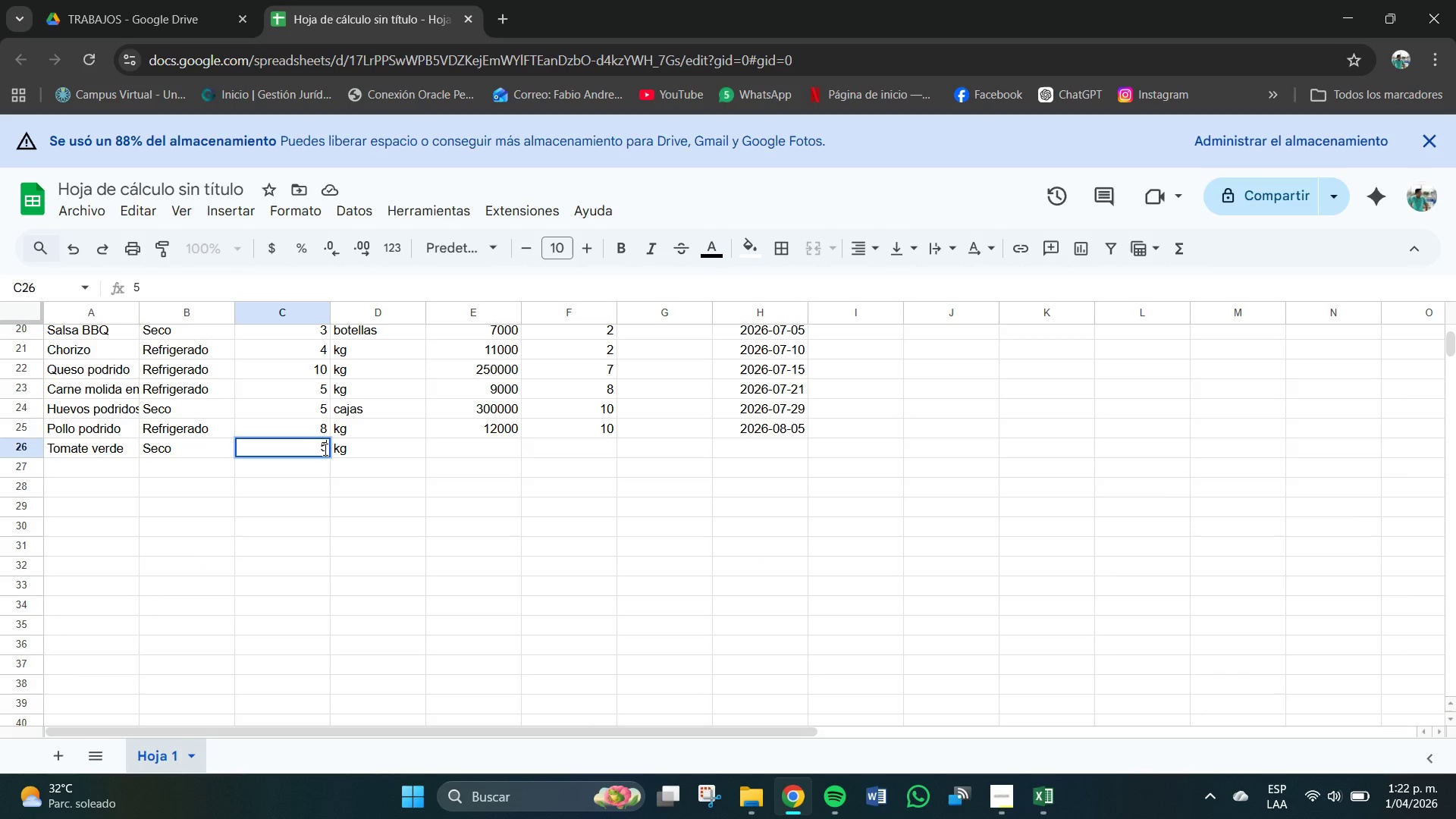 
triple_click([325, 450])
 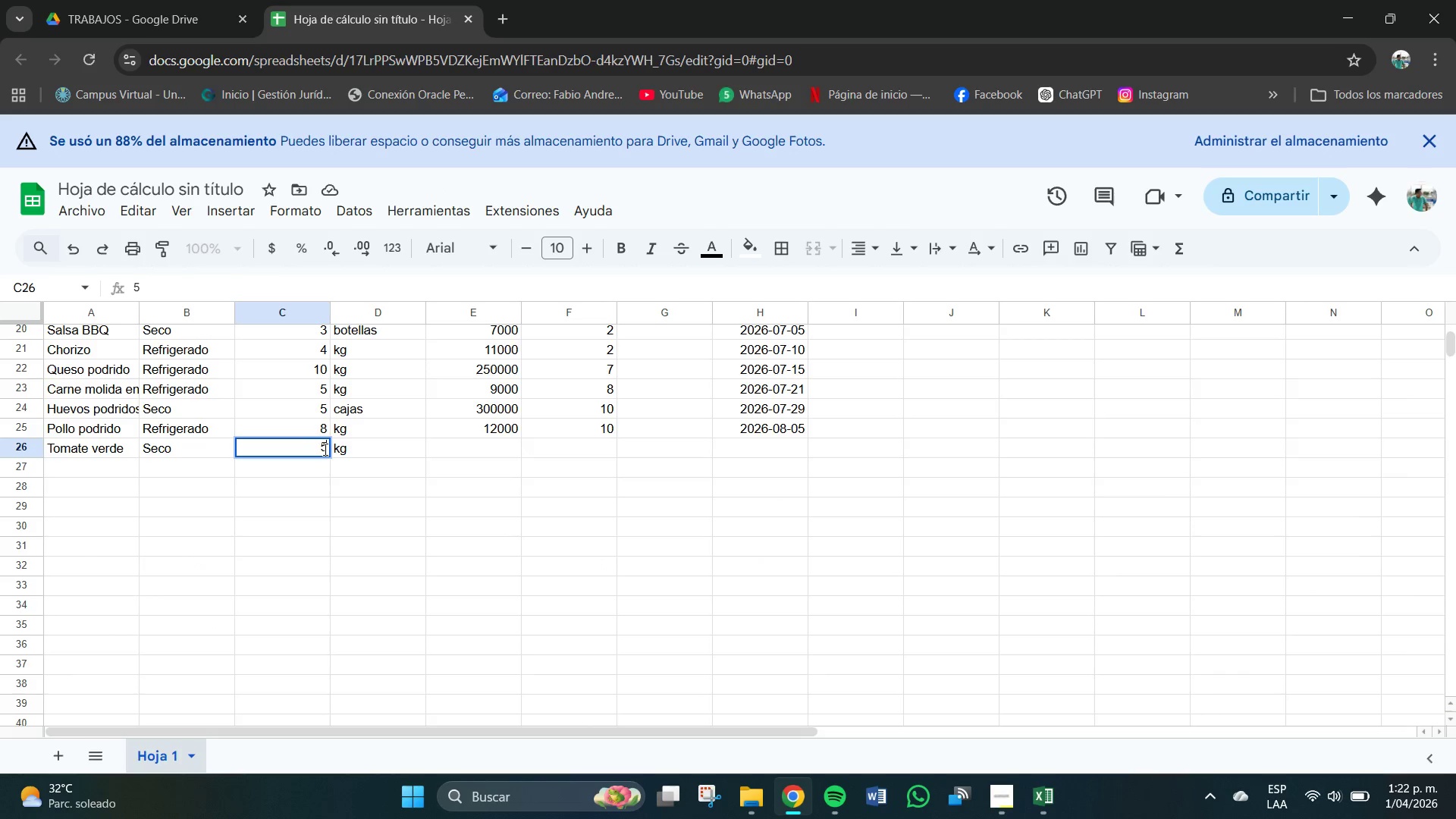 
key(Backspace)
 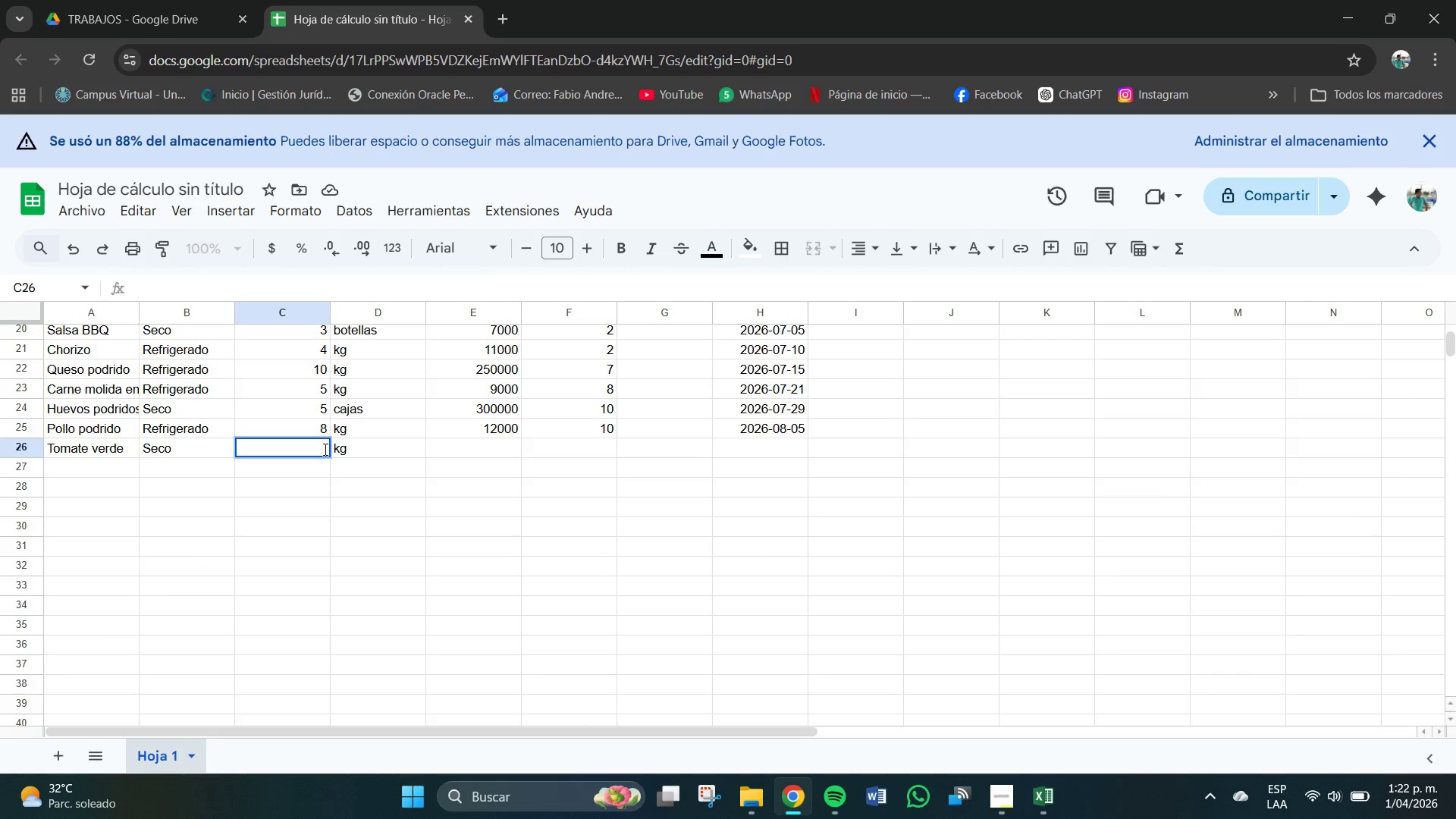 
key(Numpad9)
 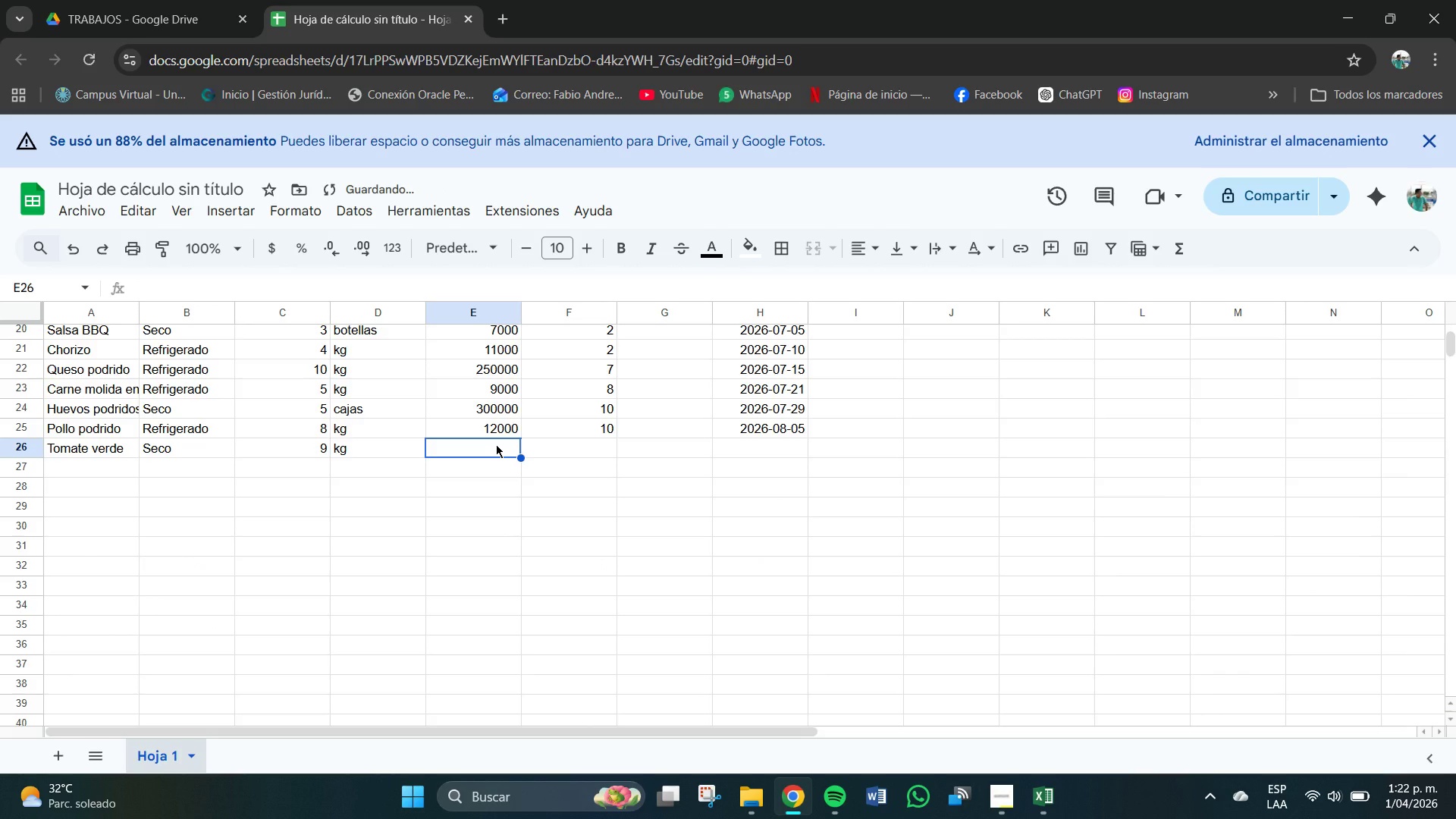 
key(Numpad1)
 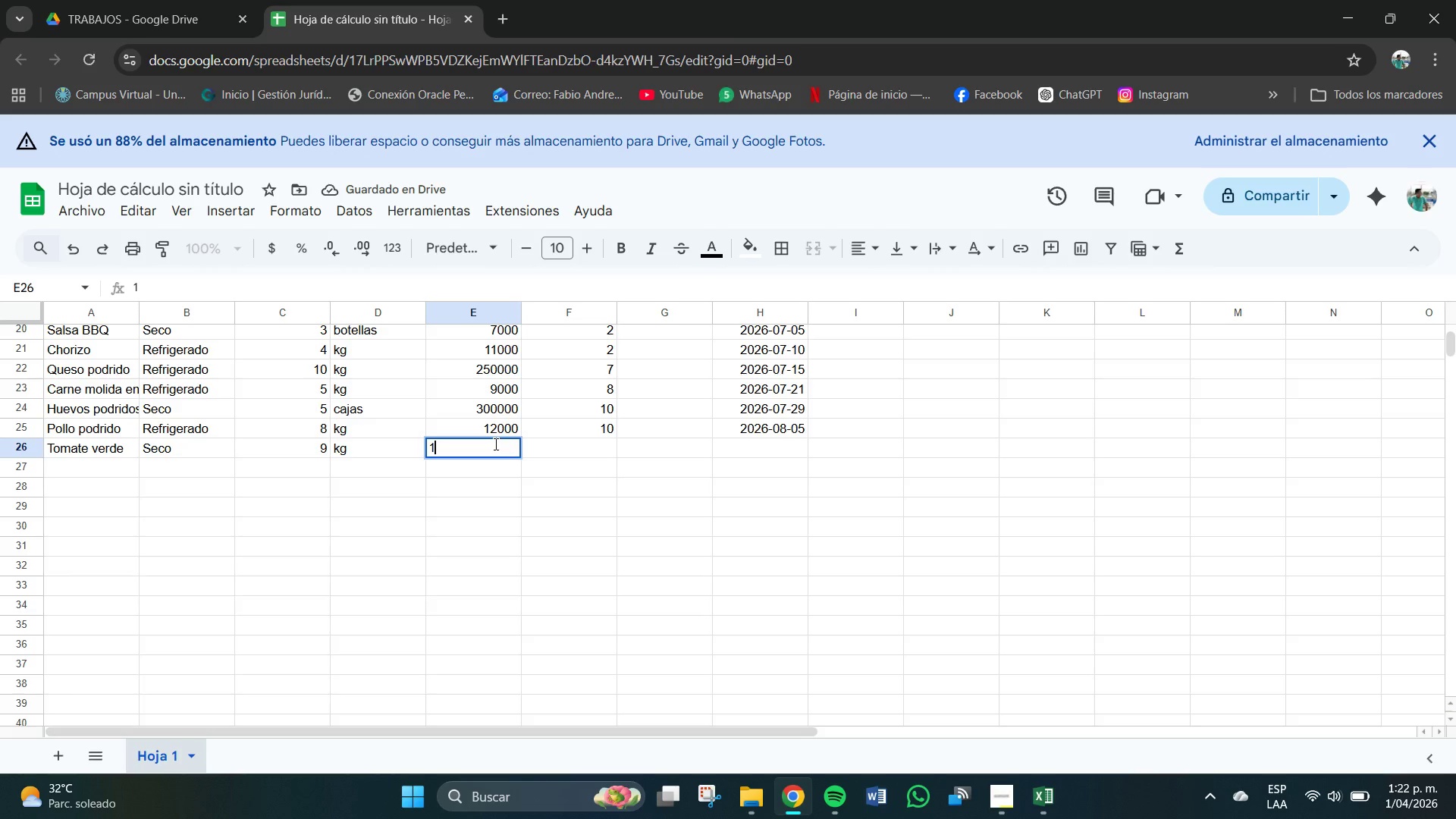 
key(Numpad1)
 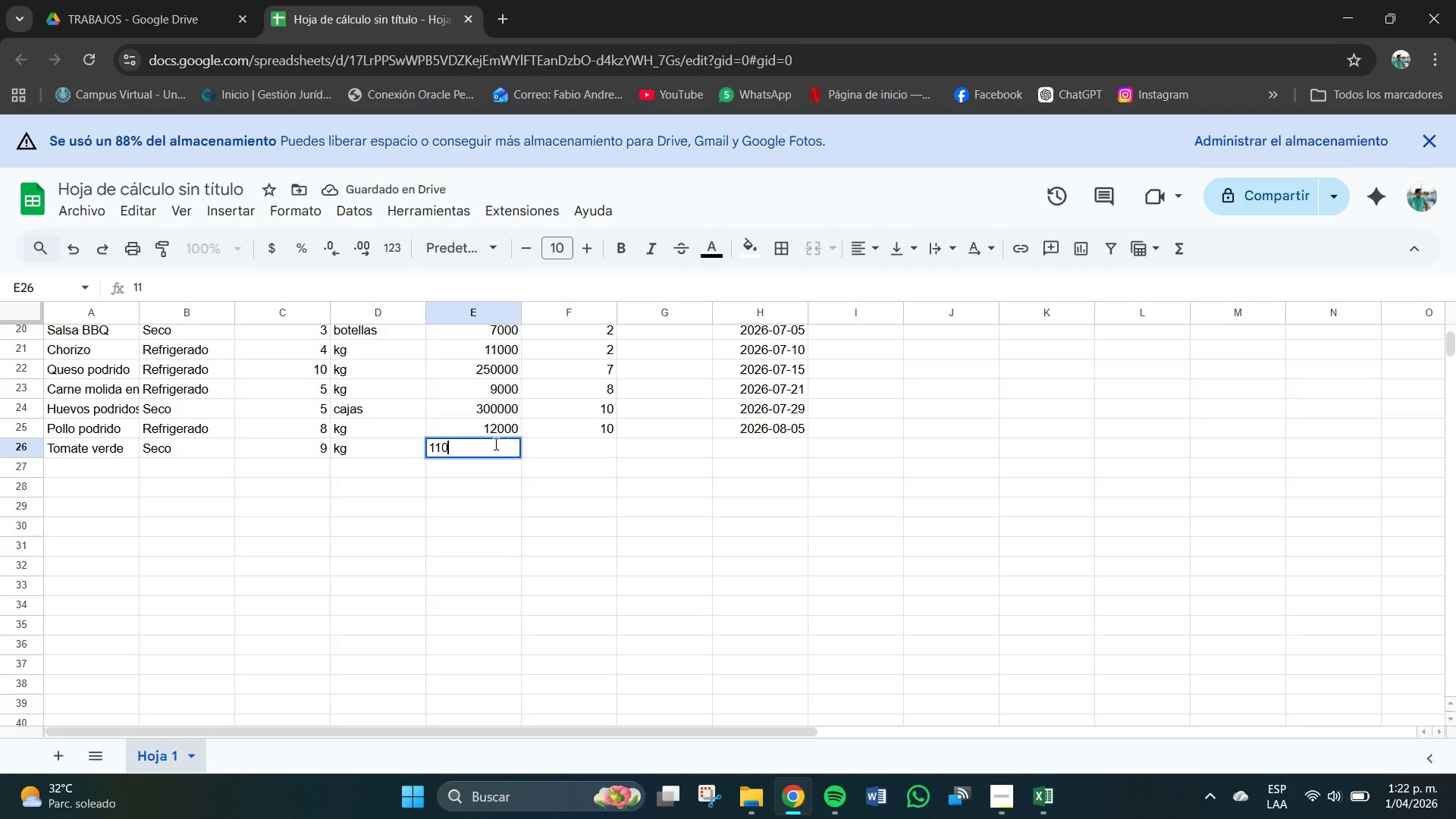 
key(Numpad0)
 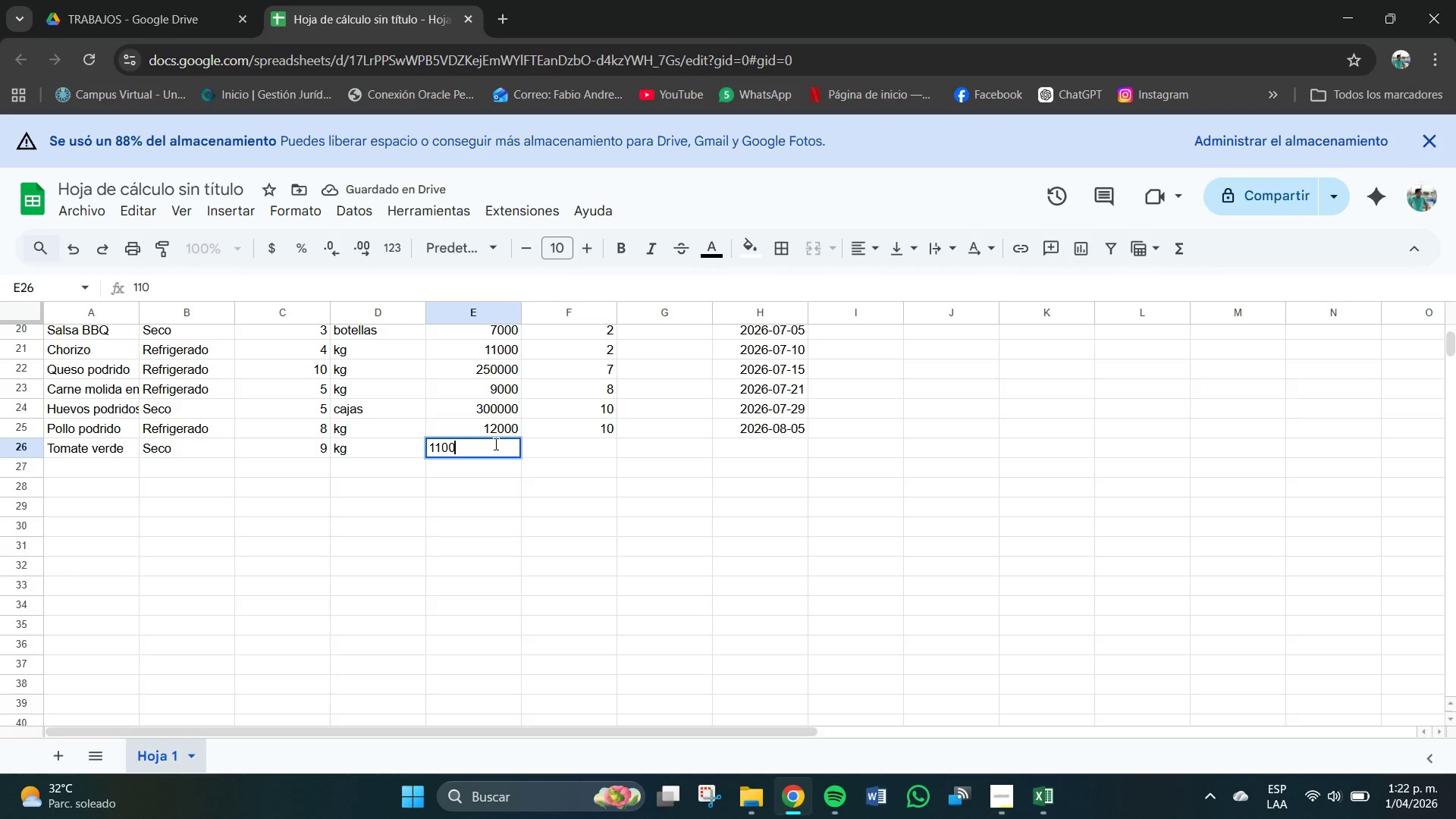 
key(Numpad0)
 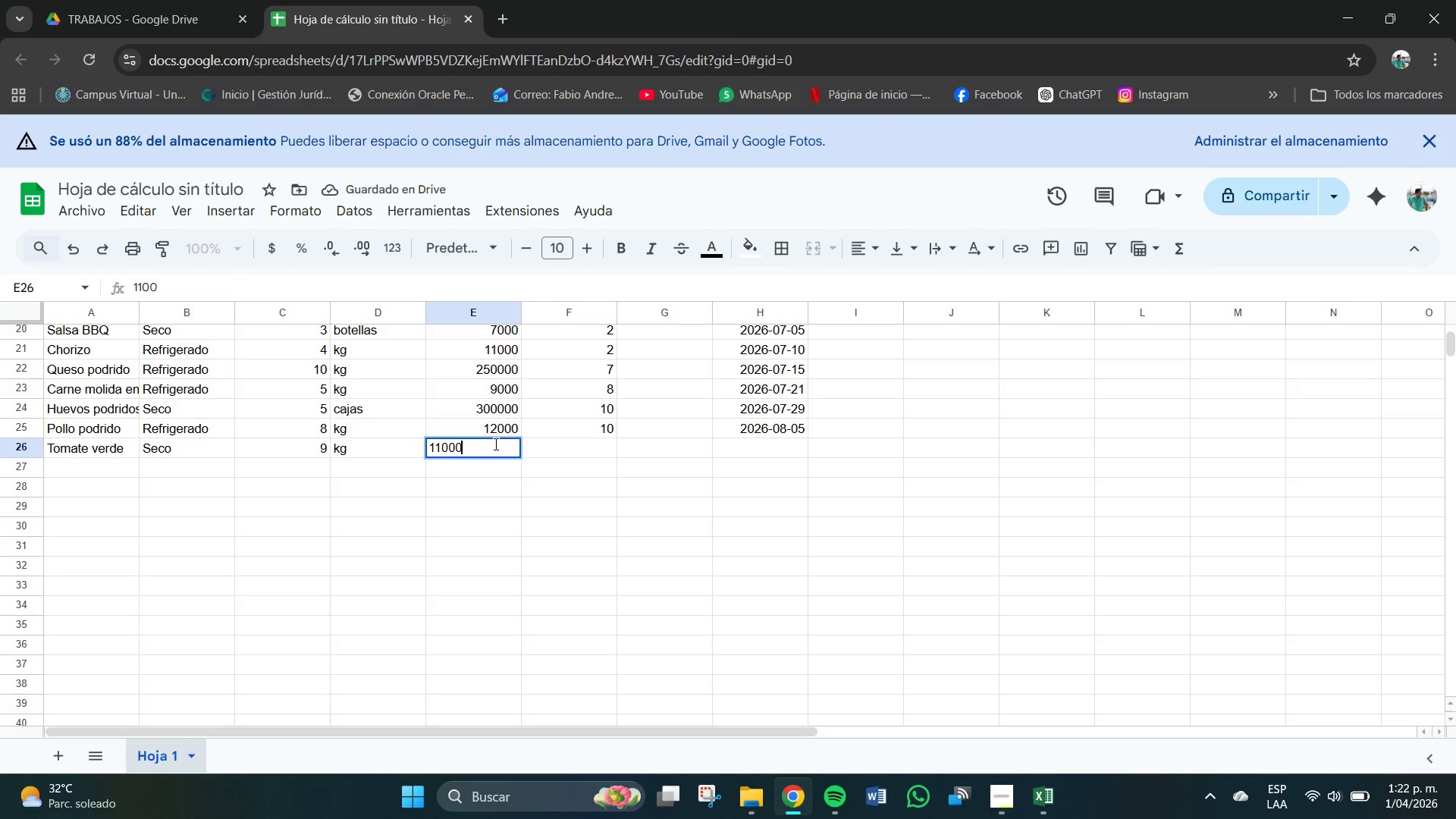 
key(Numpad0)
 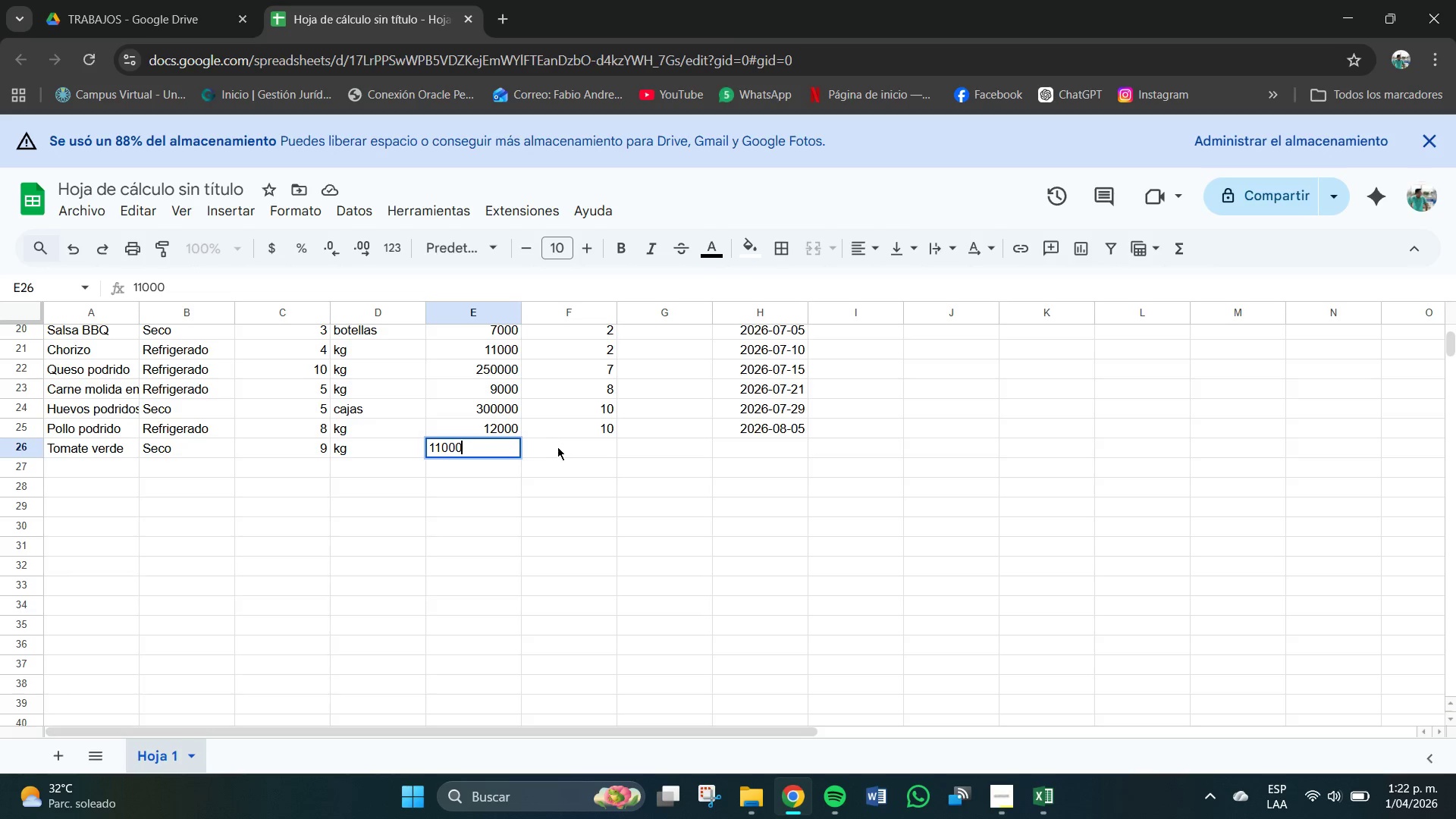 
scroll: coordinate [553, 447], scroll_direction: up, amount: 5.0
 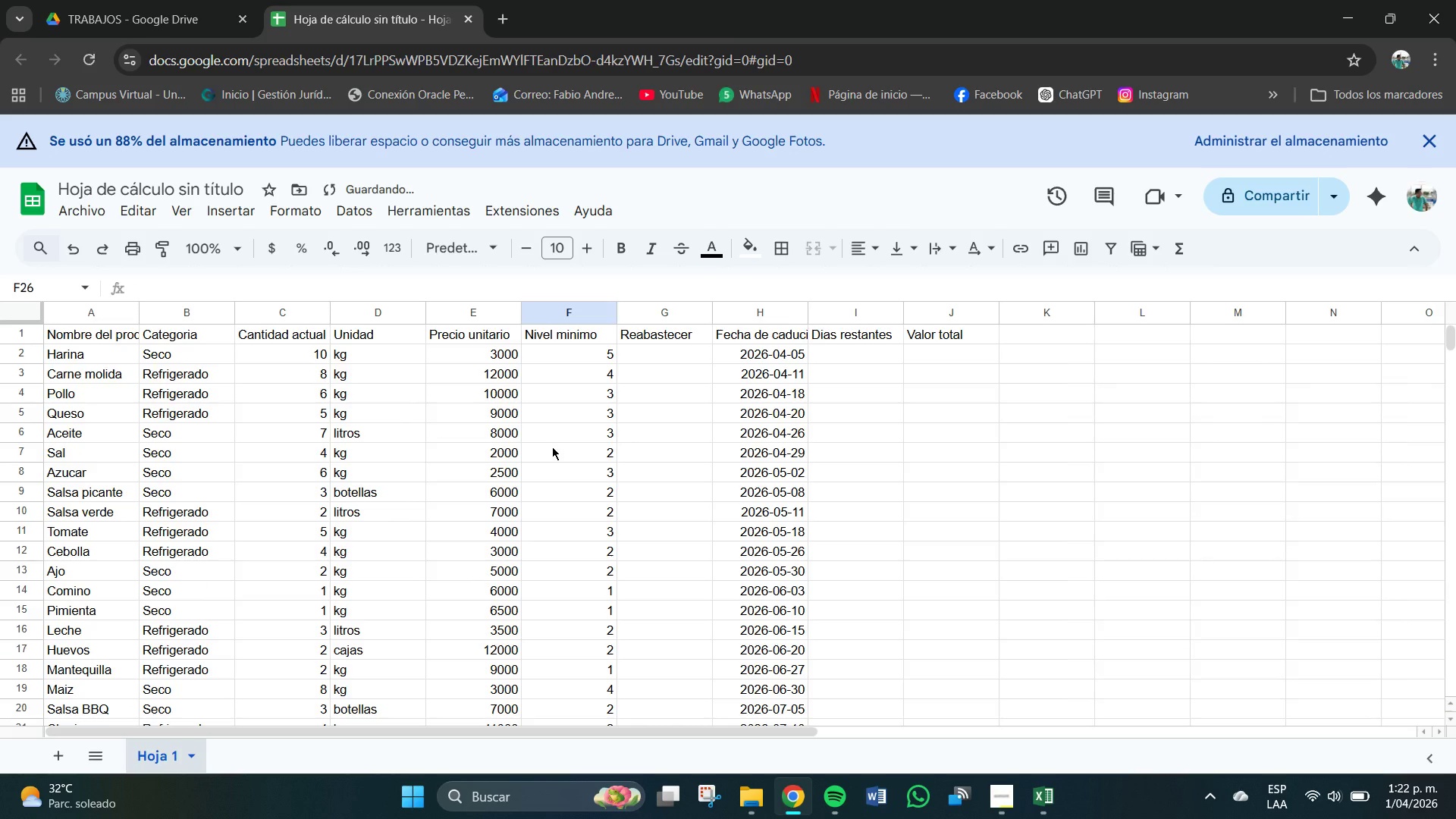 
scroll: coordinate [554, 453], scroll_direction: down, amount: 3.0
 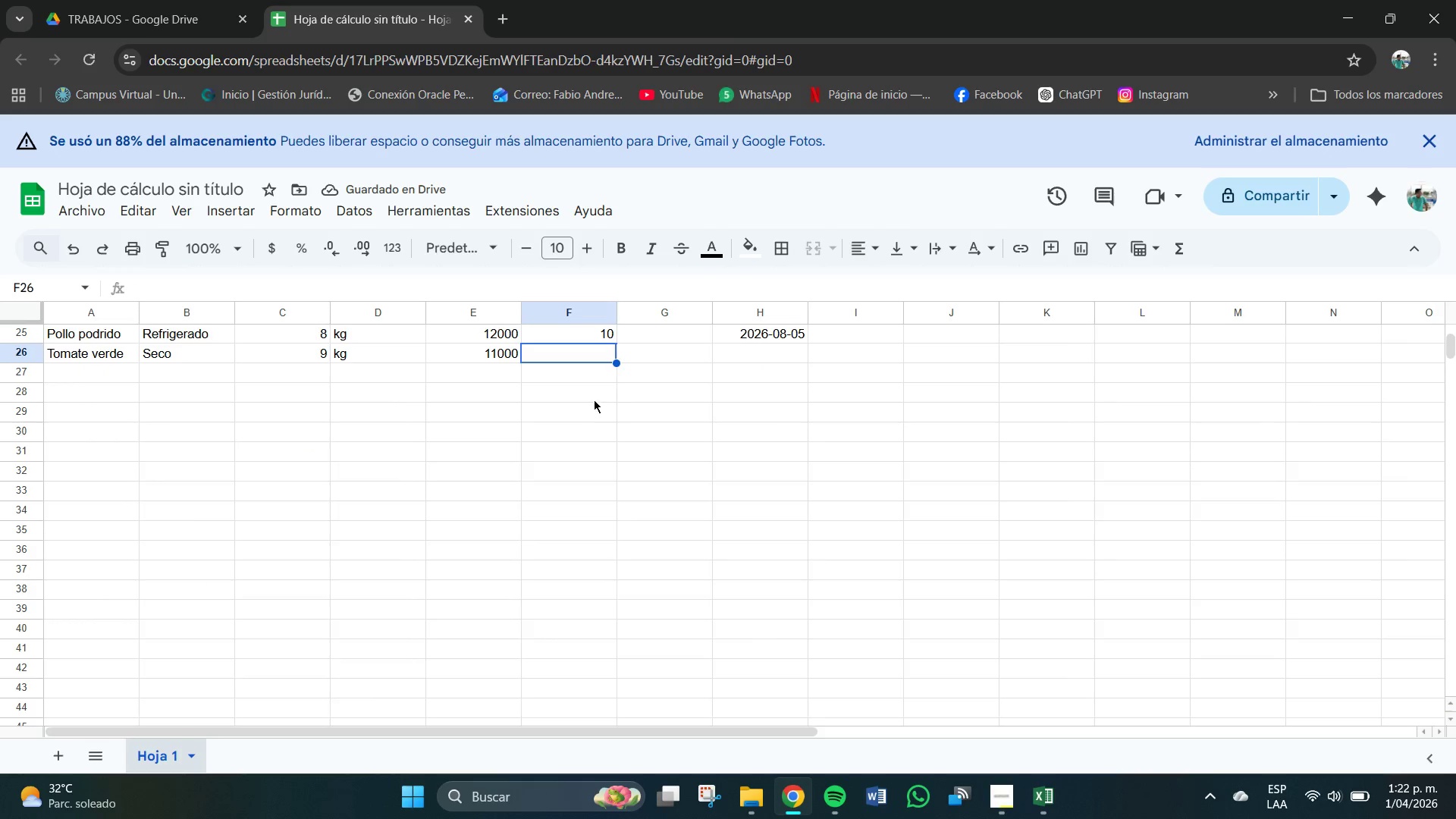 
scroll: coordinate [594, 400], scroll_direction: up, amount: 2.0
 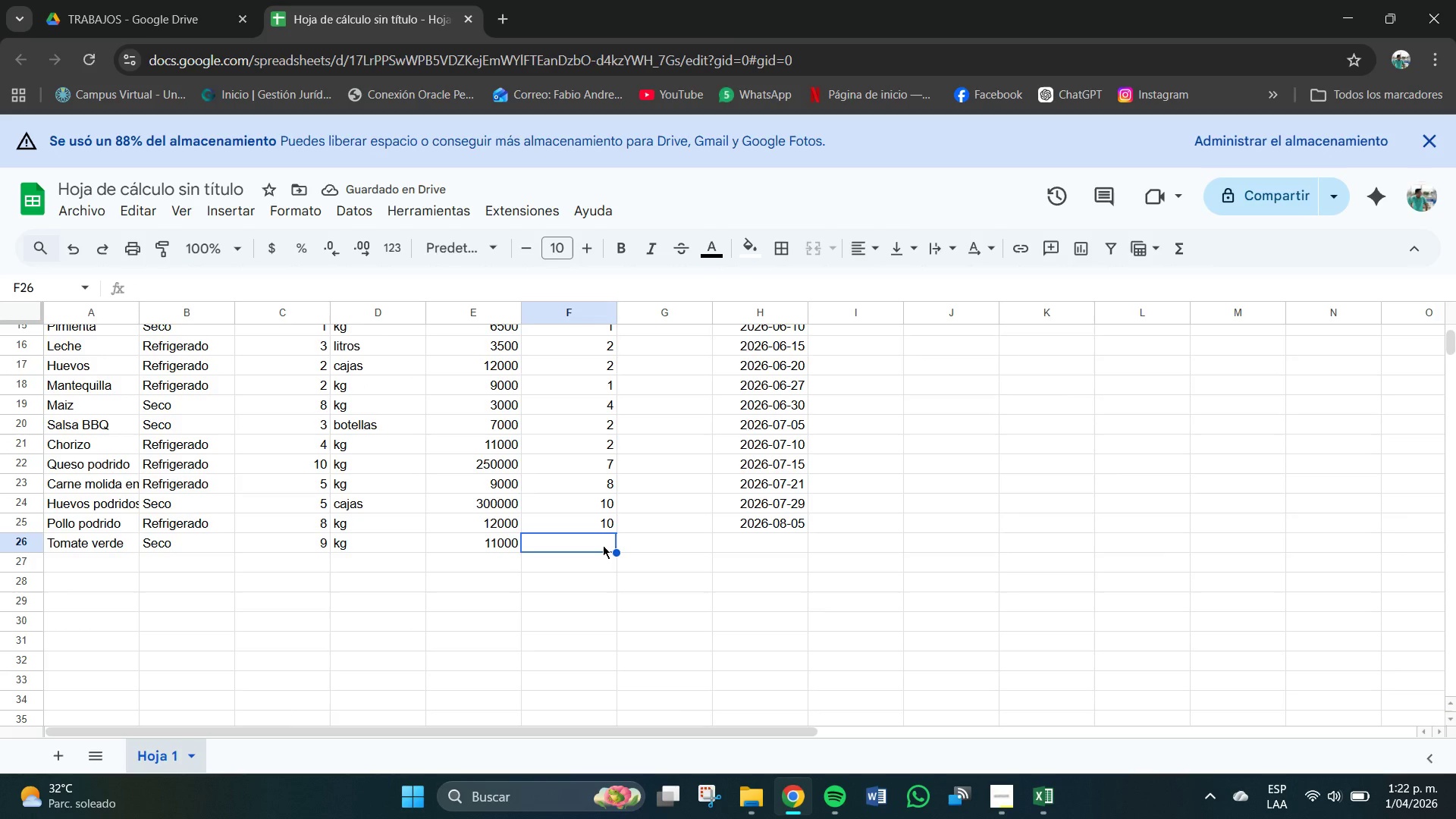 
left_click([603, 545])
 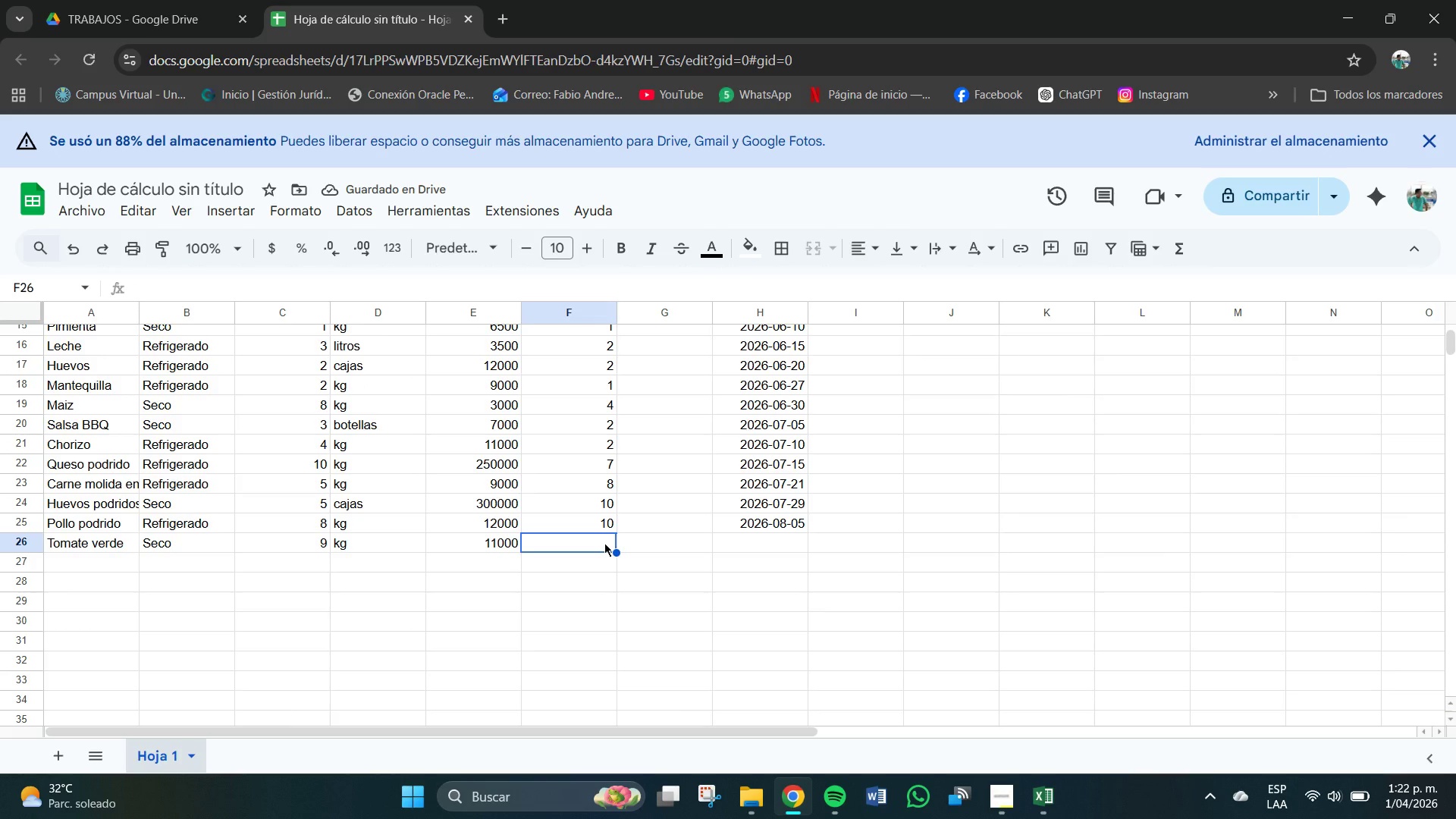 
key(Numpad9)
 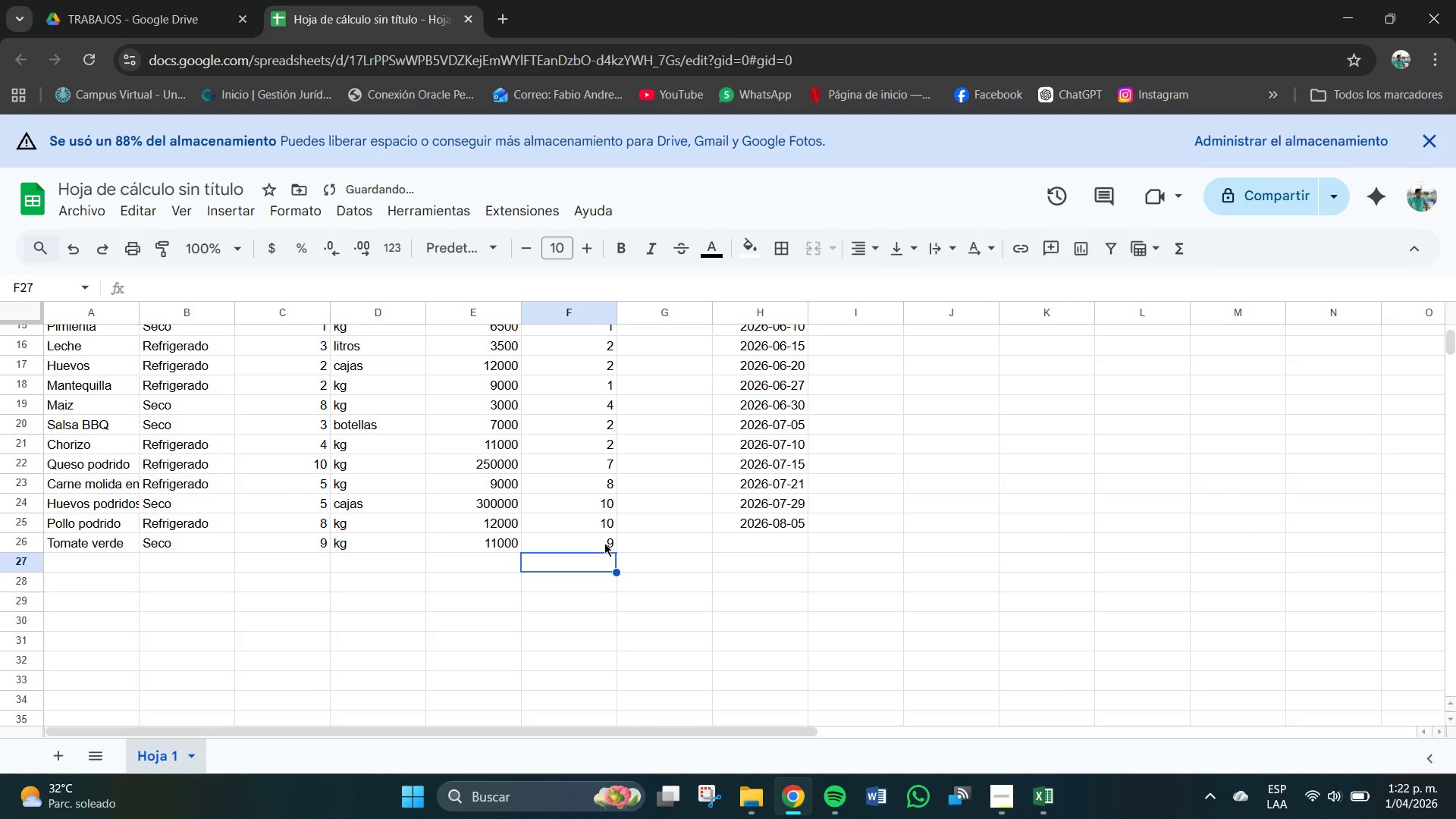 
key(Enter)
 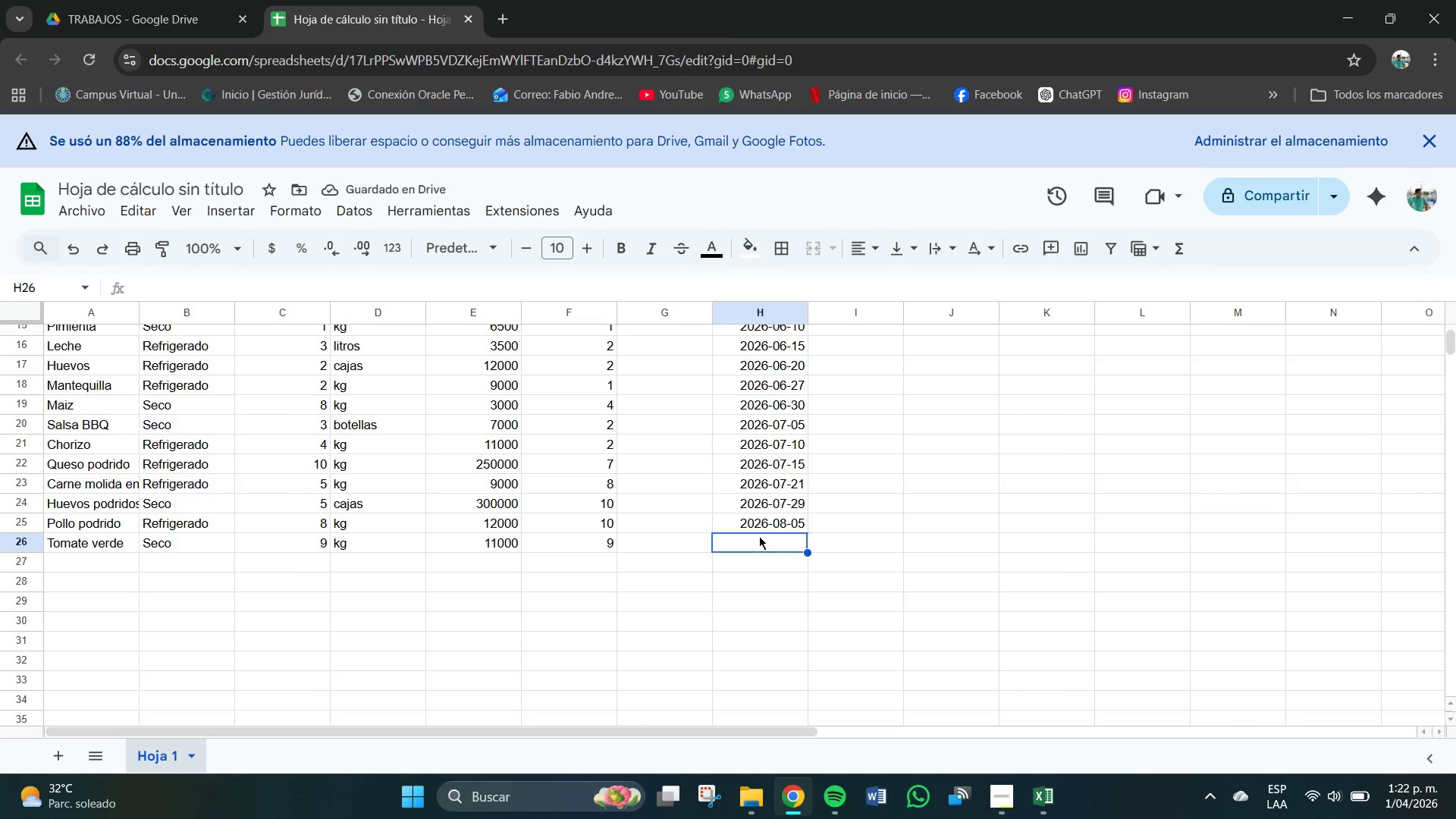 
key(Numpad2)
 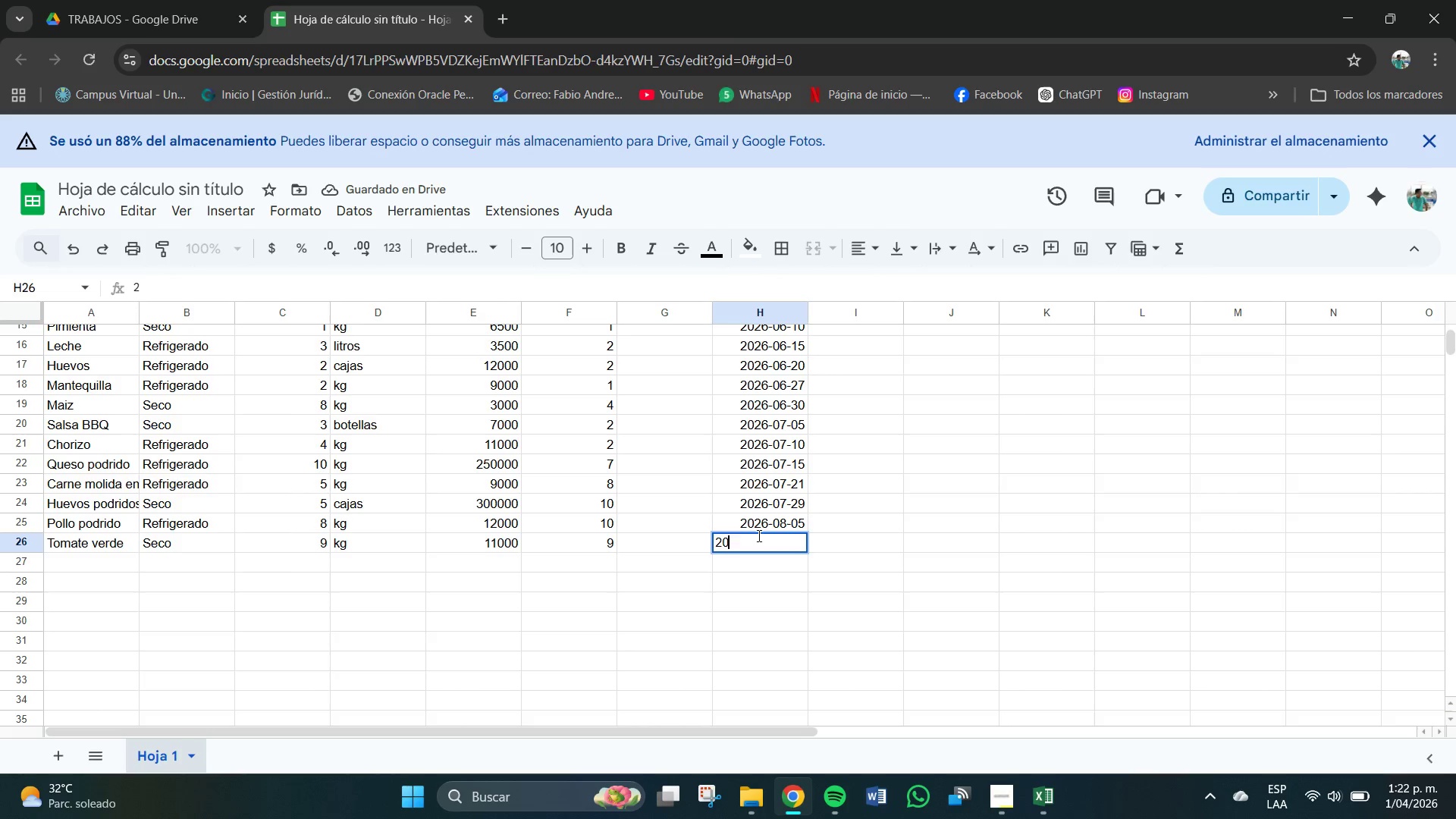 
key(Numpad0)
 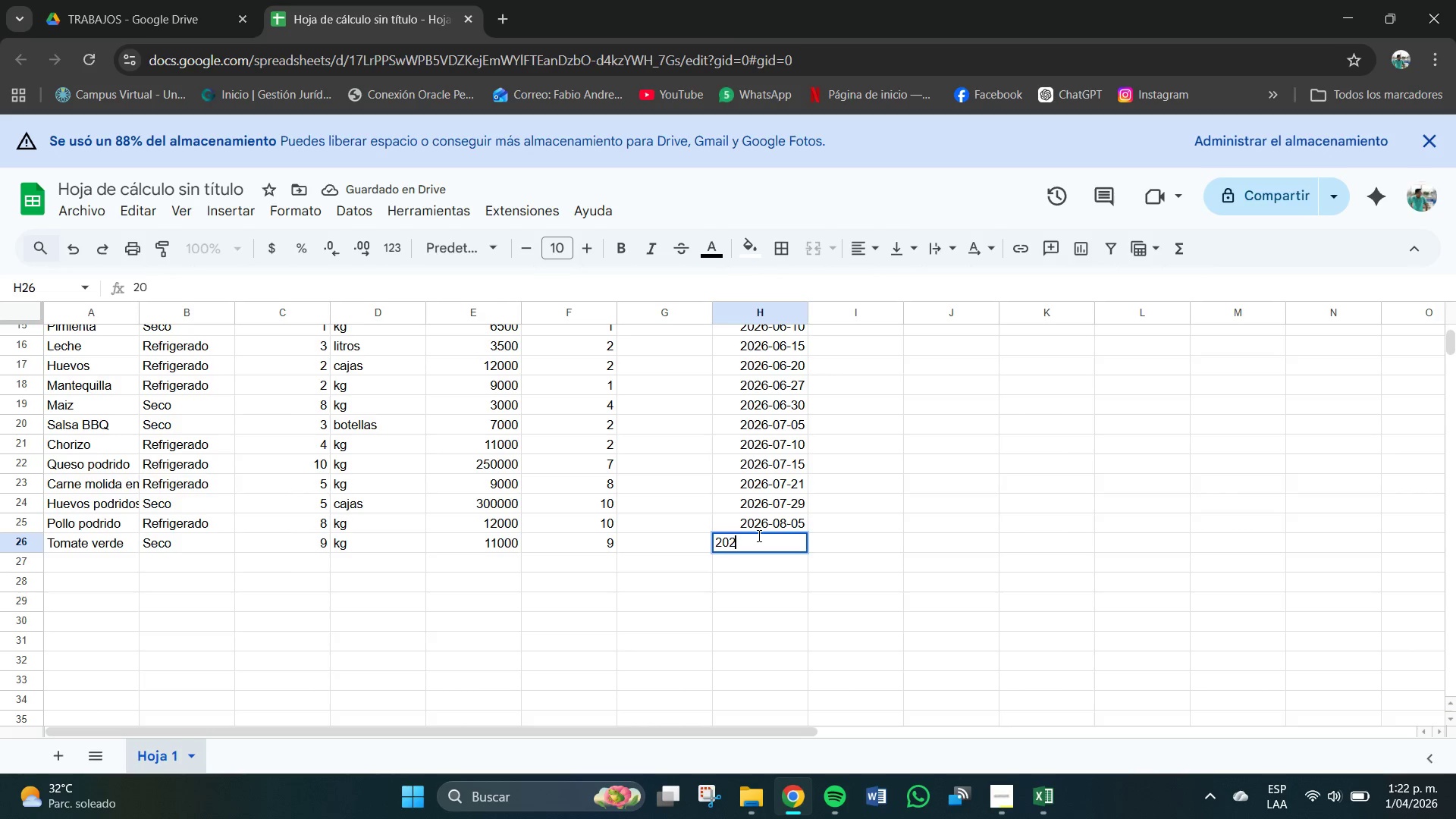 
key(Numpad2)
 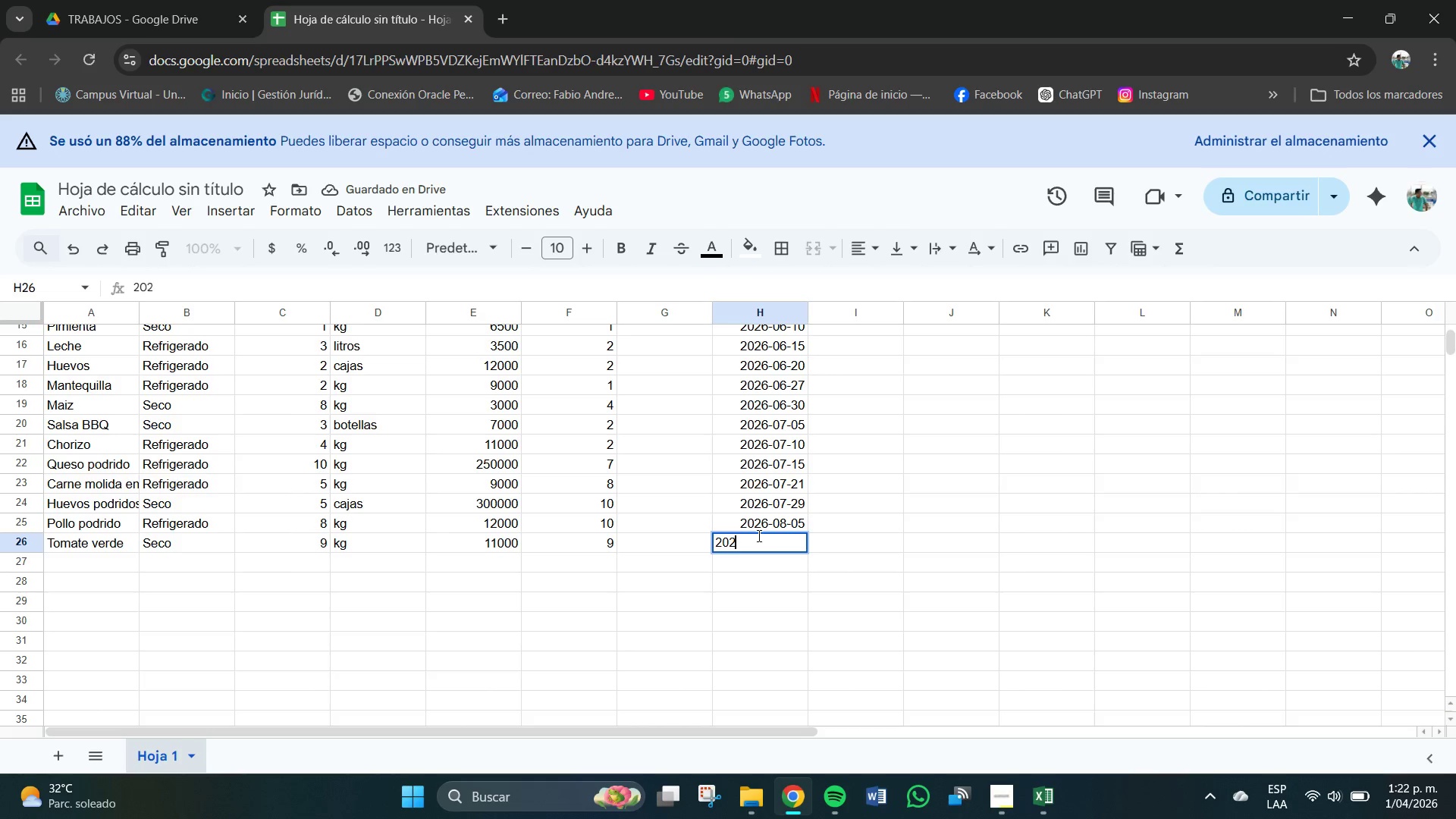 
key(Numpad6)
 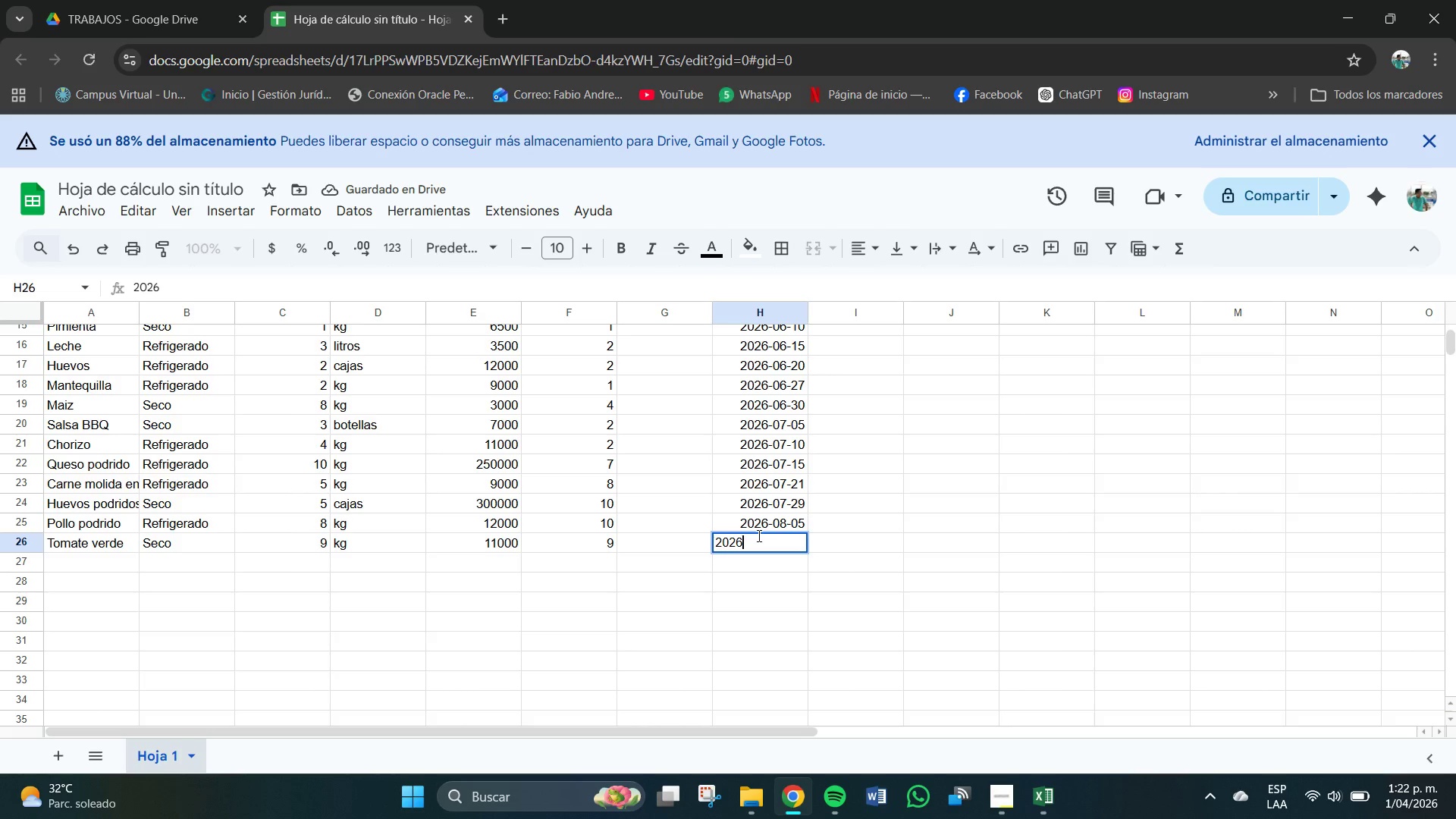 
key(Minus)
 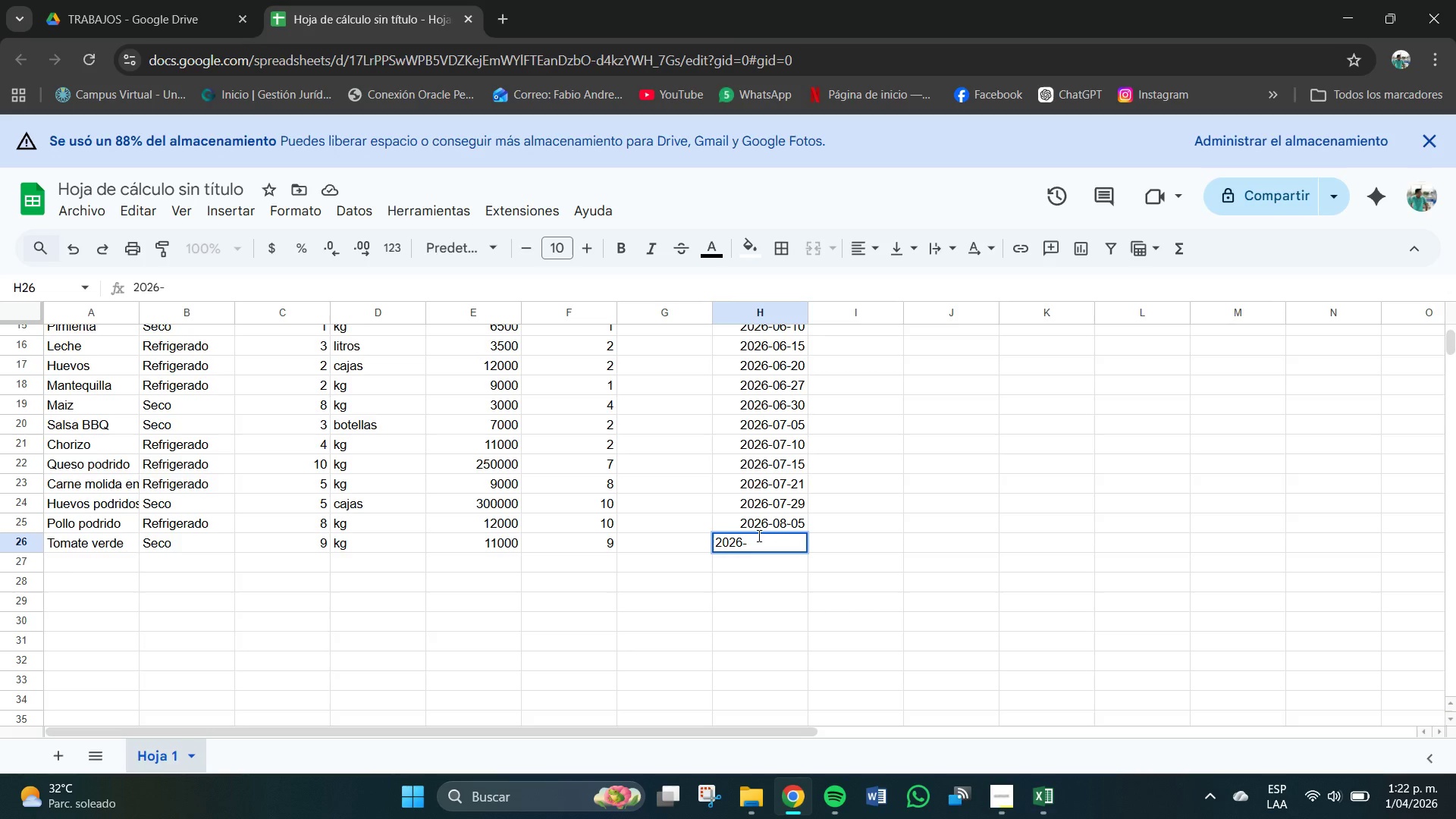 
wait(5.06)
 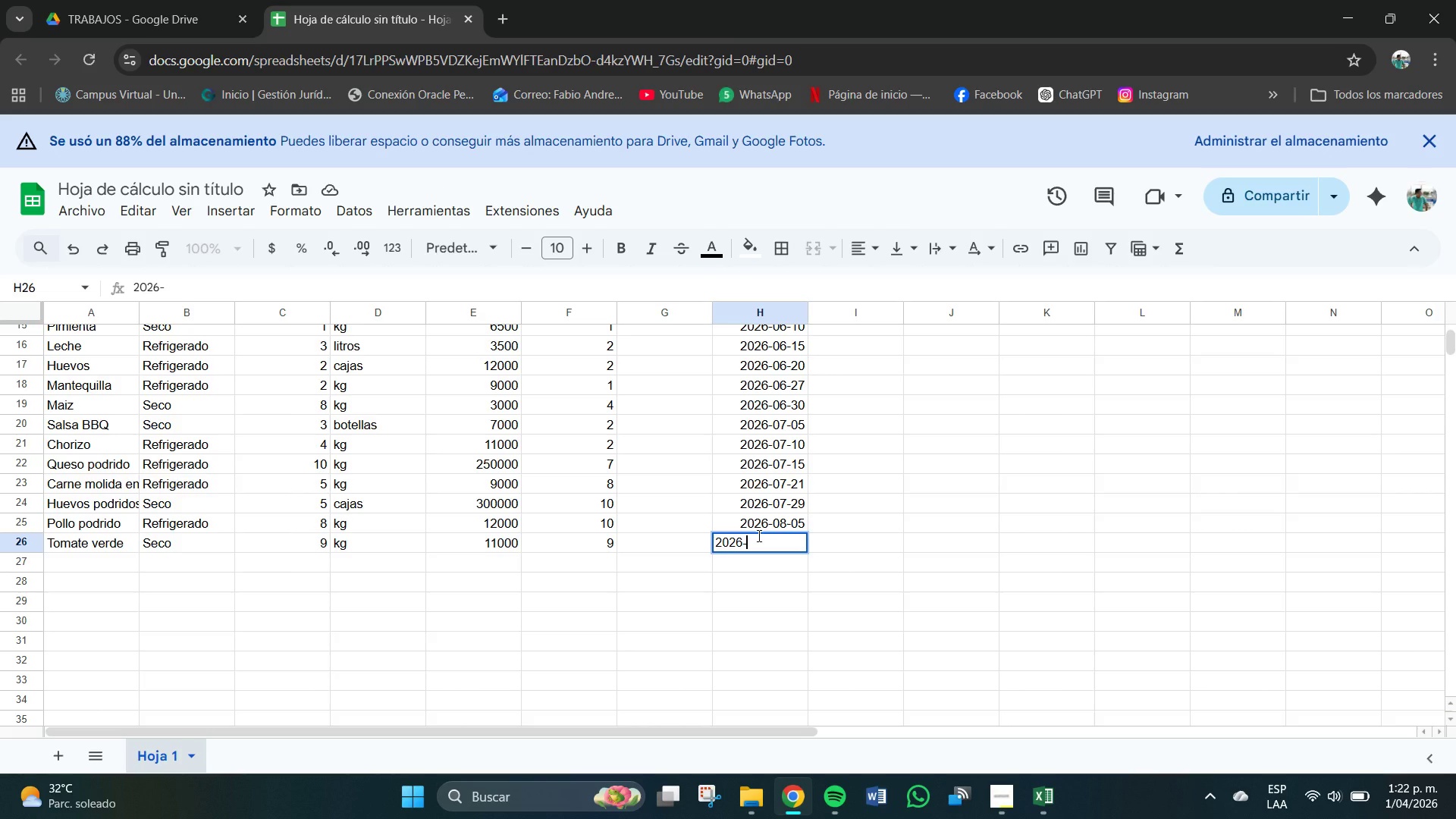 
key(Numpad0)
 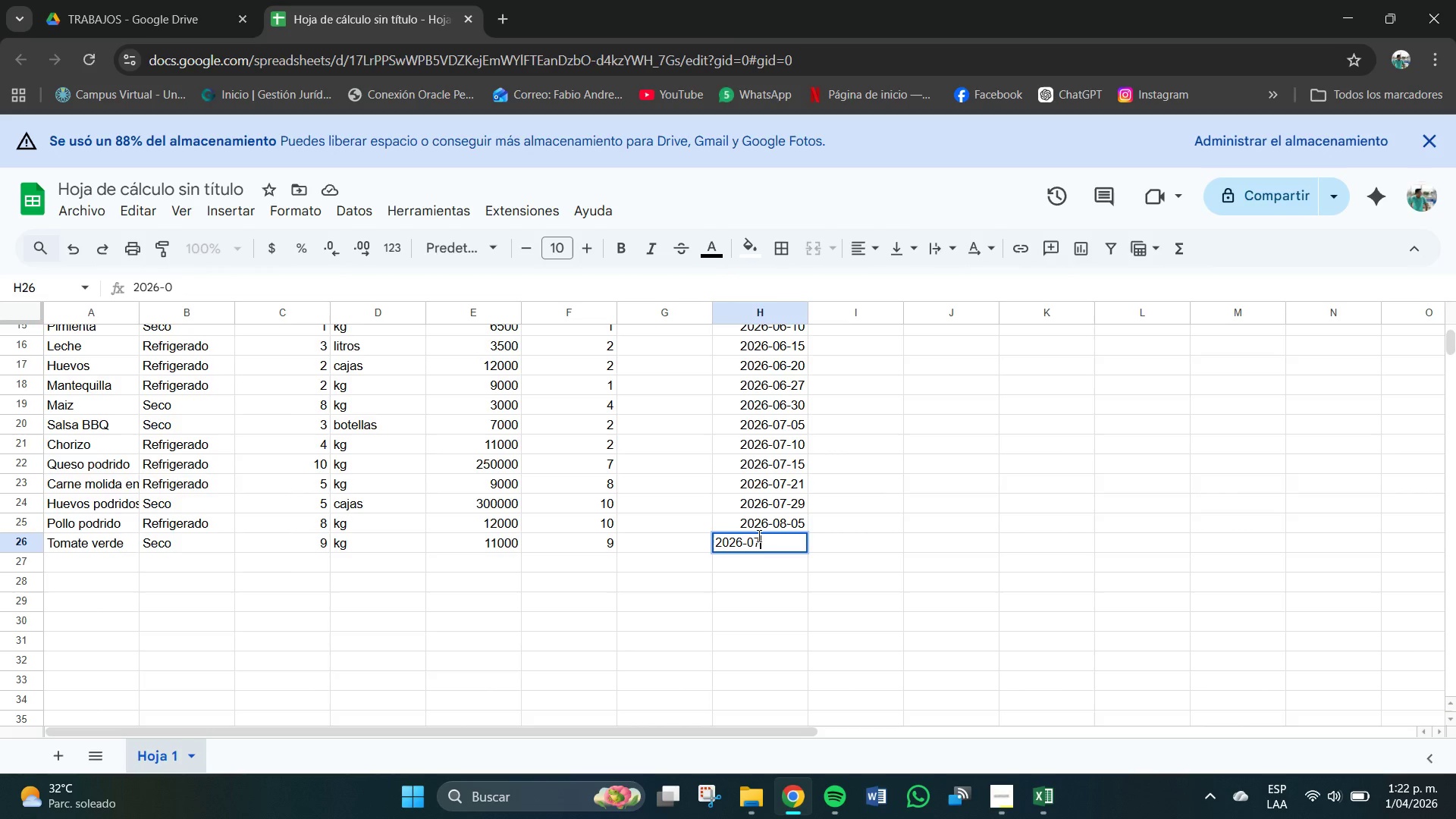 
key(Numpad7)
 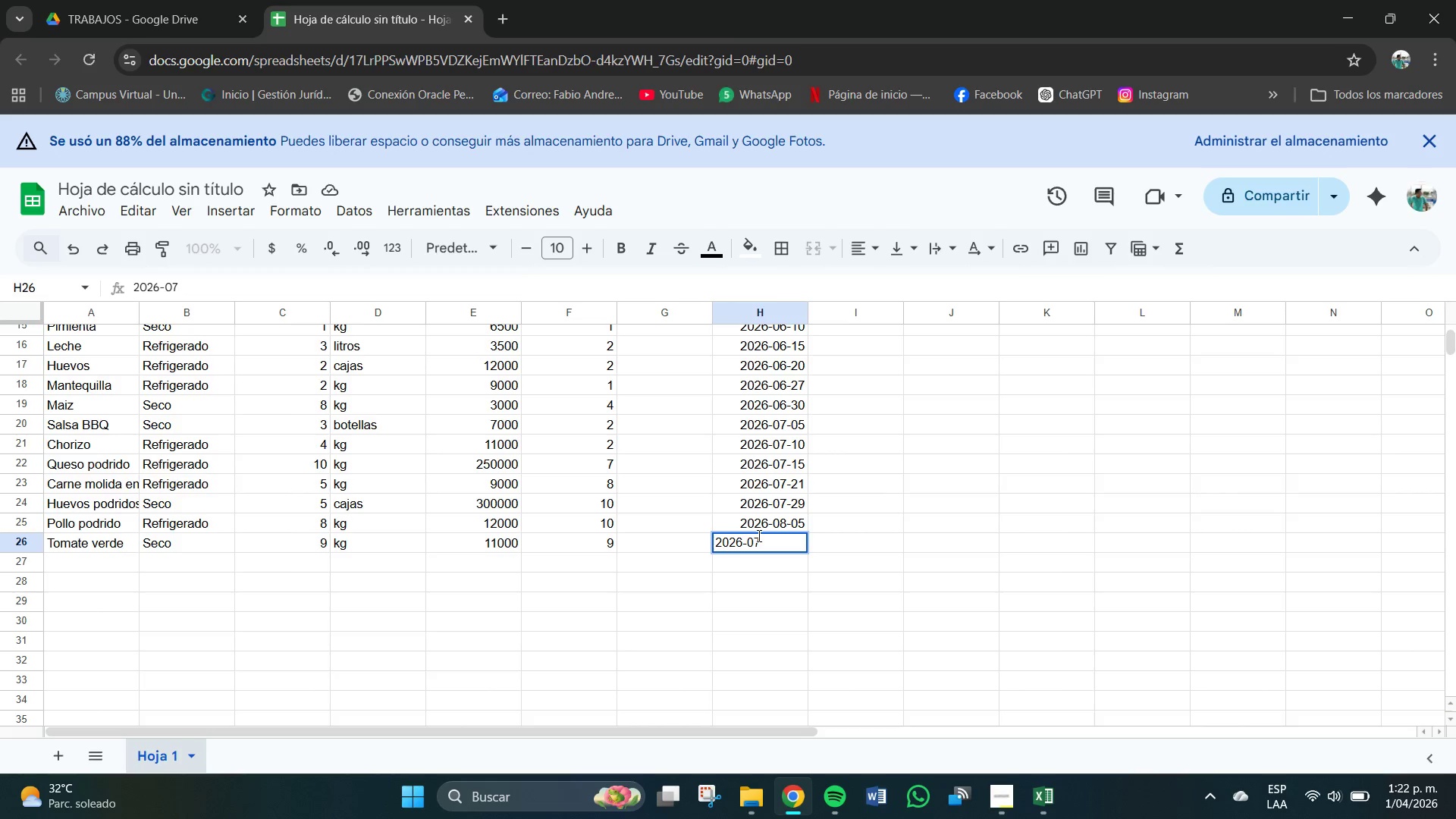 
key(Backspace)
 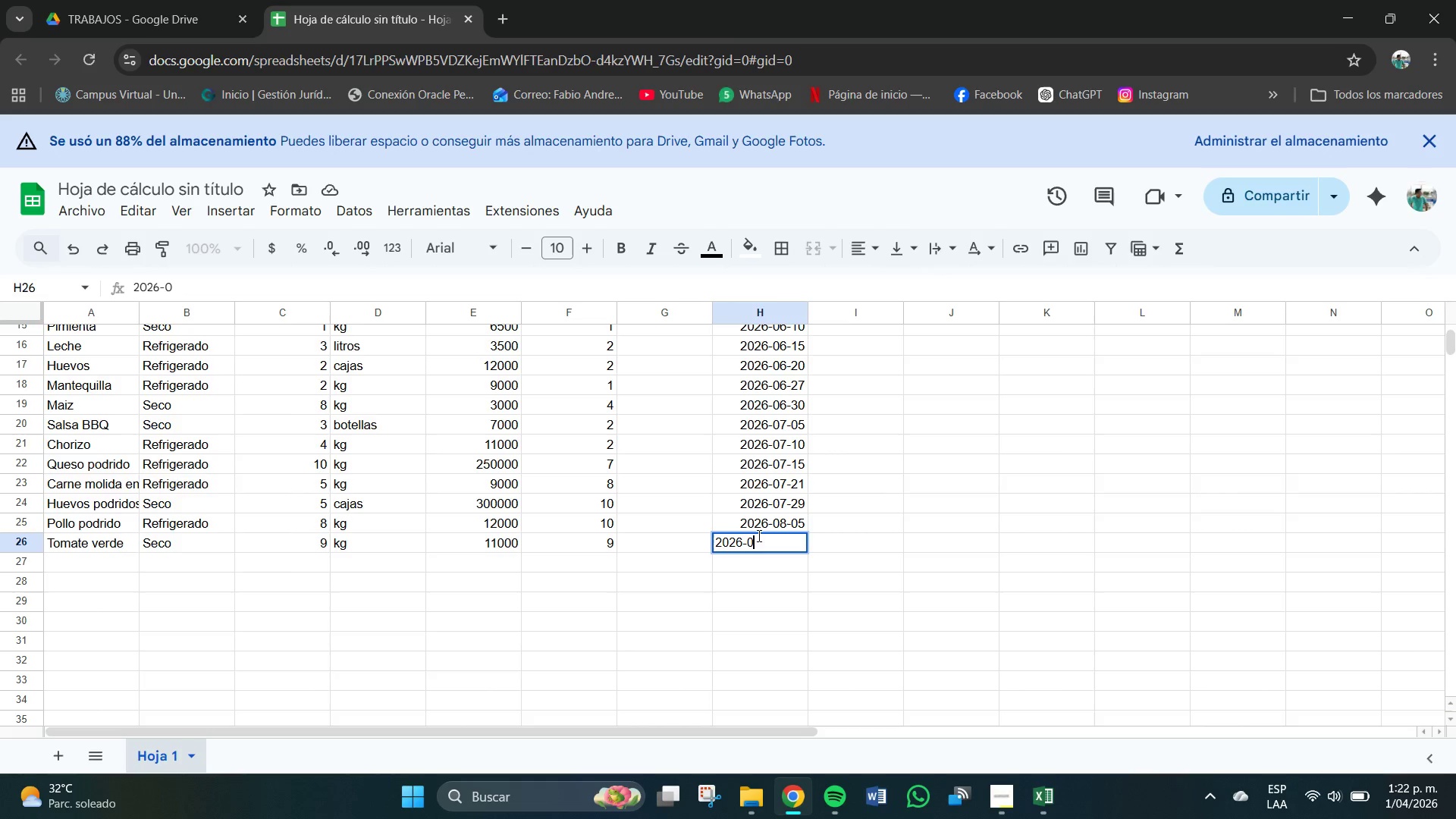 
key(Numpad8)
 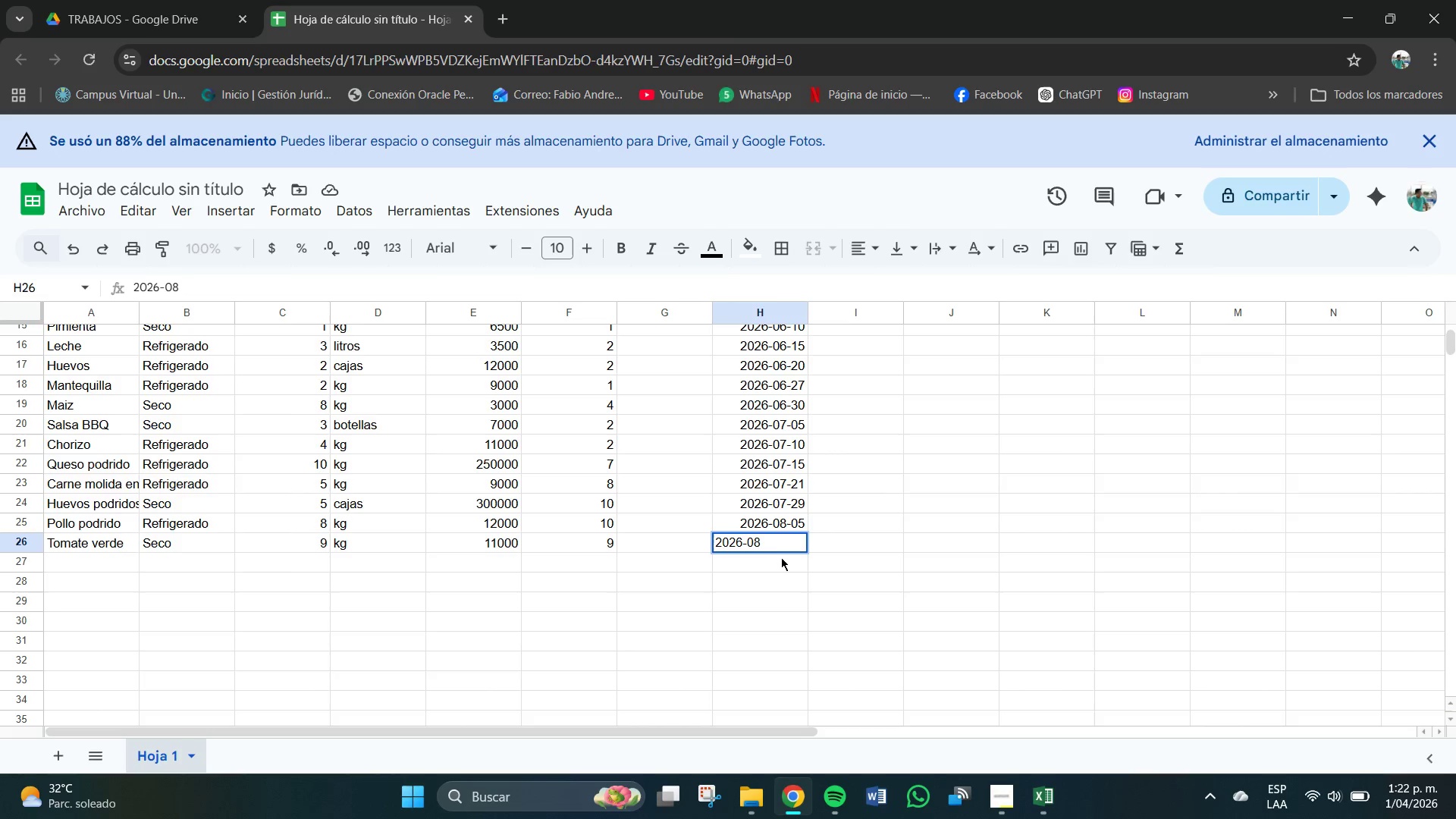 
key(Minus)
 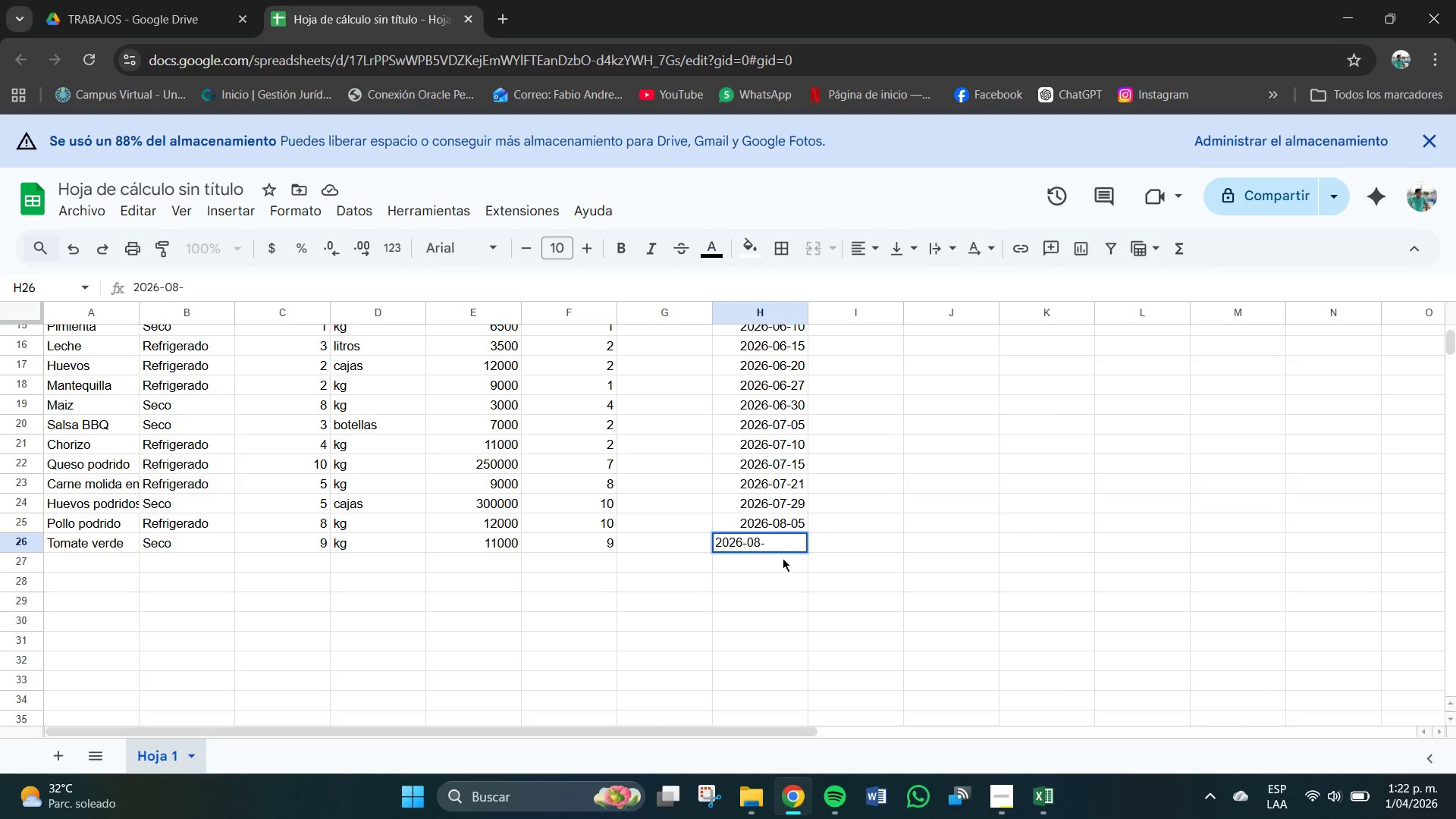 
key(Numpad1)
 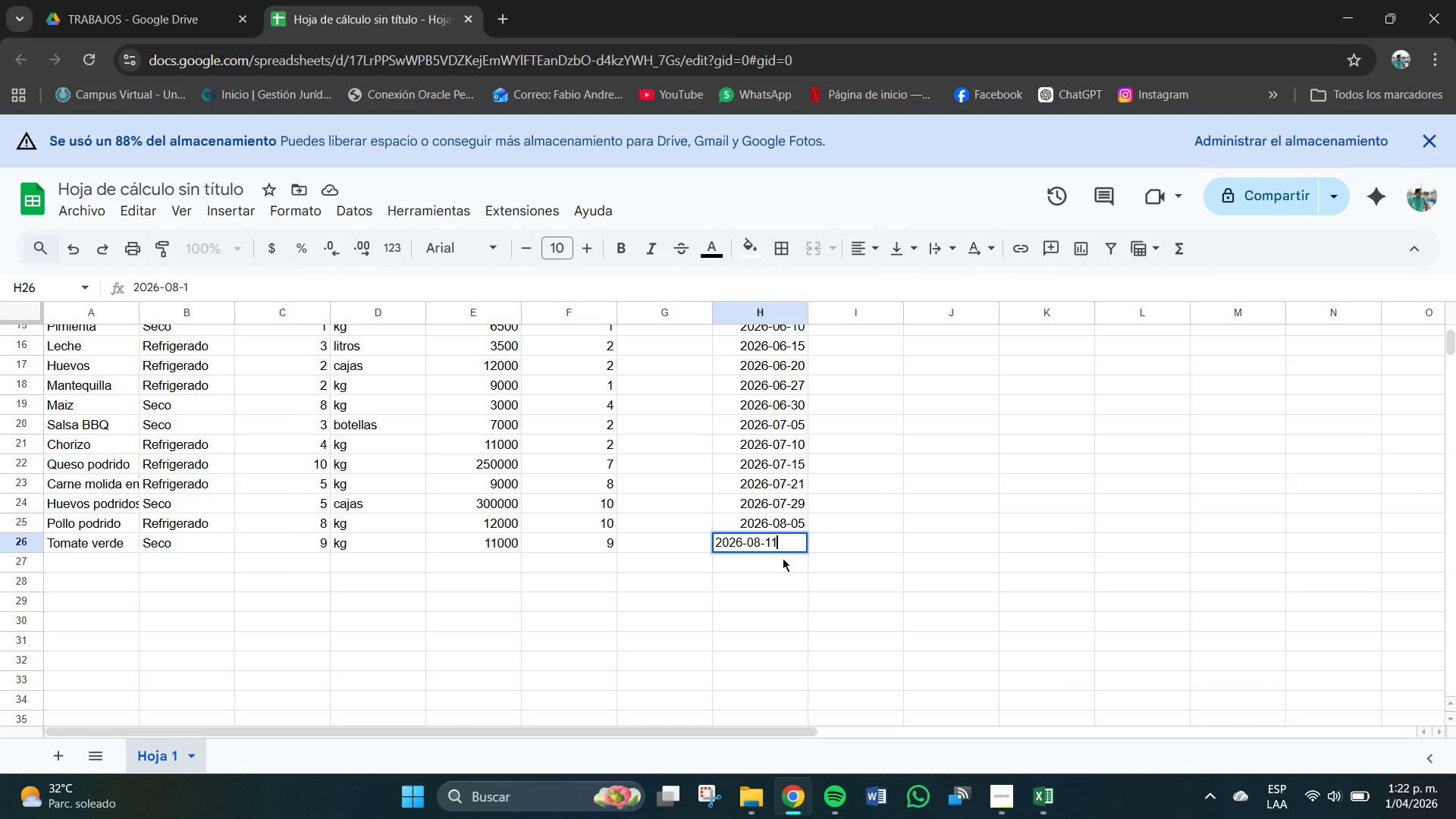 
key(Numpad1)
 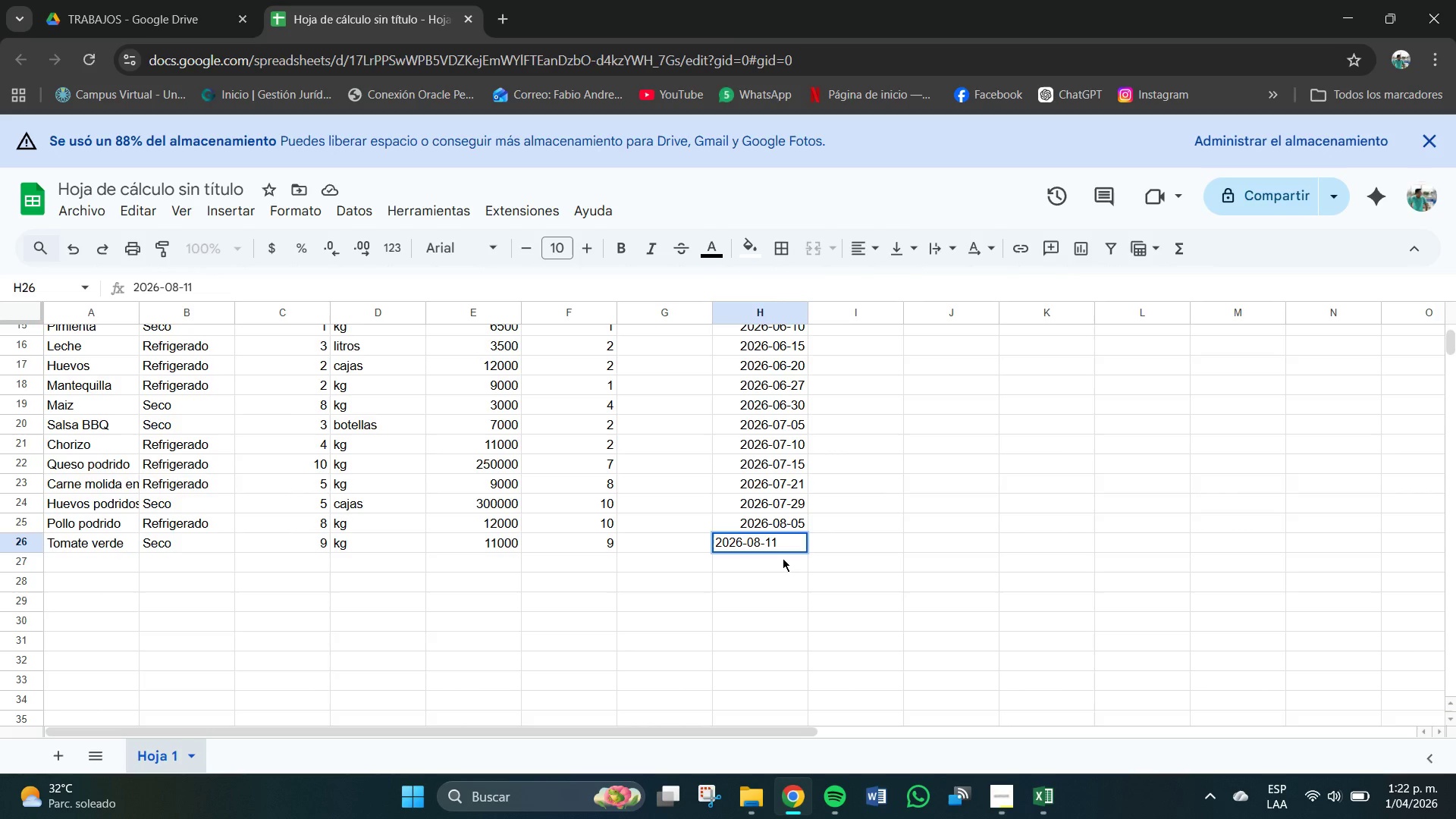 
key(NumpadEnter)
 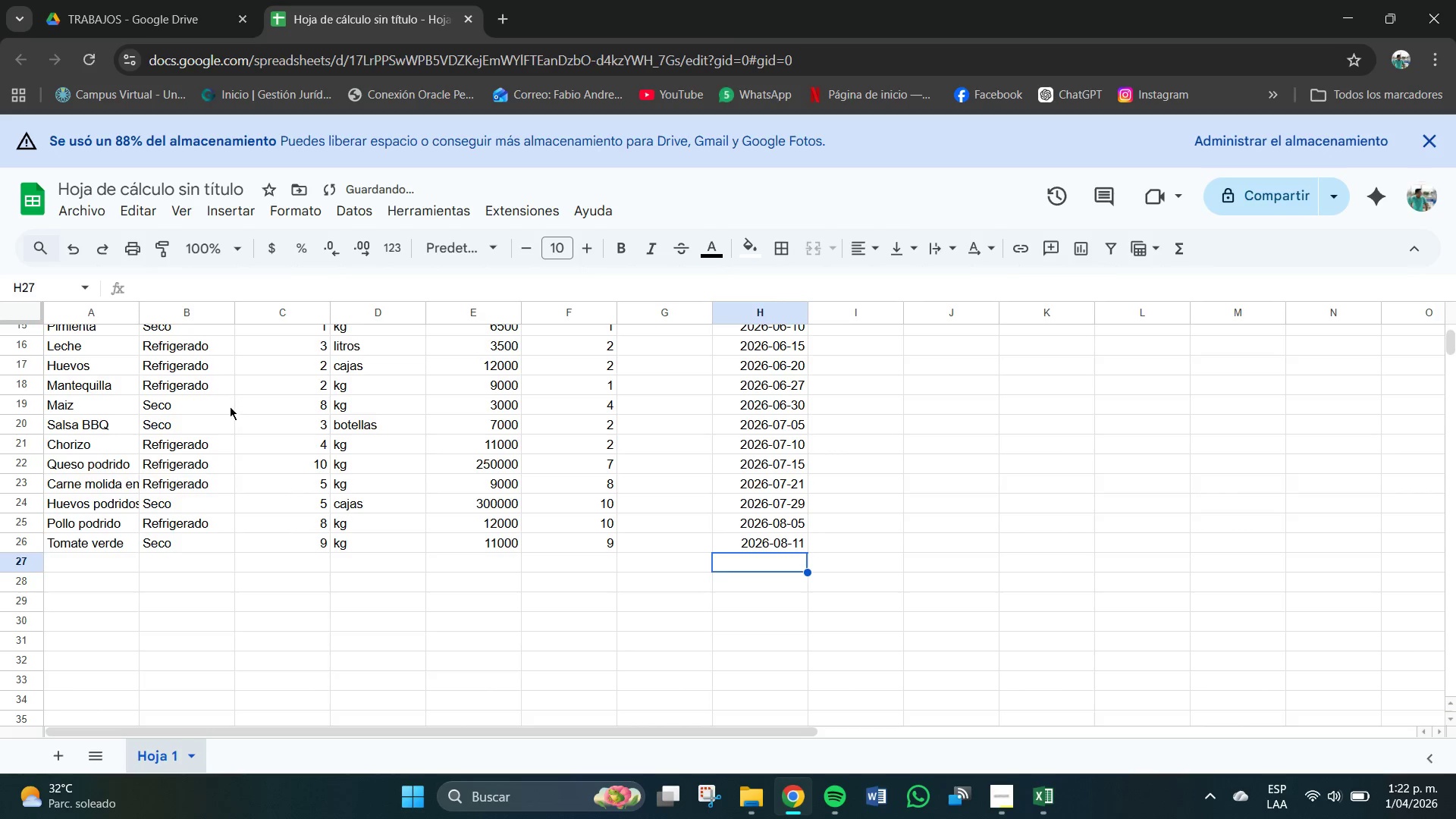 
scroll: coordinate [96, 590], scroll_direction: up, amount: 8.0
 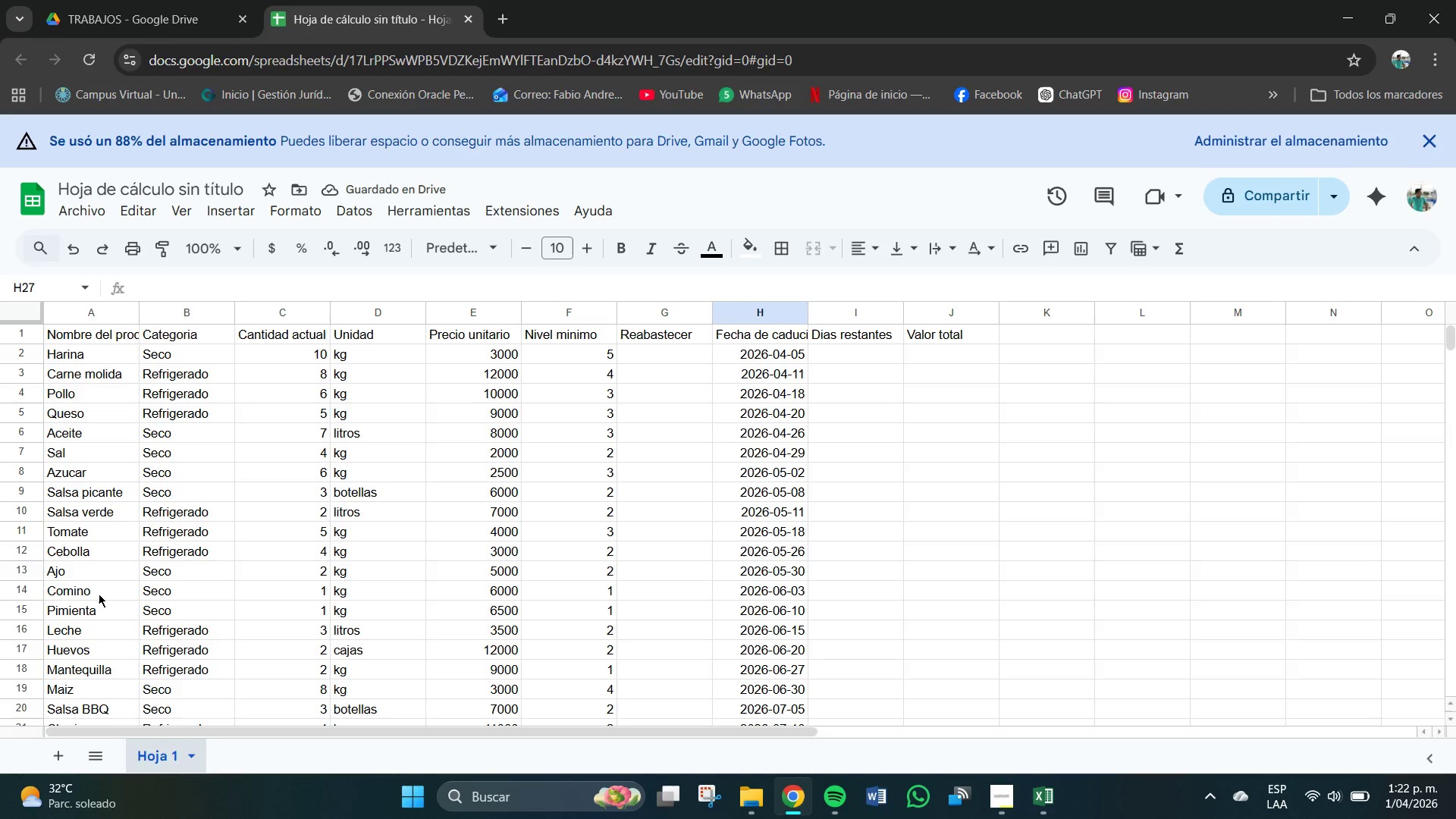 
scroll: coordinate [99, 595], scroll_direction: down, amount: 3.0
 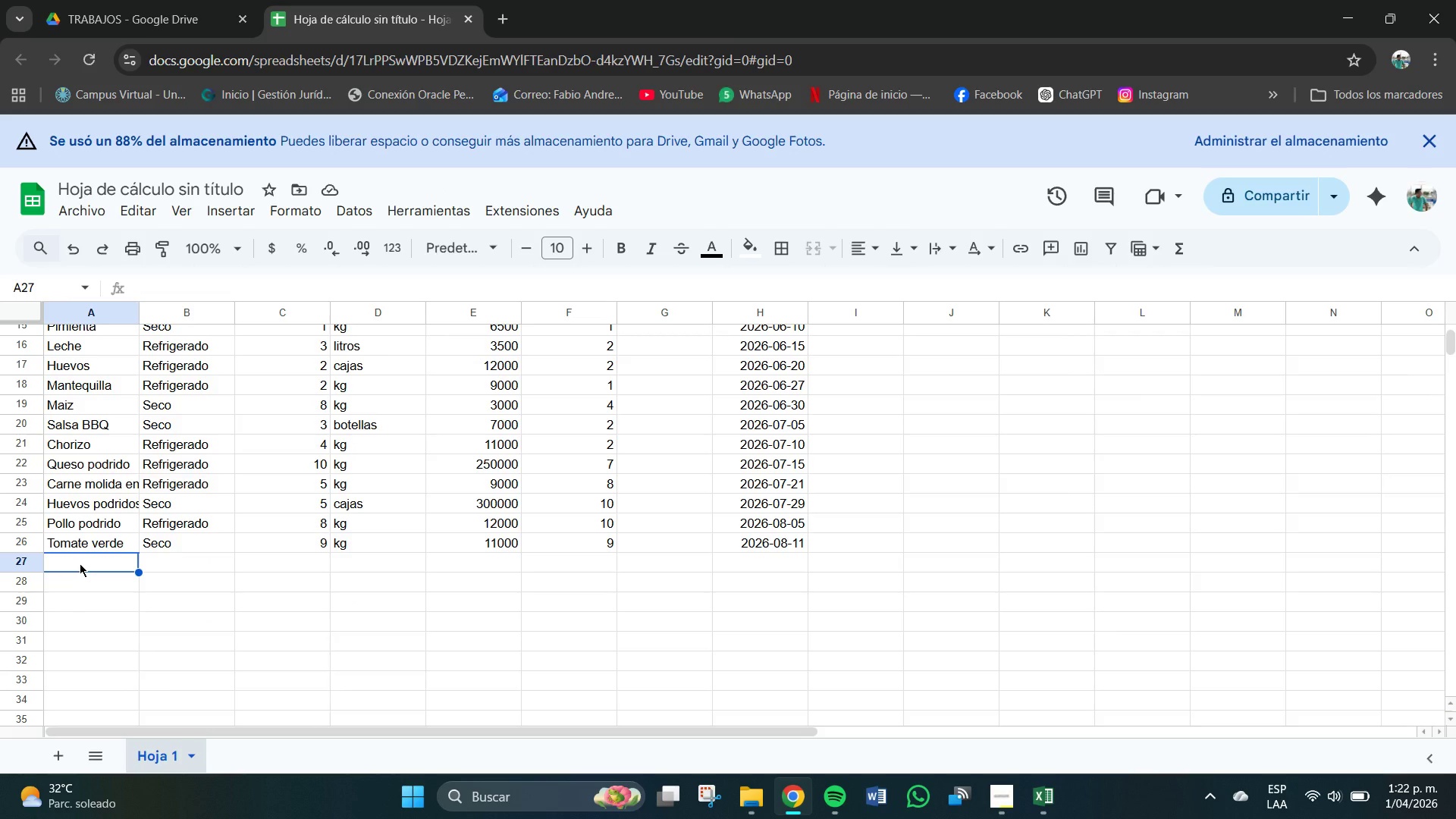 
type(Cfa)
key(Backspace)
key(Backspace)
type(afe)
 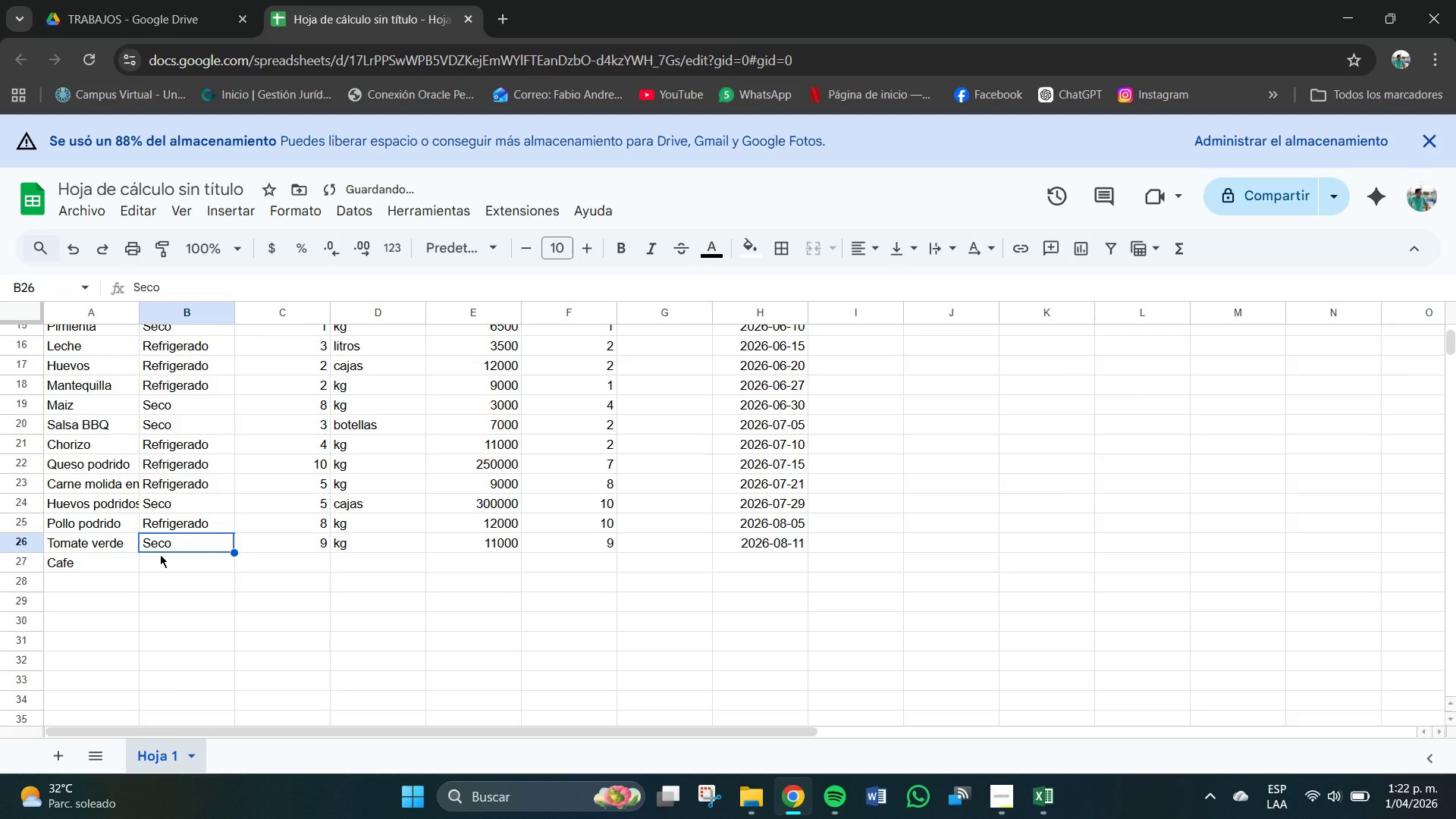 
left_click([182, 564])
 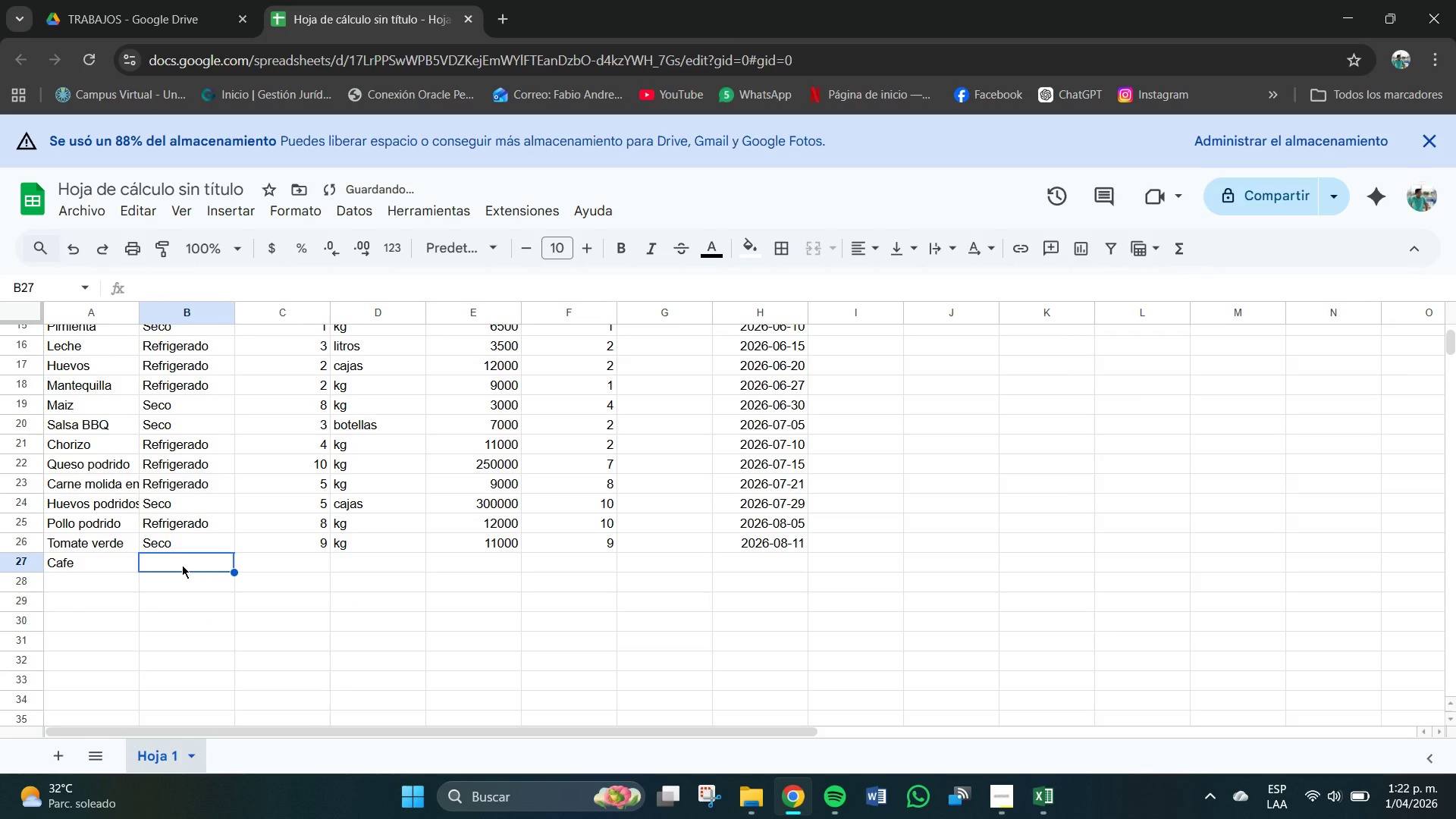 
type(Seco)
 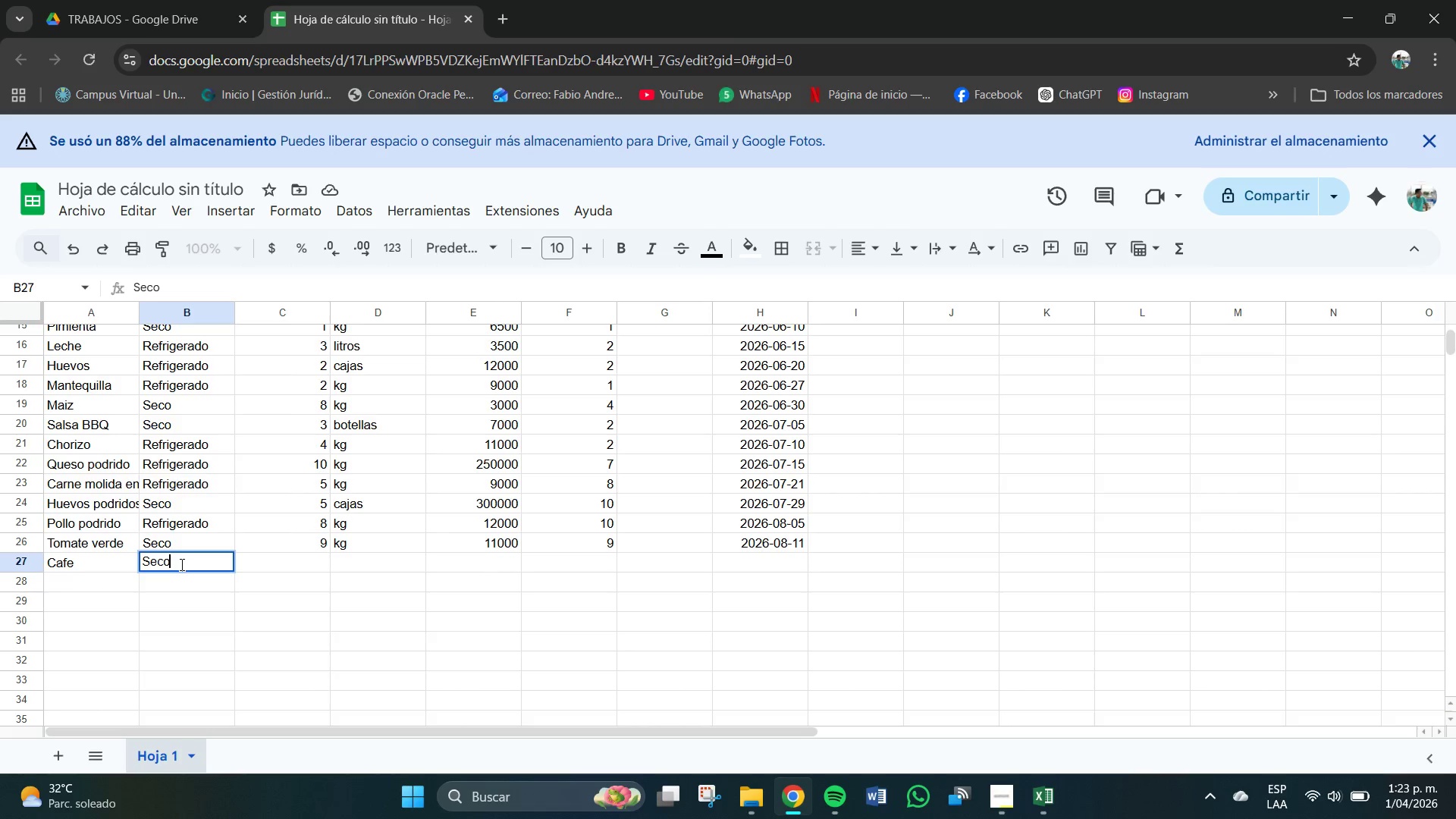 
wait(10.3)
 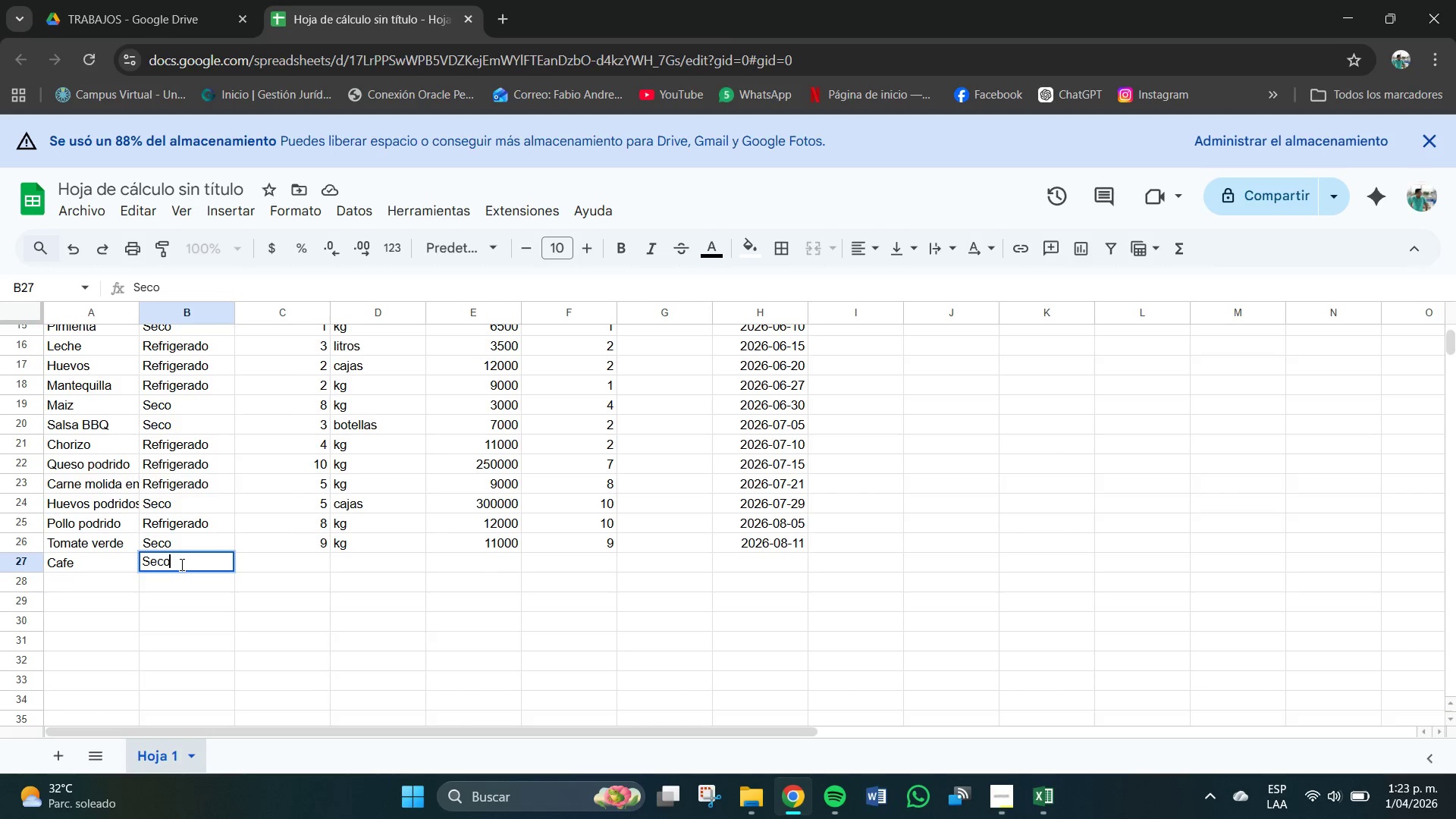 
left_click([318, 563])
 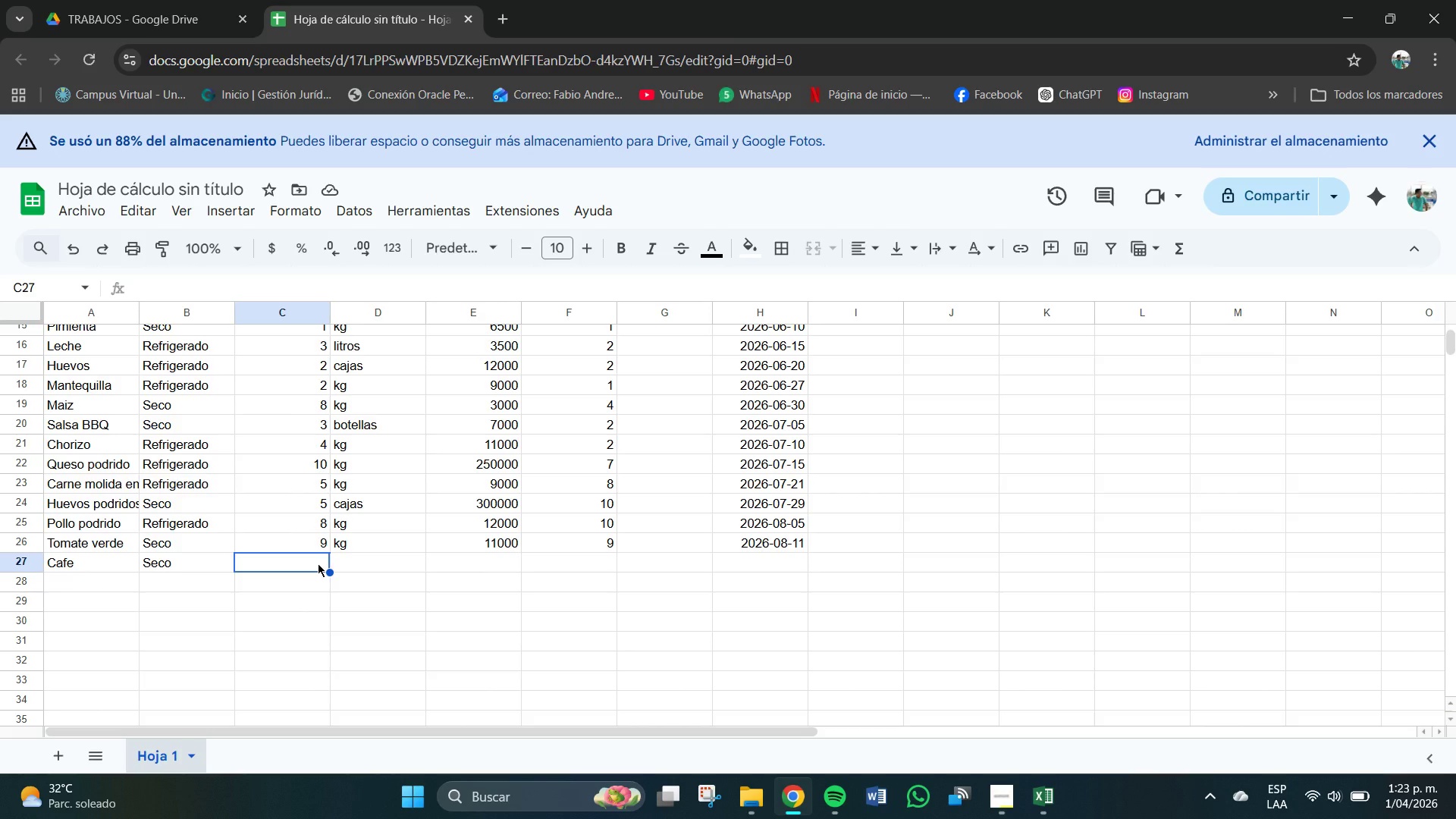 
wait(7.16)
 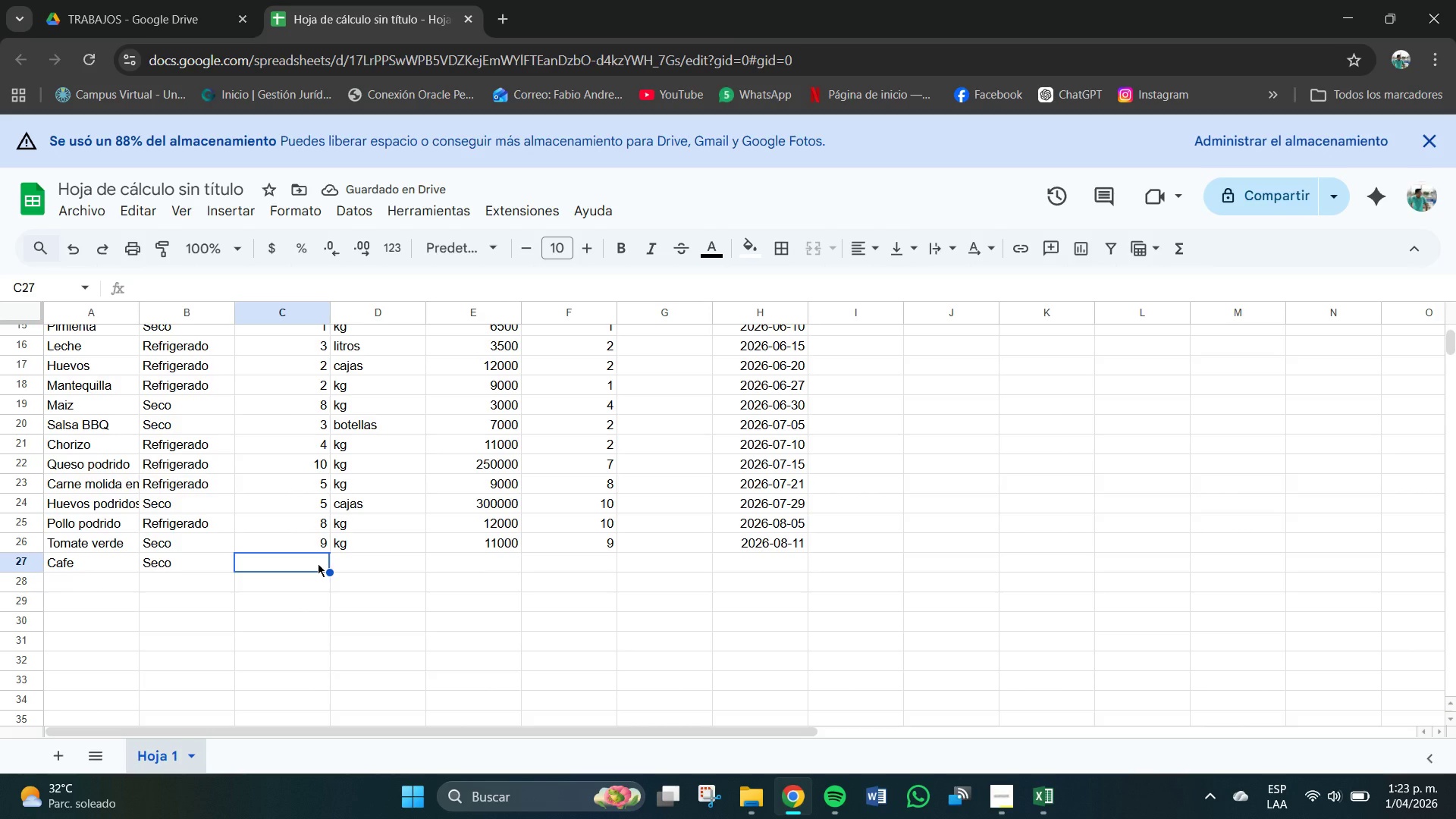 
left_click([318, 563])
 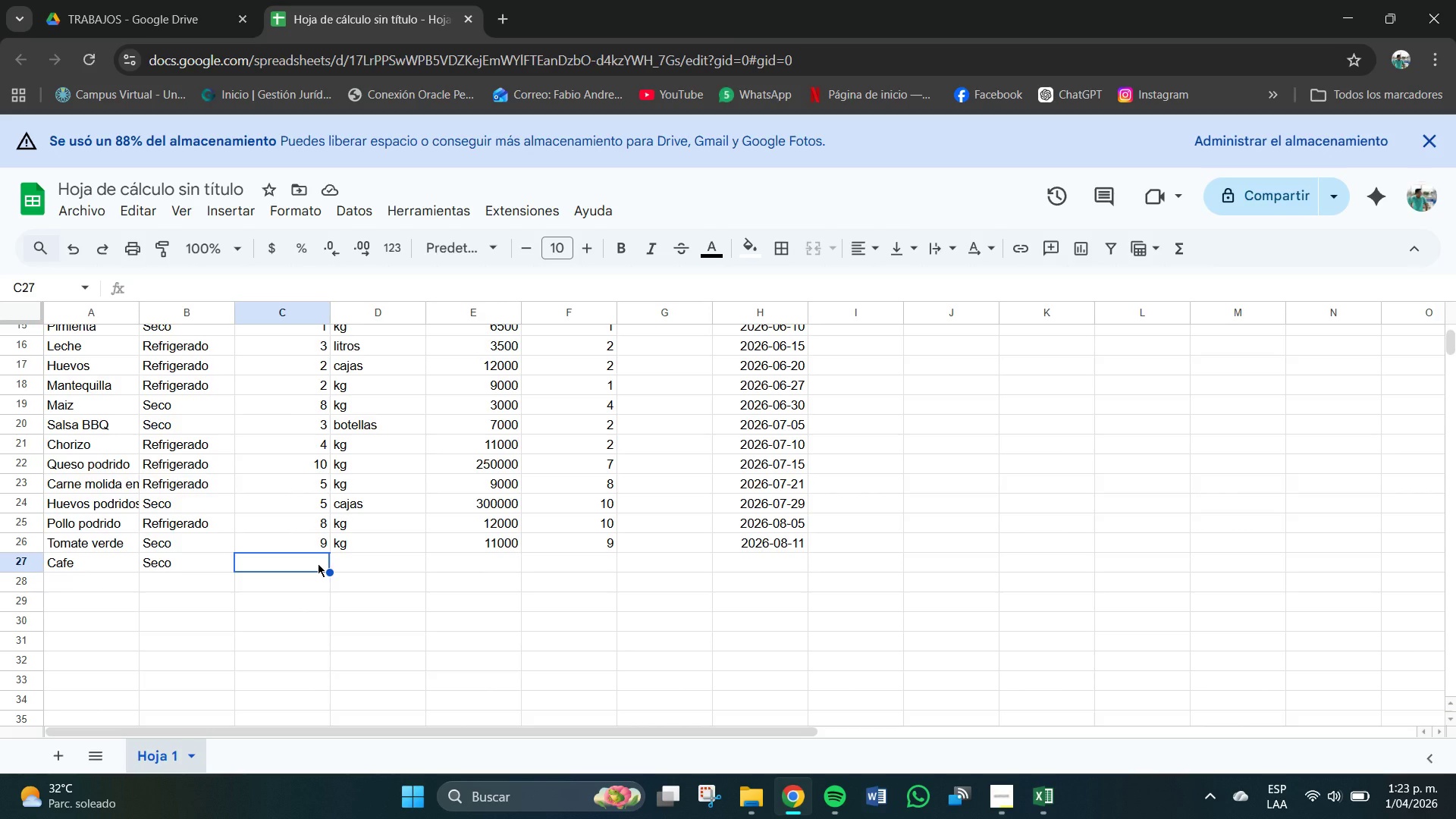 
key(Numpad5)
 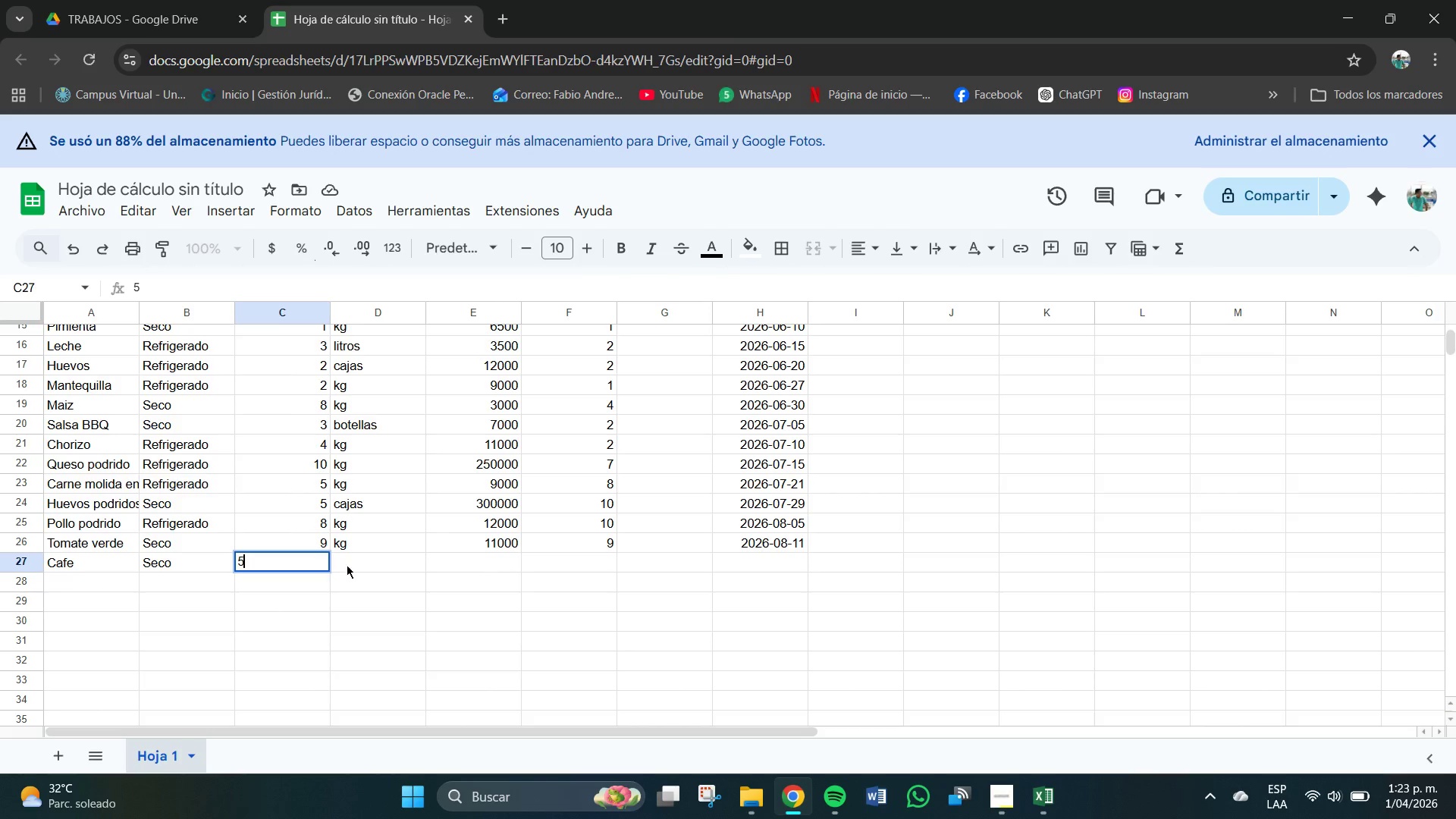 
left_click([356, 563])
 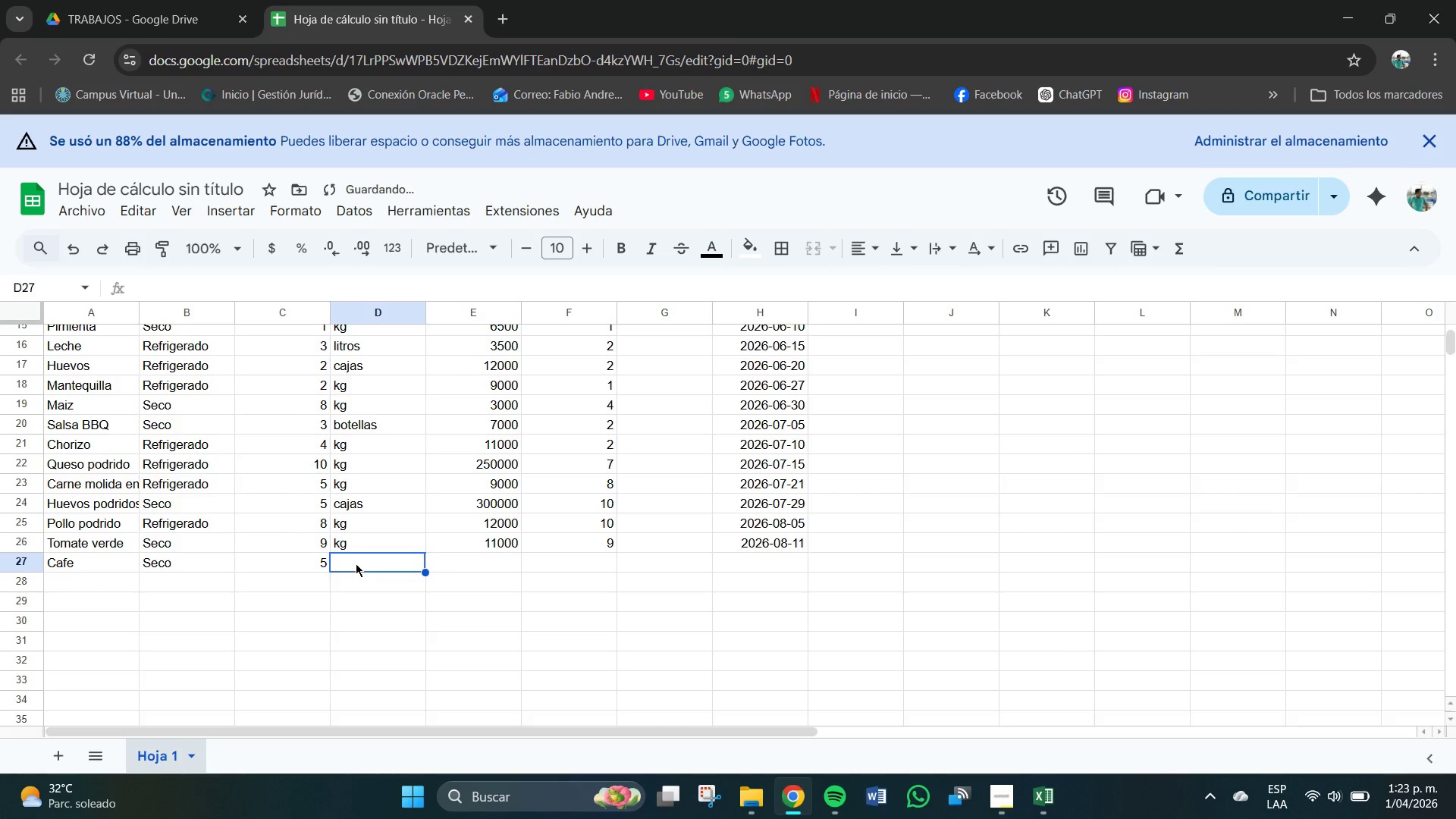 
type(kg)
 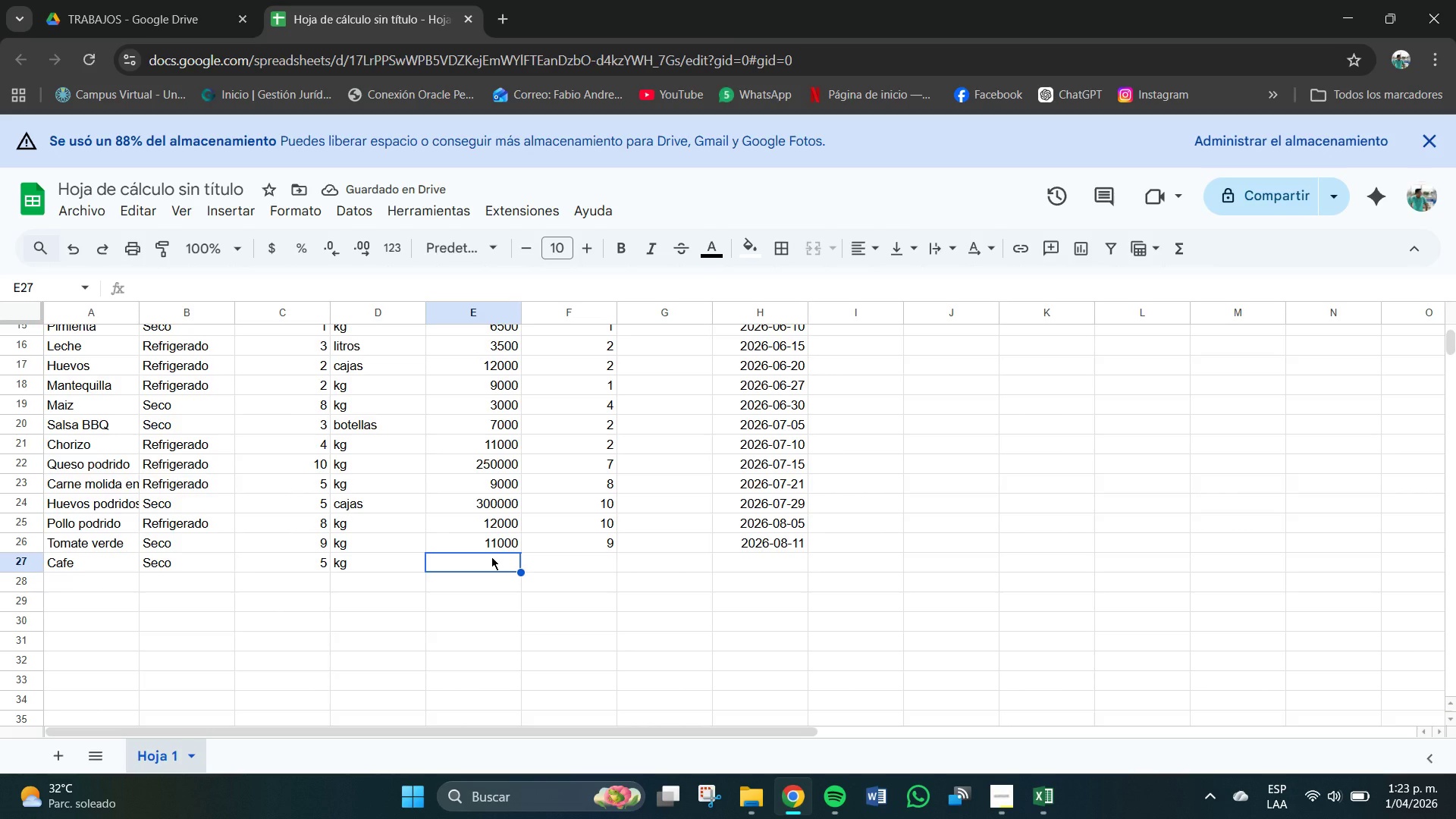 
wait(5.3)
 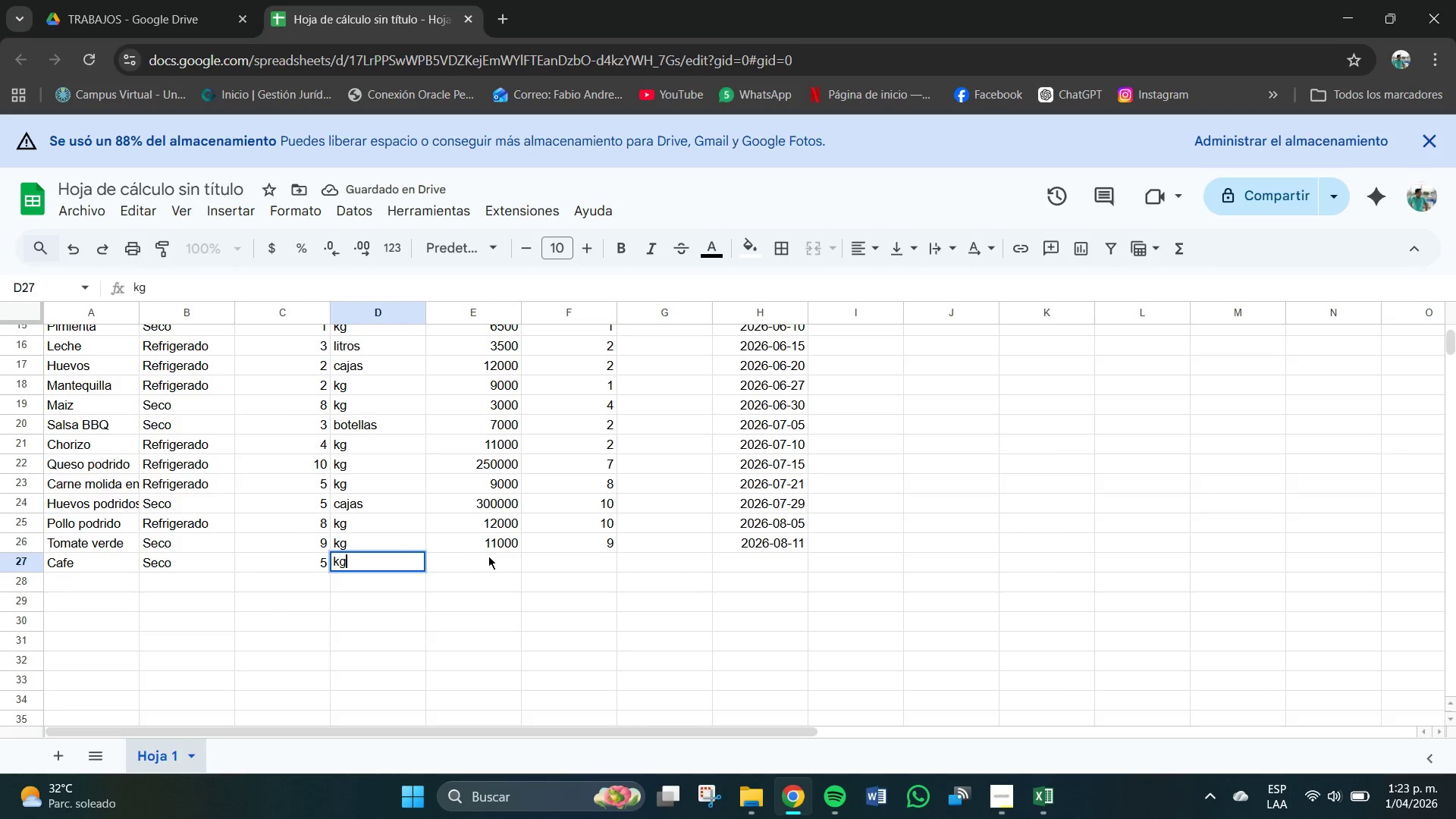 
key(Numpad9)
 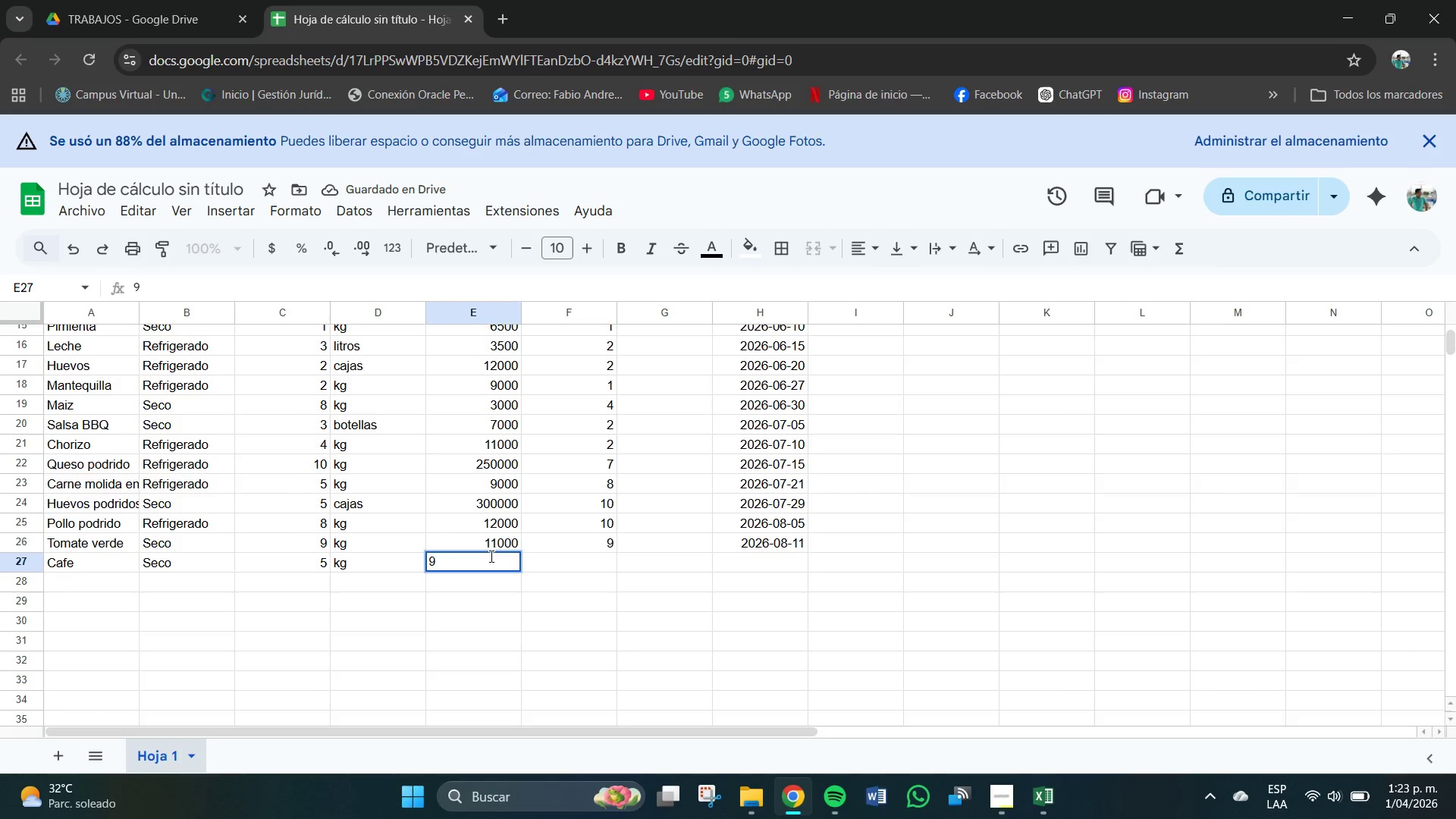 
key(Numpad0)
 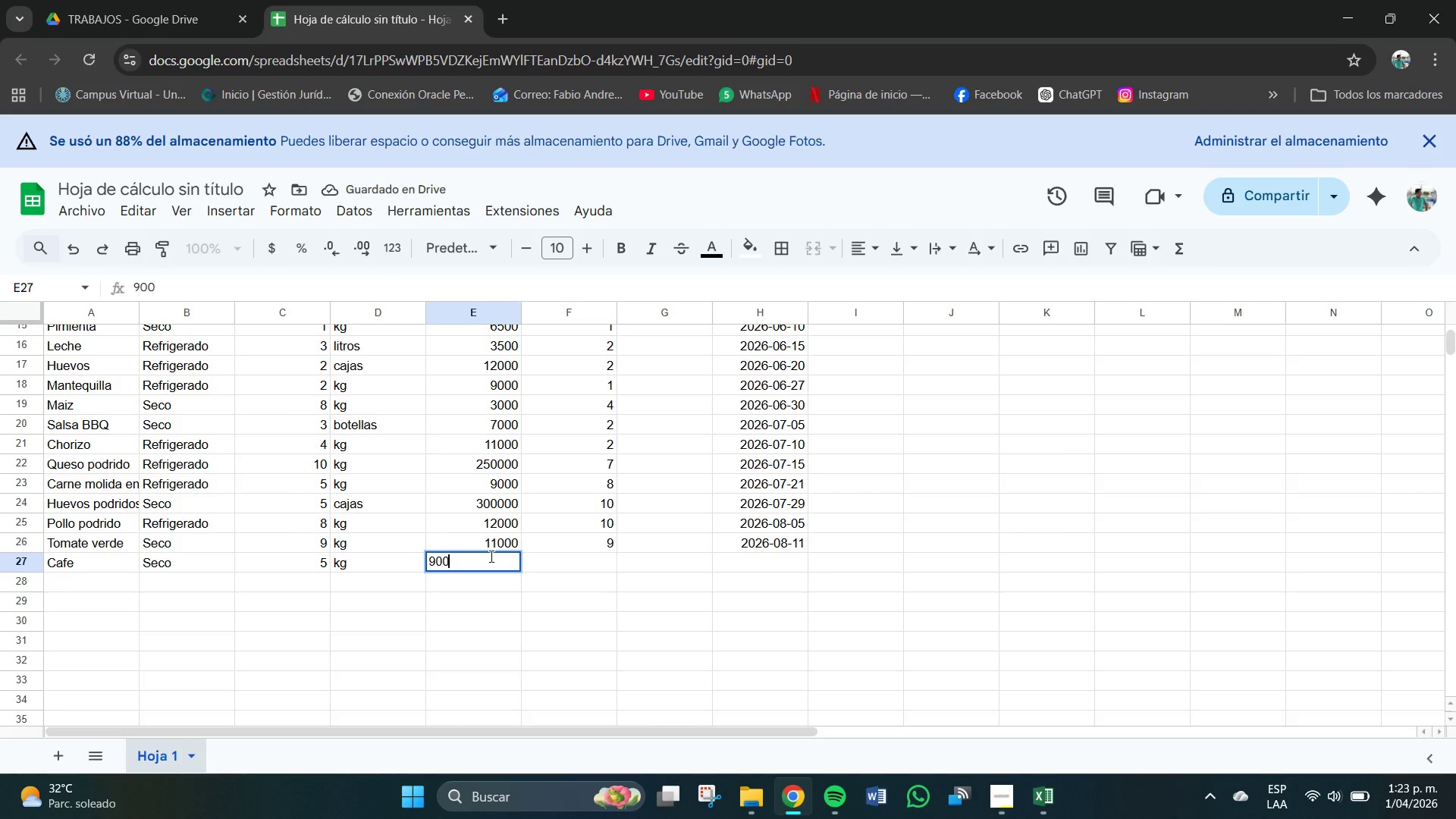 
key(Numpad0)
 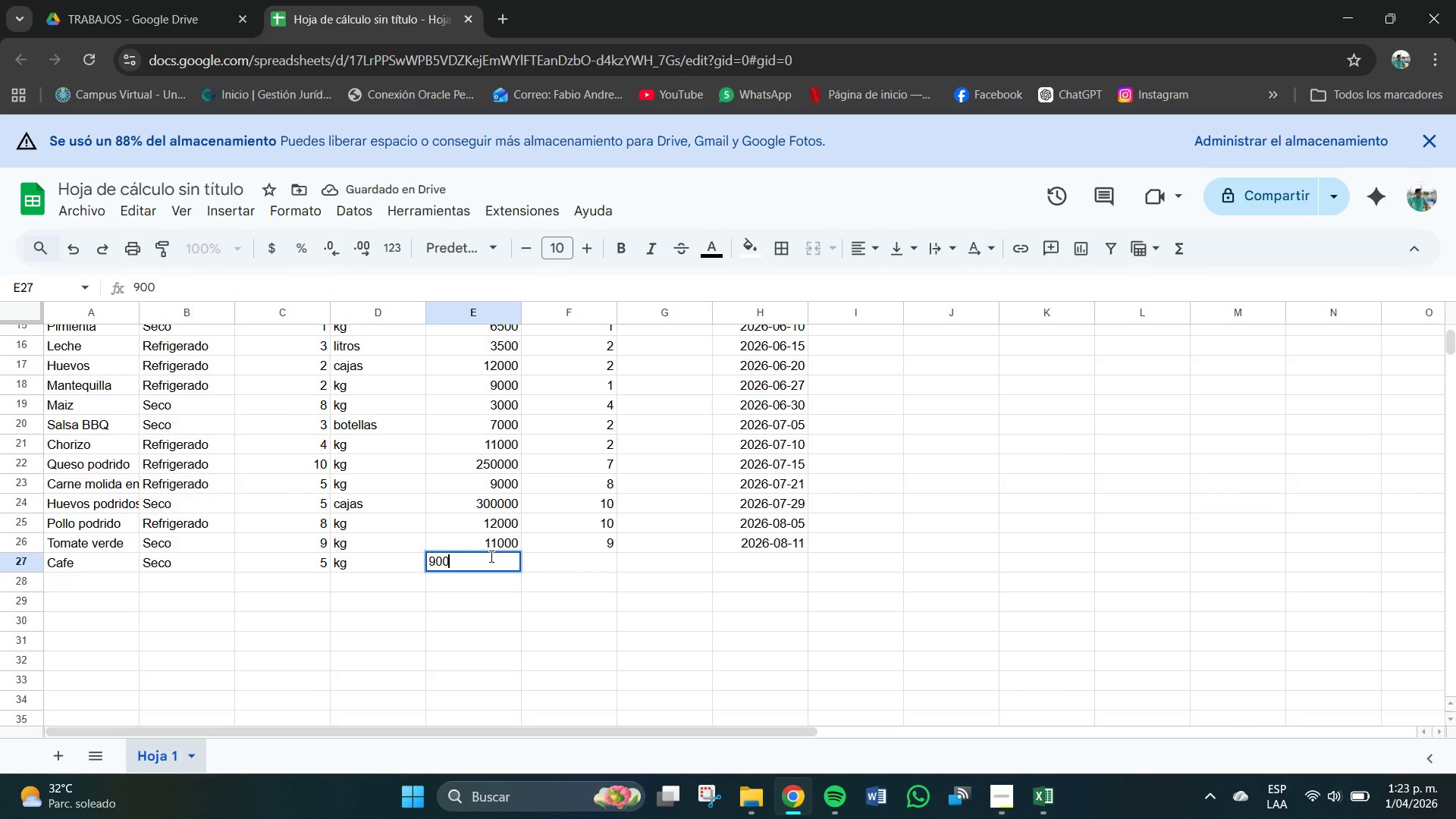 
key(Numpad0)
 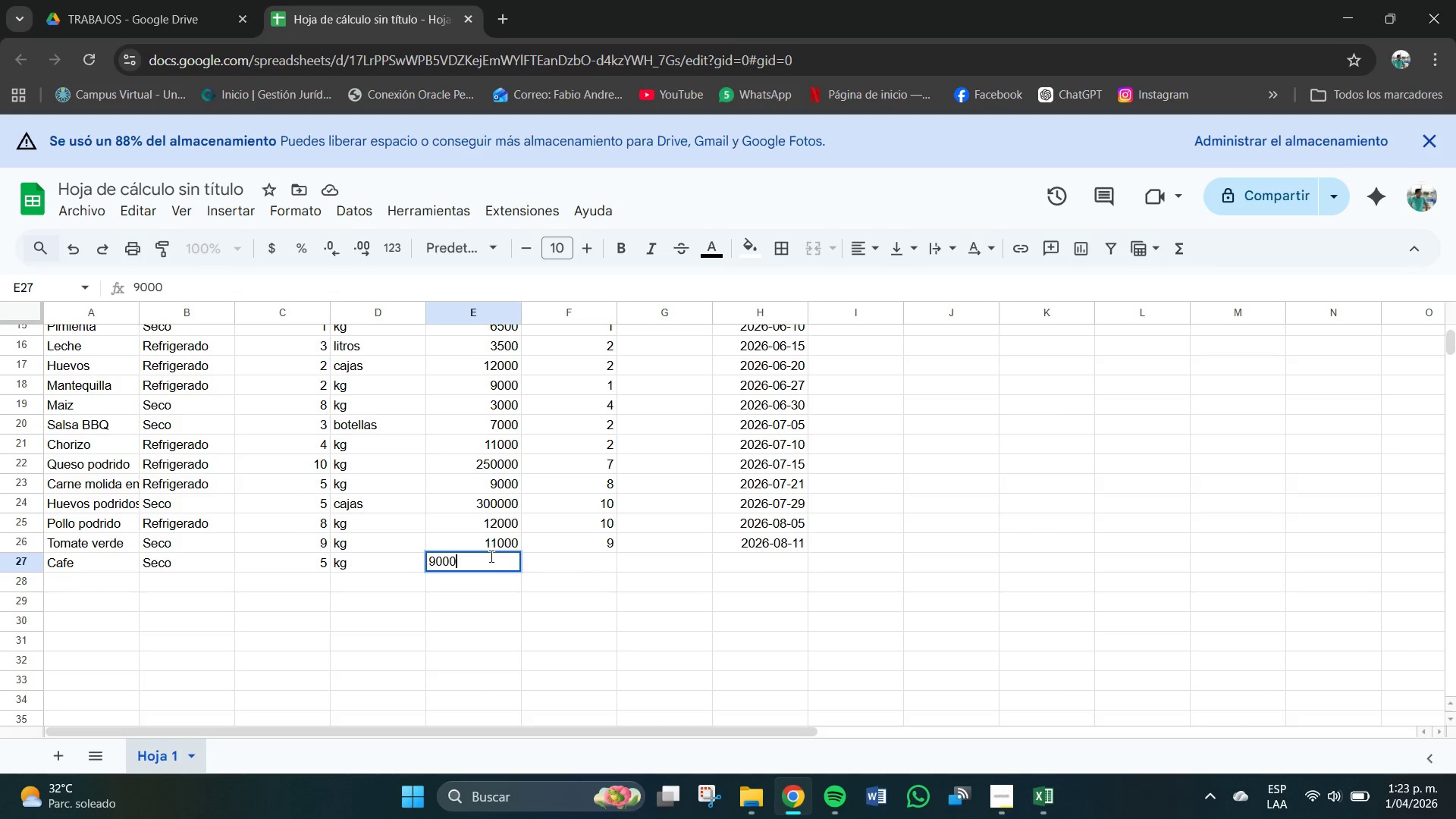 
key(NumpadEnter)
 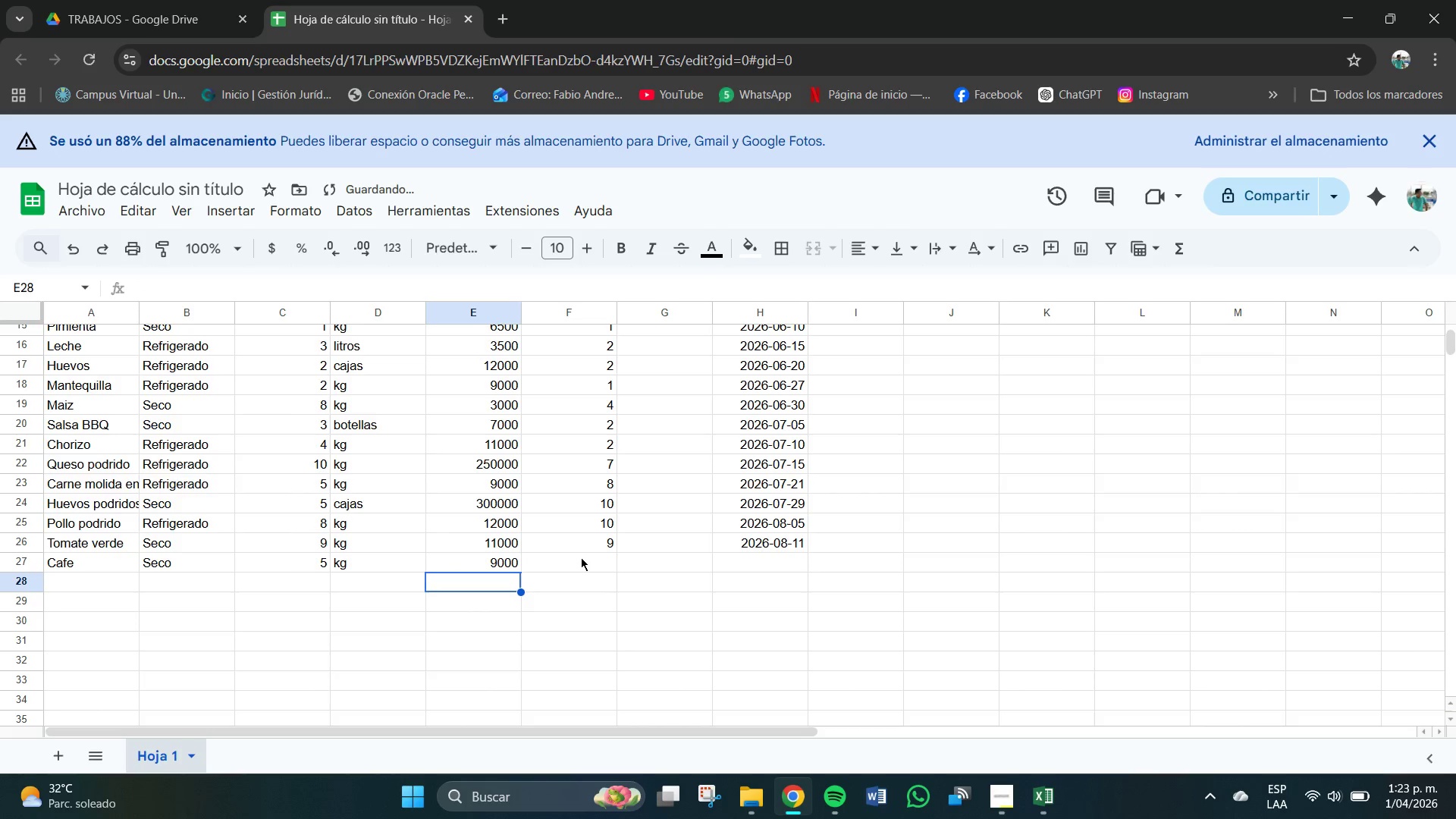 
left_click([609, 557])
 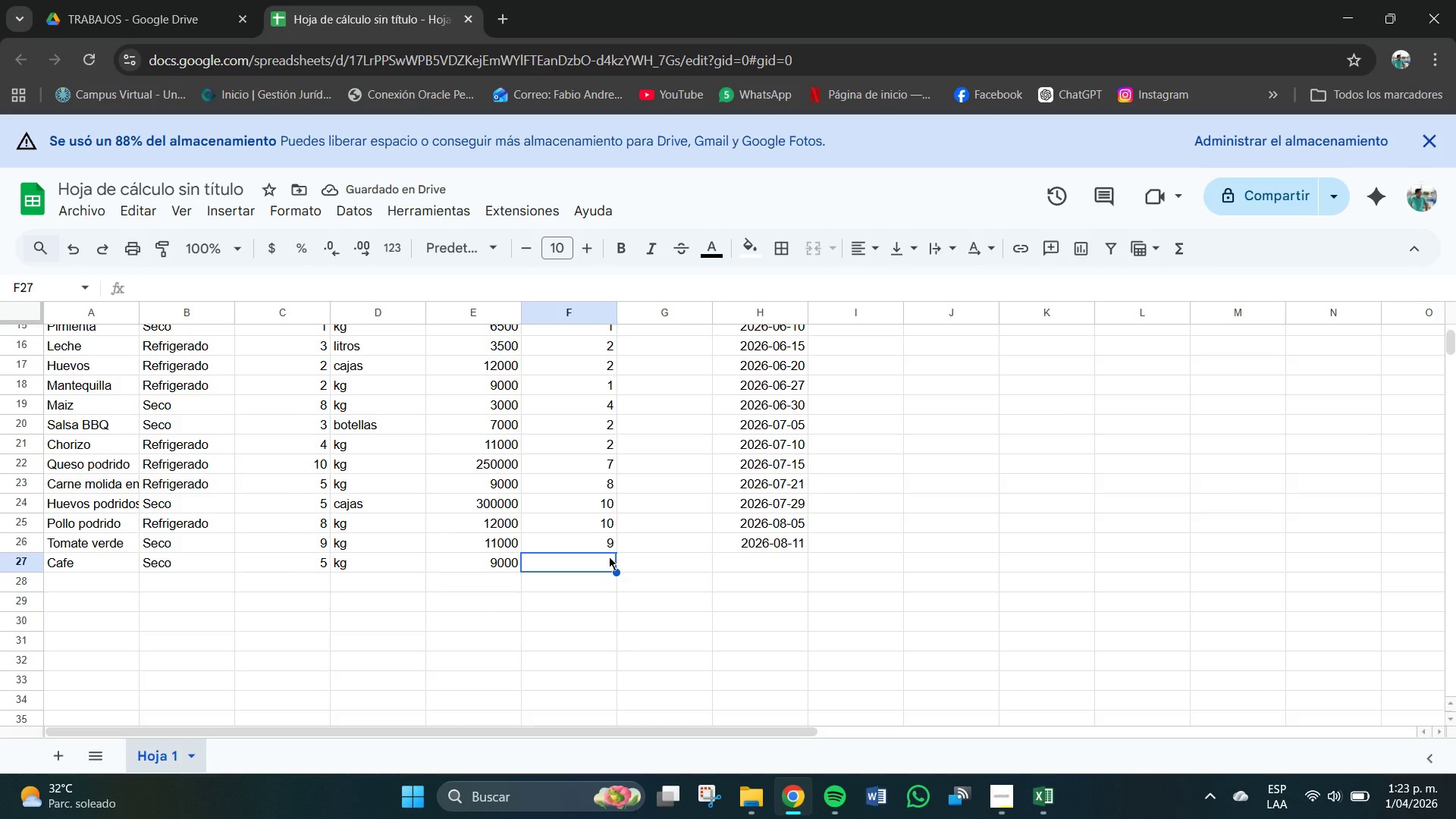 
key(Numpad0)
 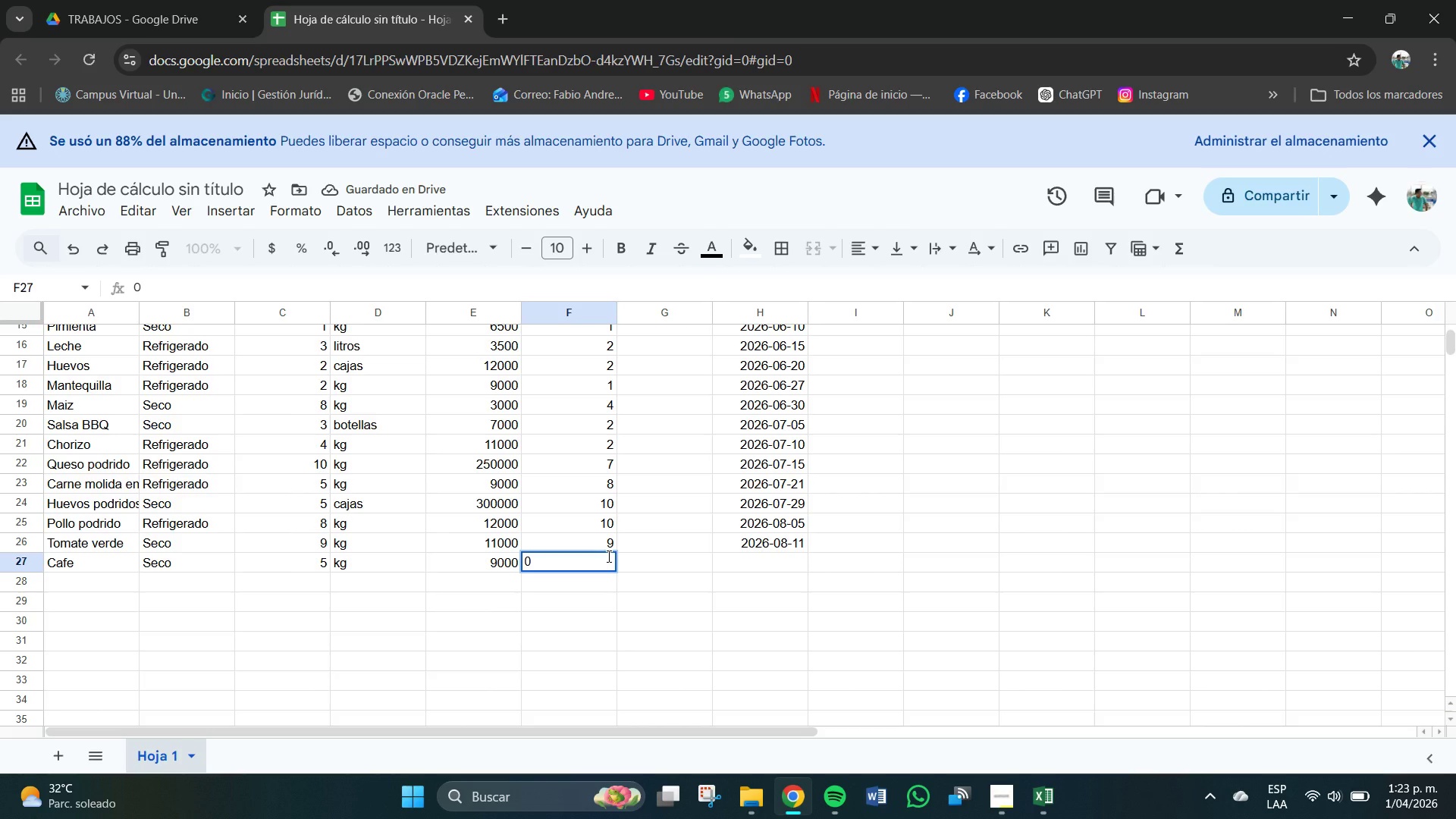 
key(Backspace)
 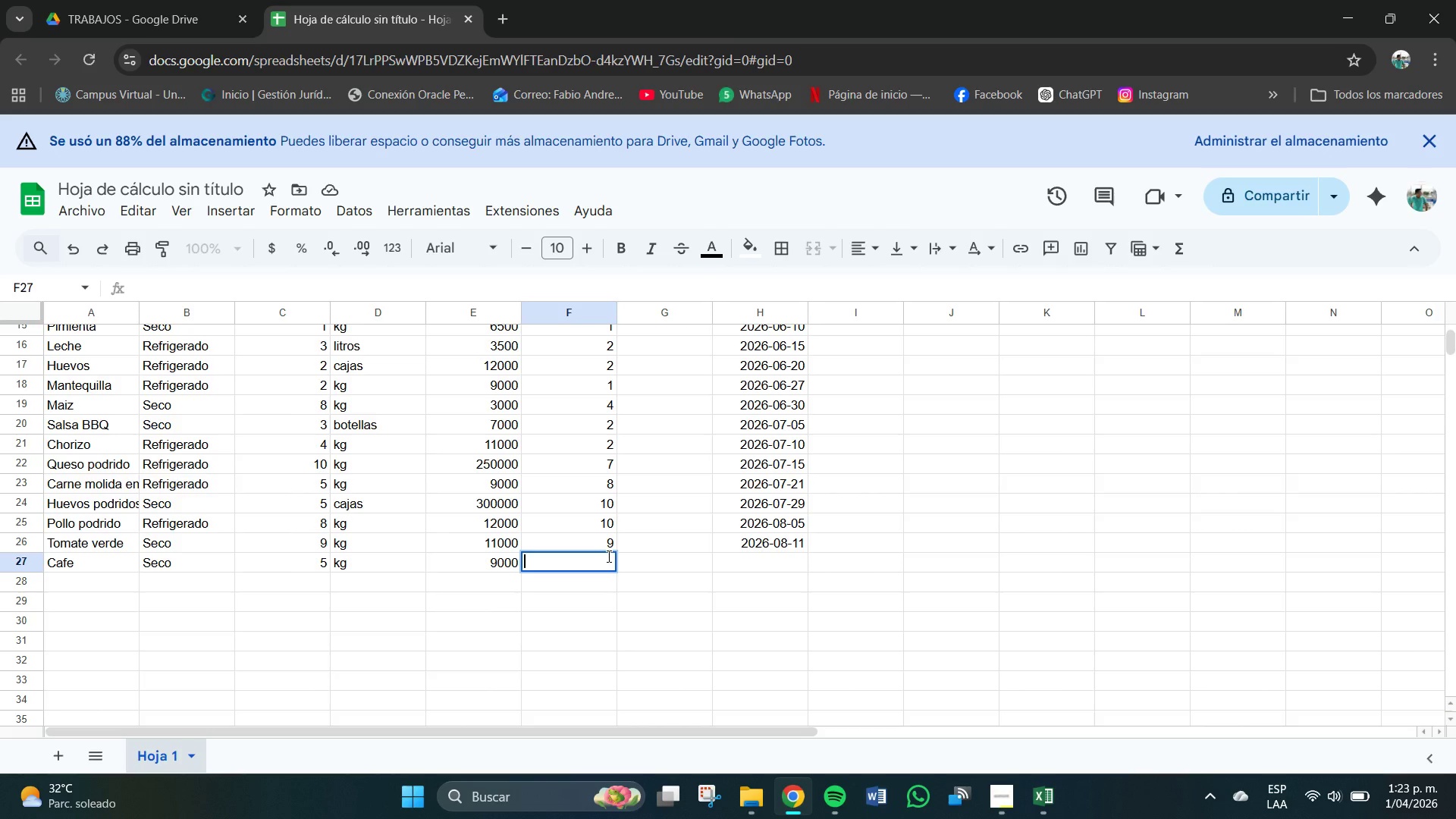 
key(Numpad8)
 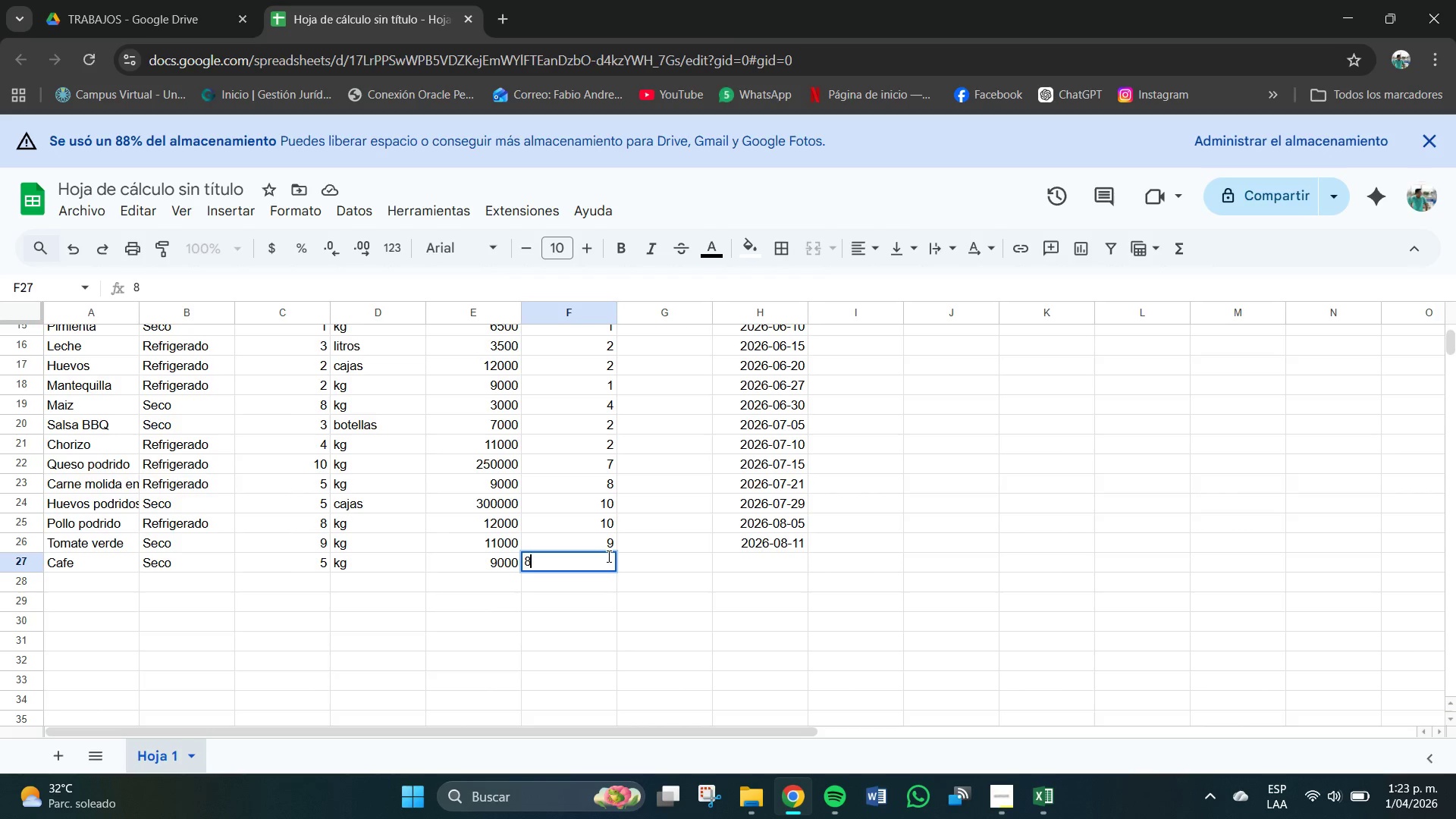 
key(Enter)
 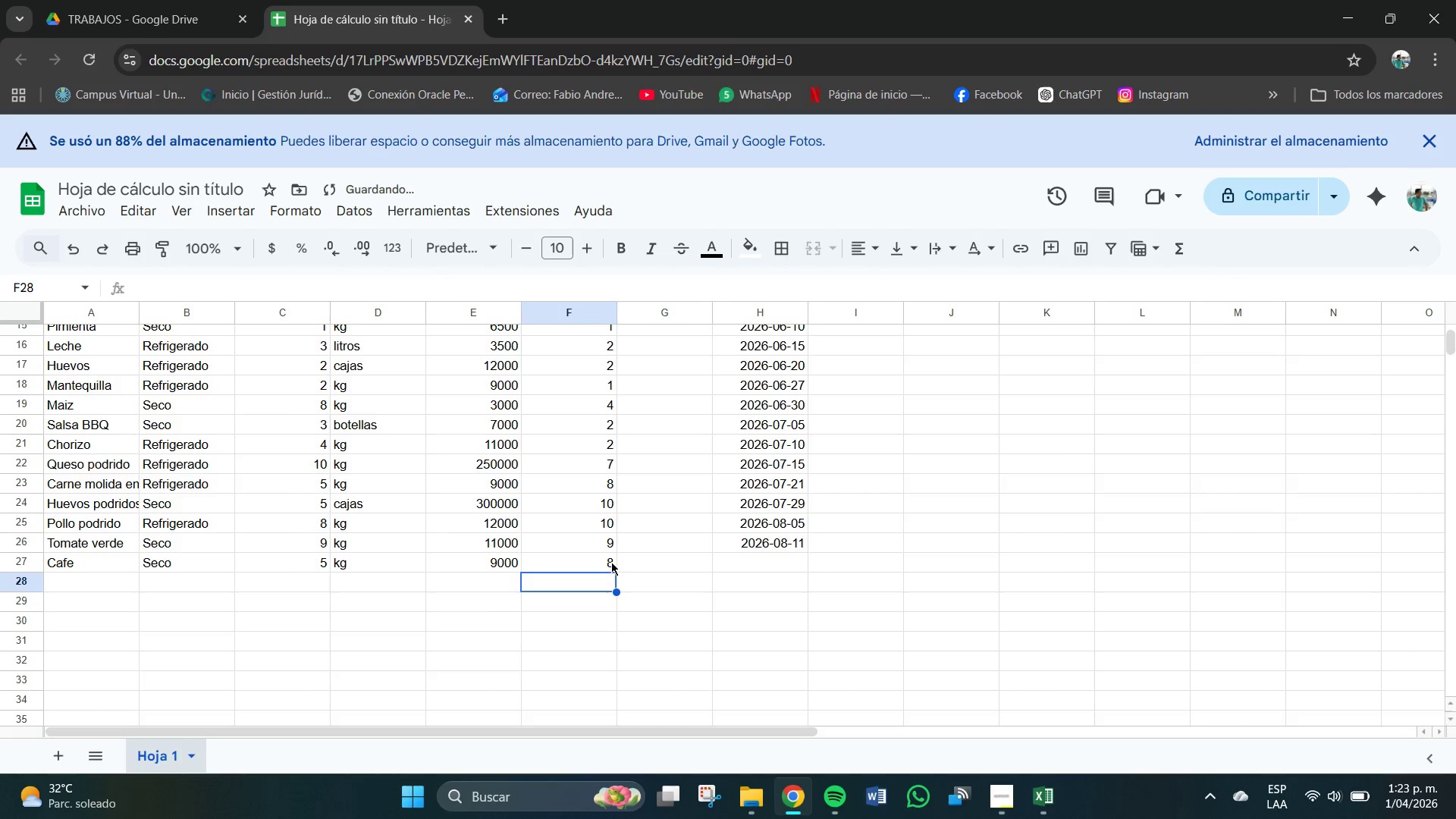 
left_click([759, 554])
 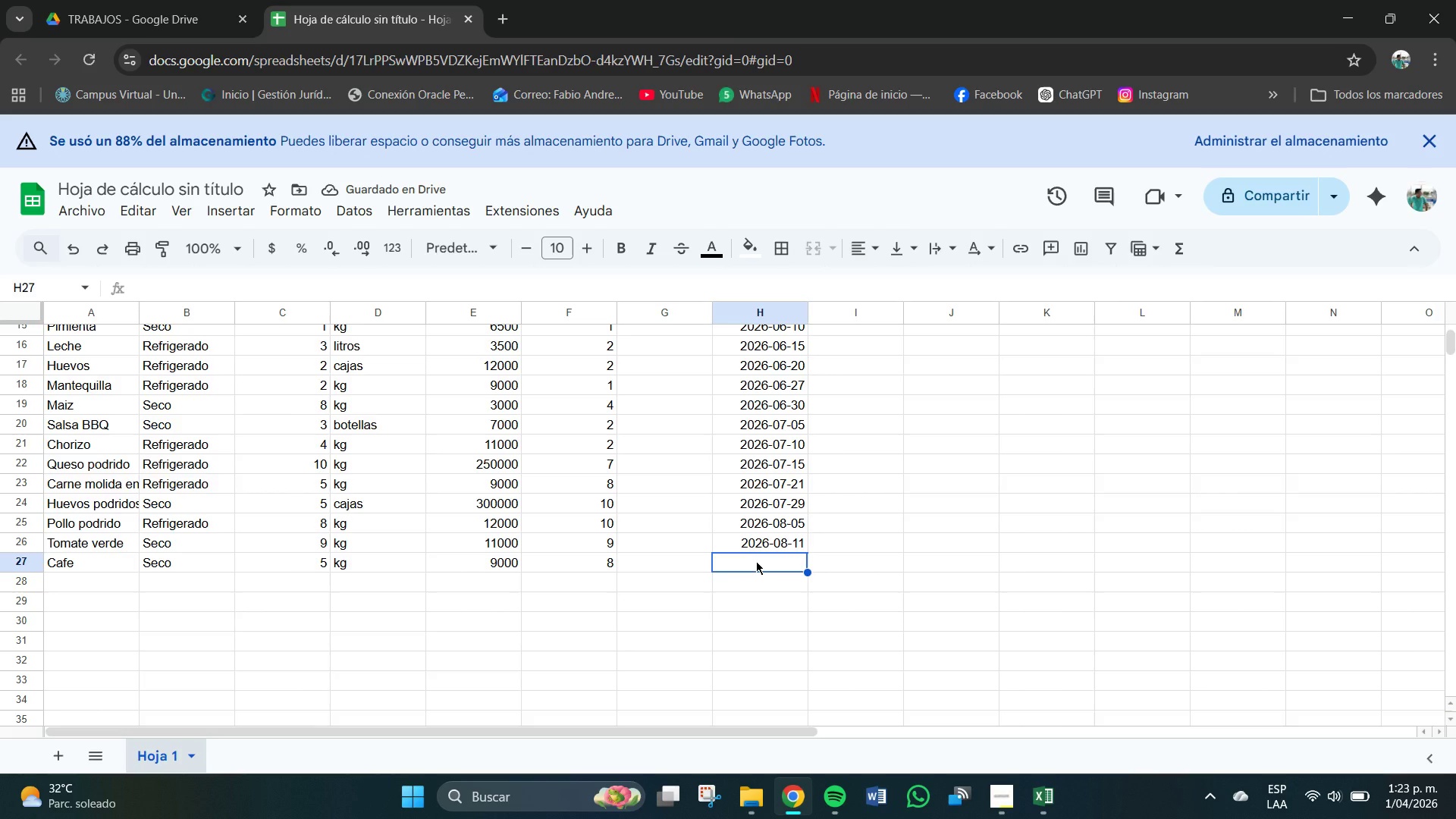 
key(Numpad2)
 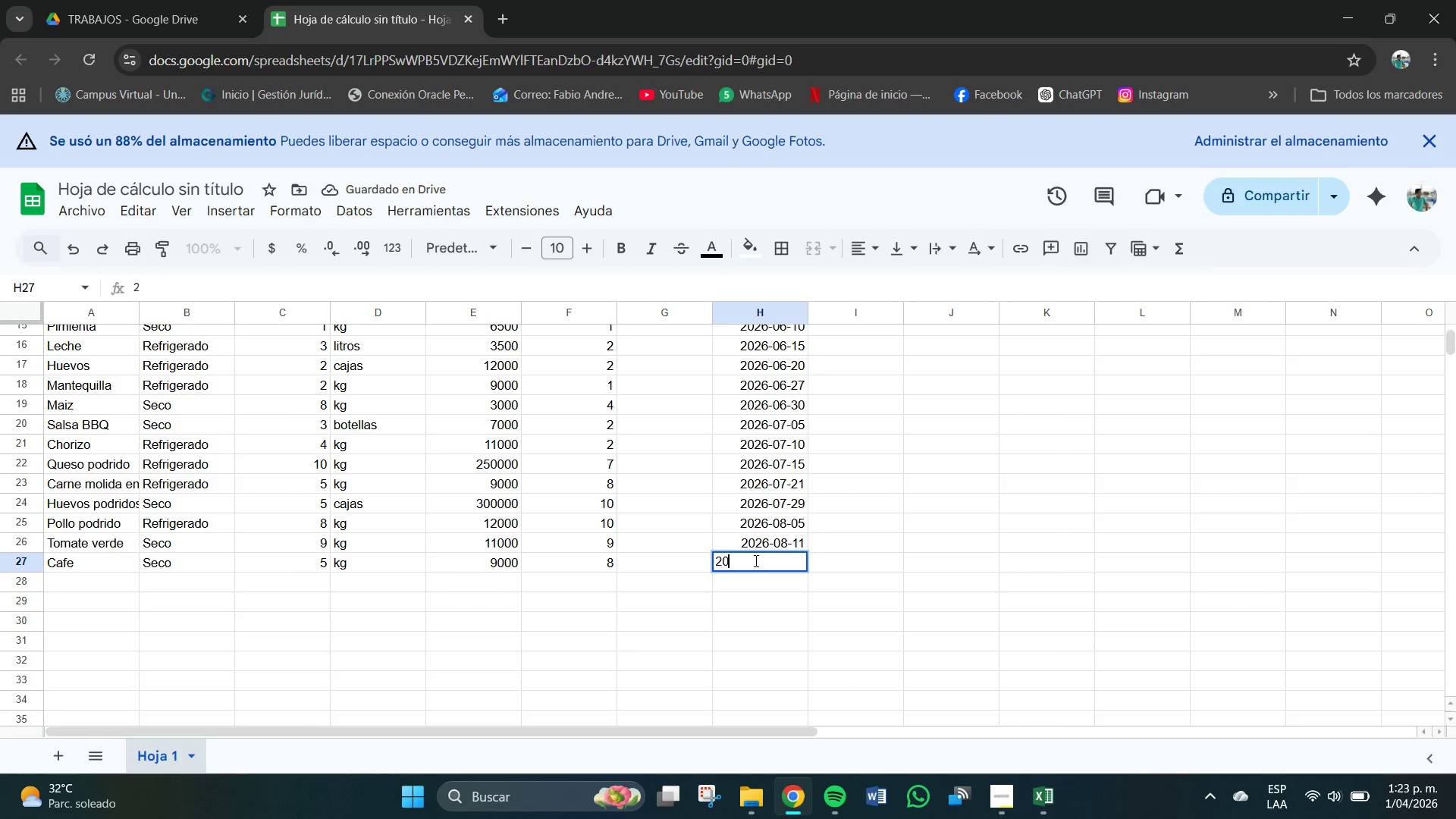 
key(Numpad0)
 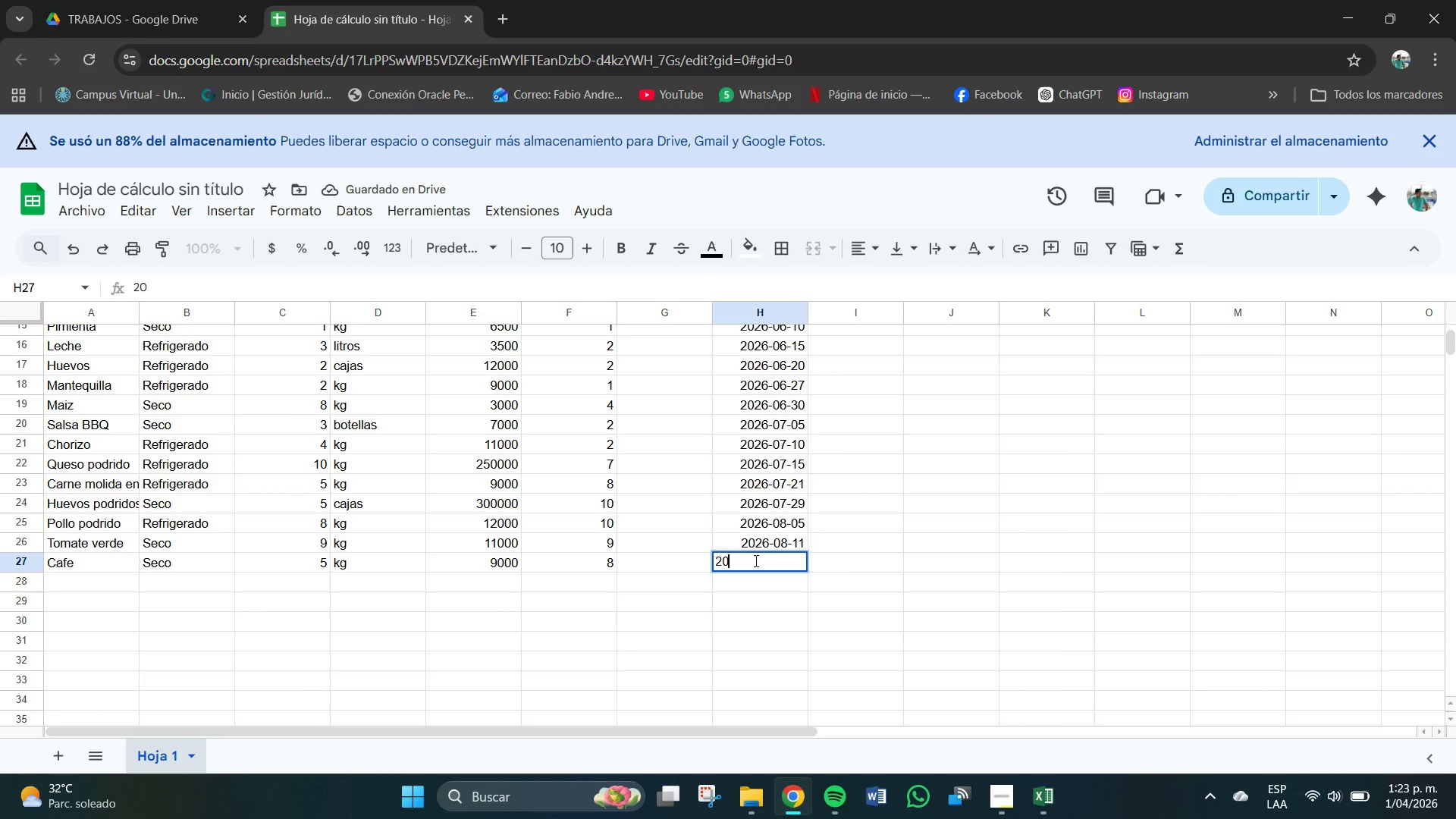 
key(Numpad2)
 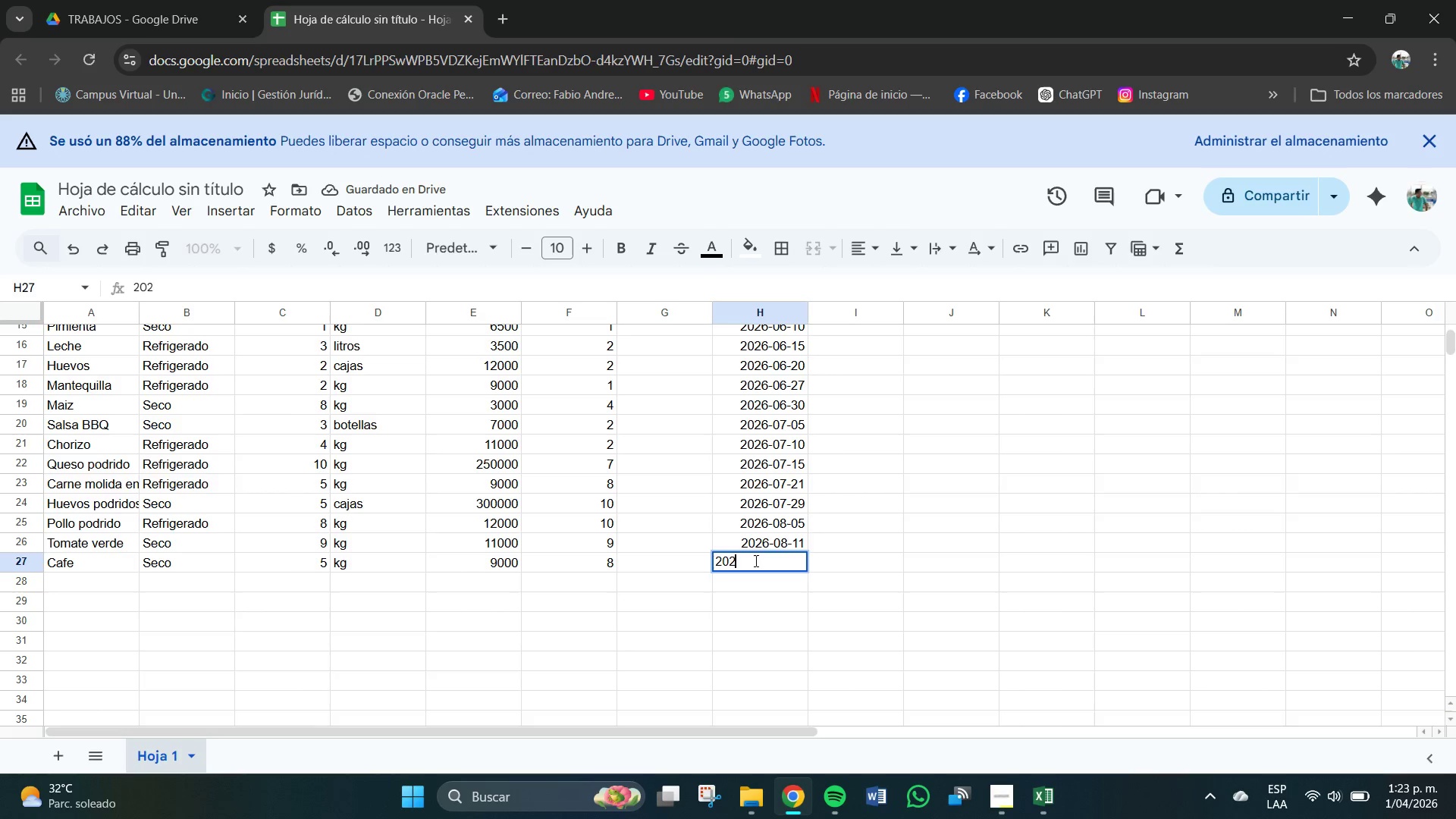 
key(Numpad6)
 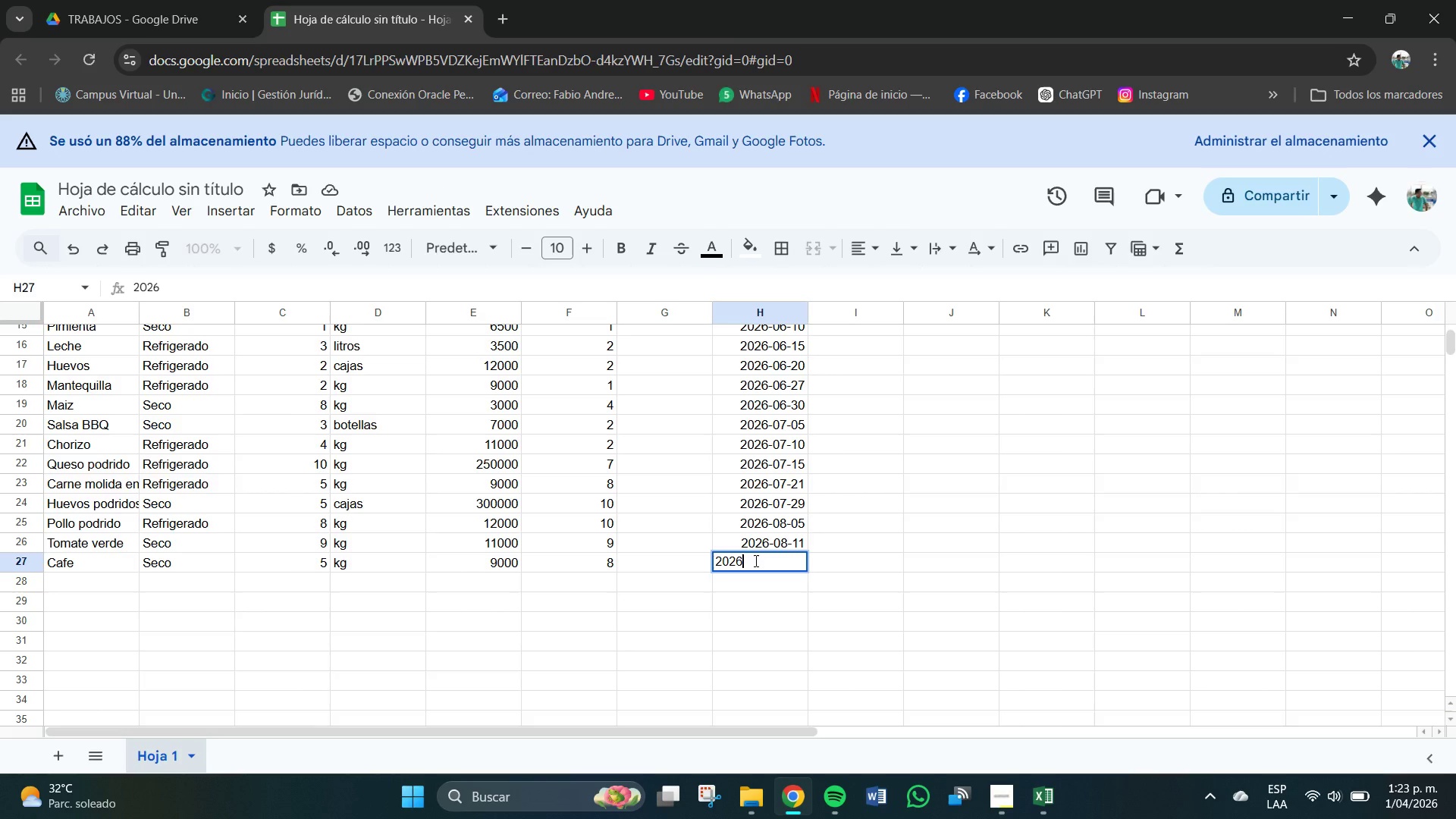 
key(Minus)
 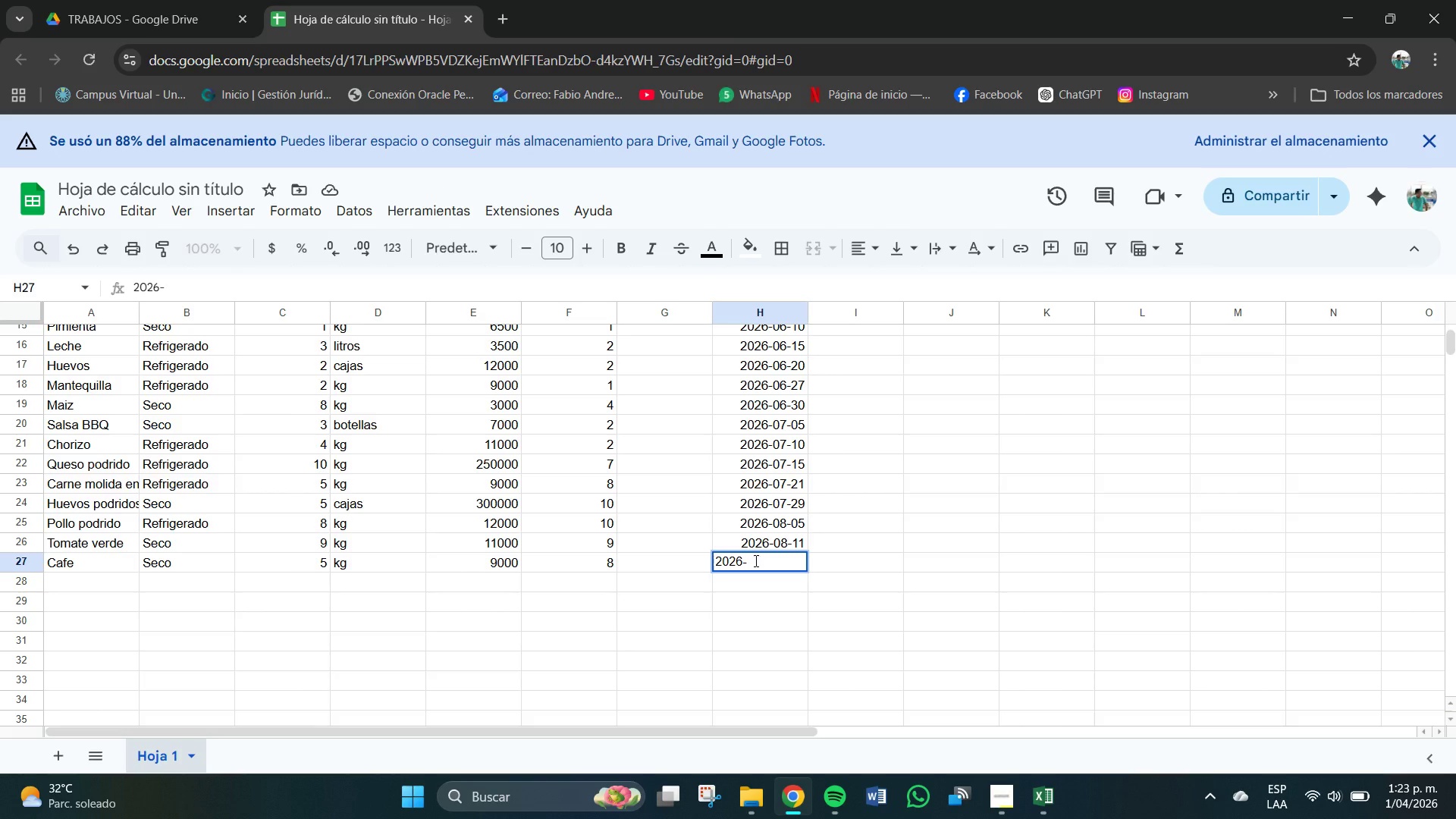 
key(Numpad0)
 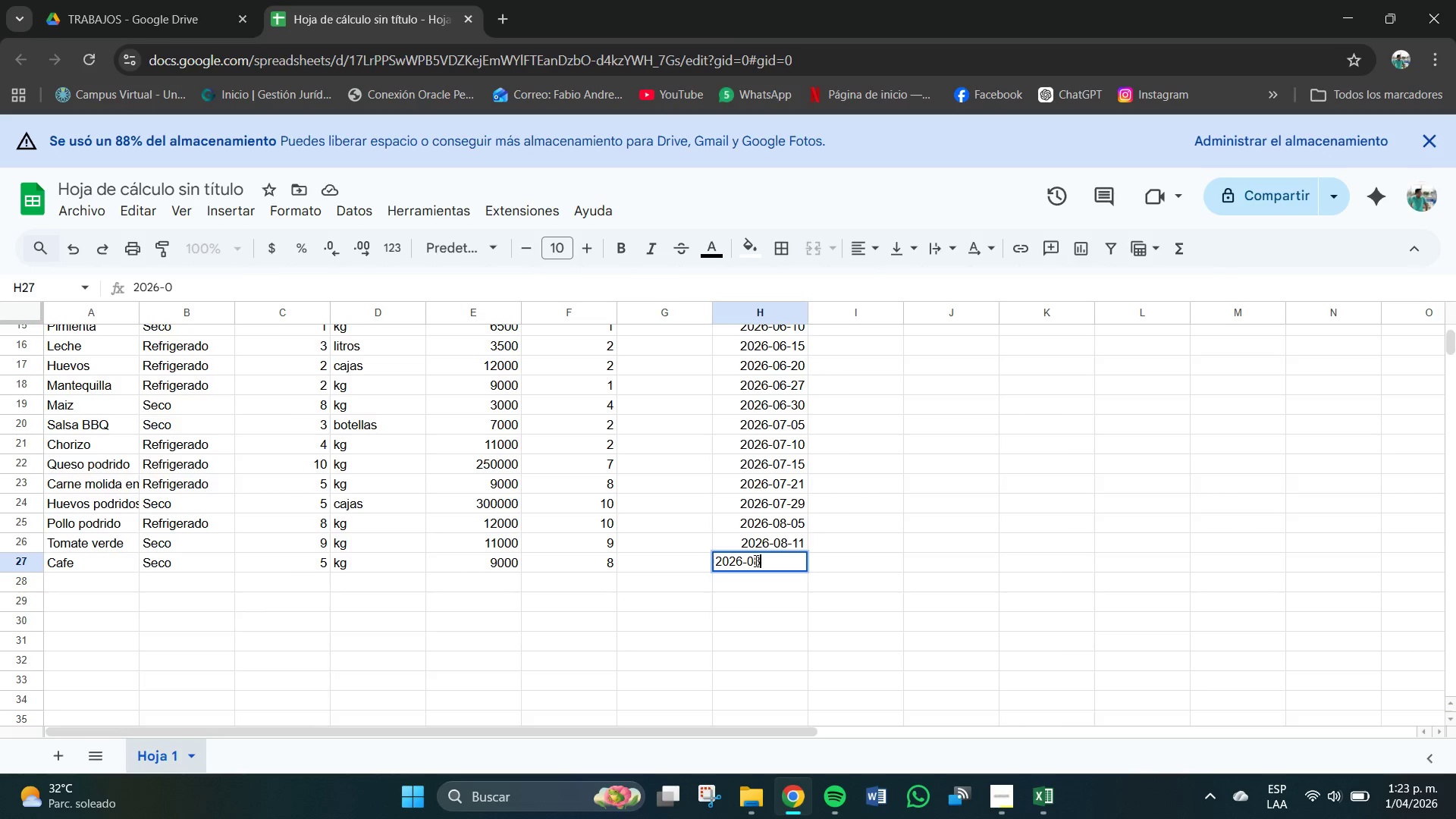 
key(Numpad8)
 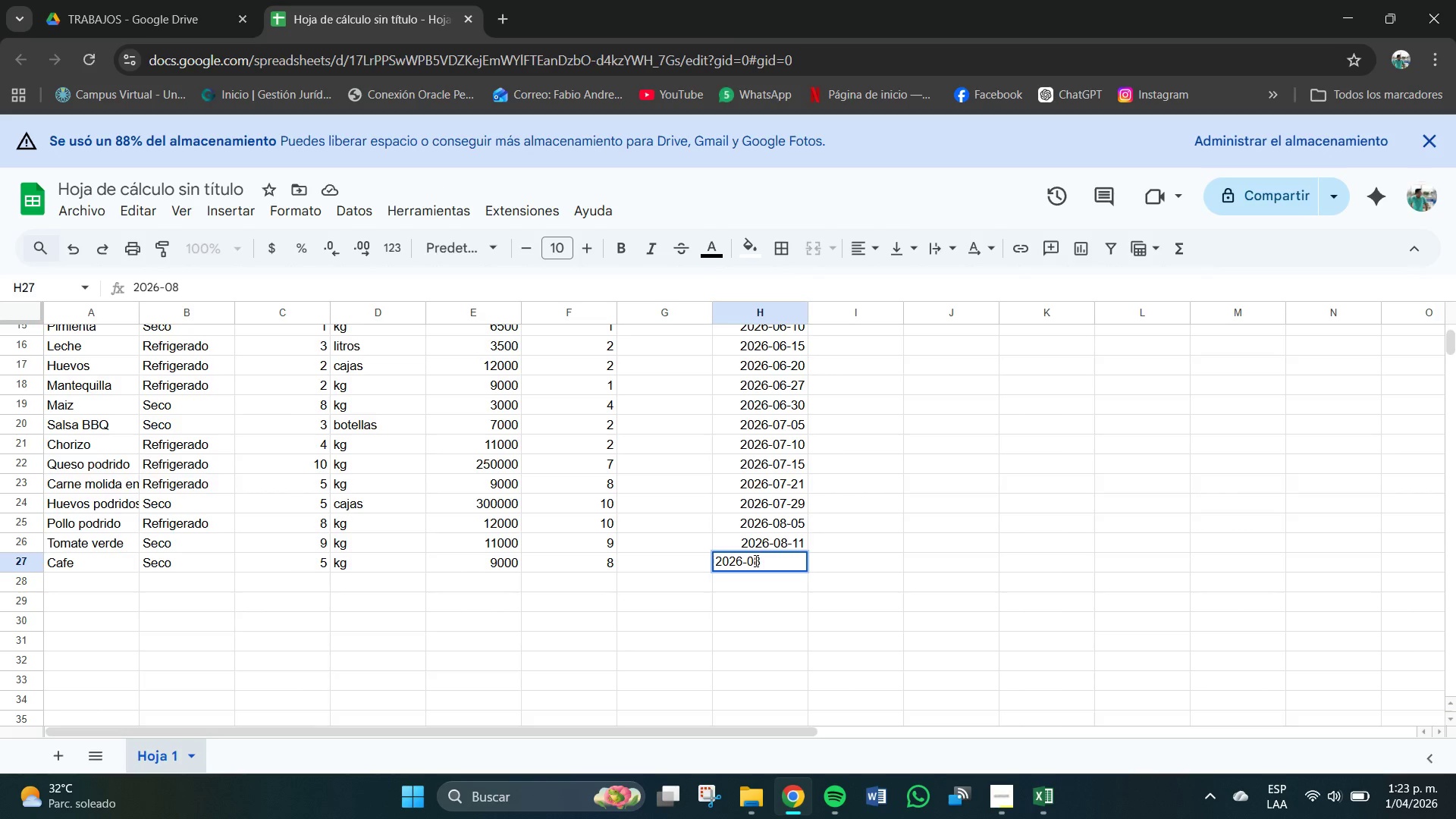 
key(Minus)
 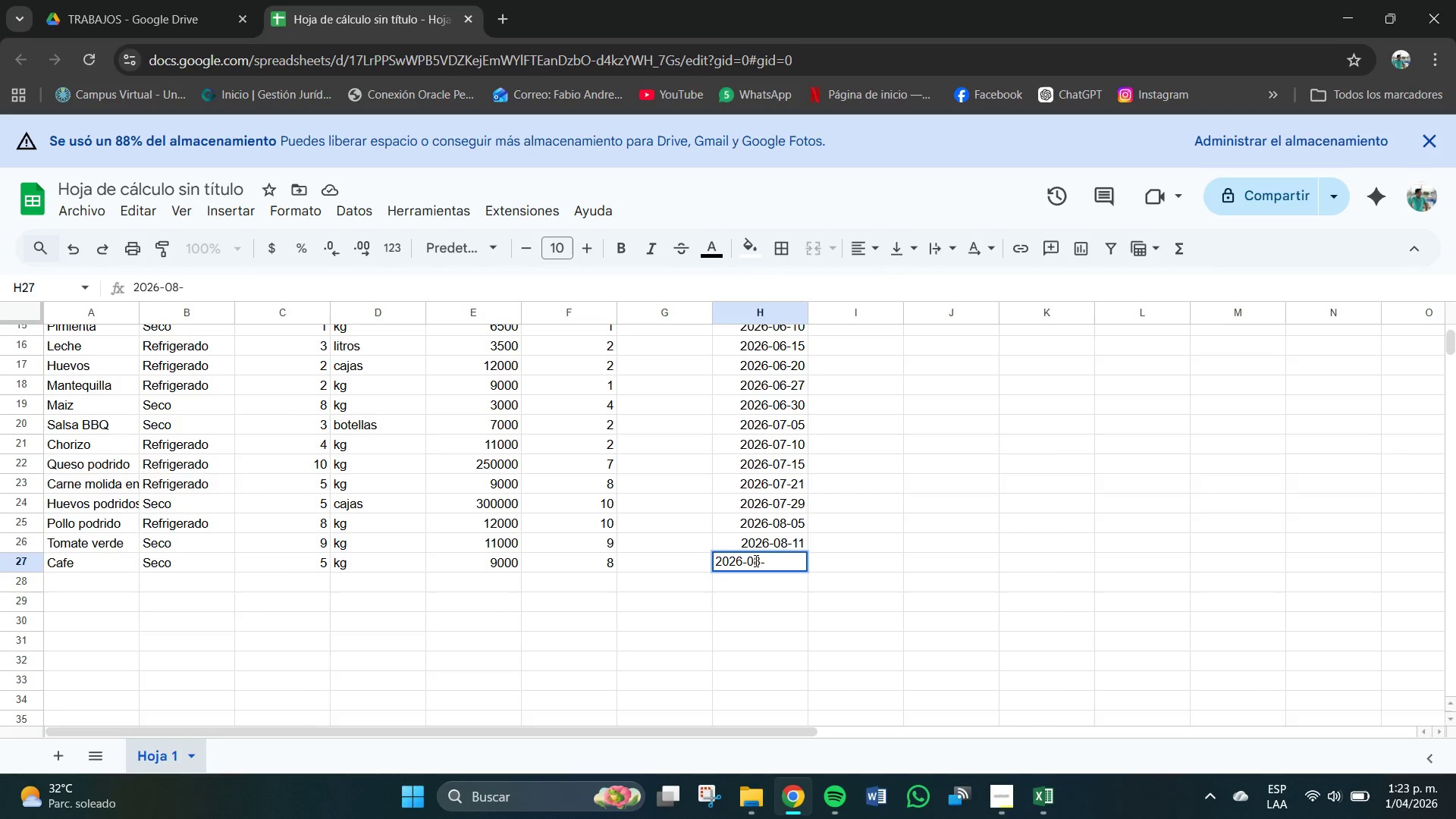 
wait(8.03)
 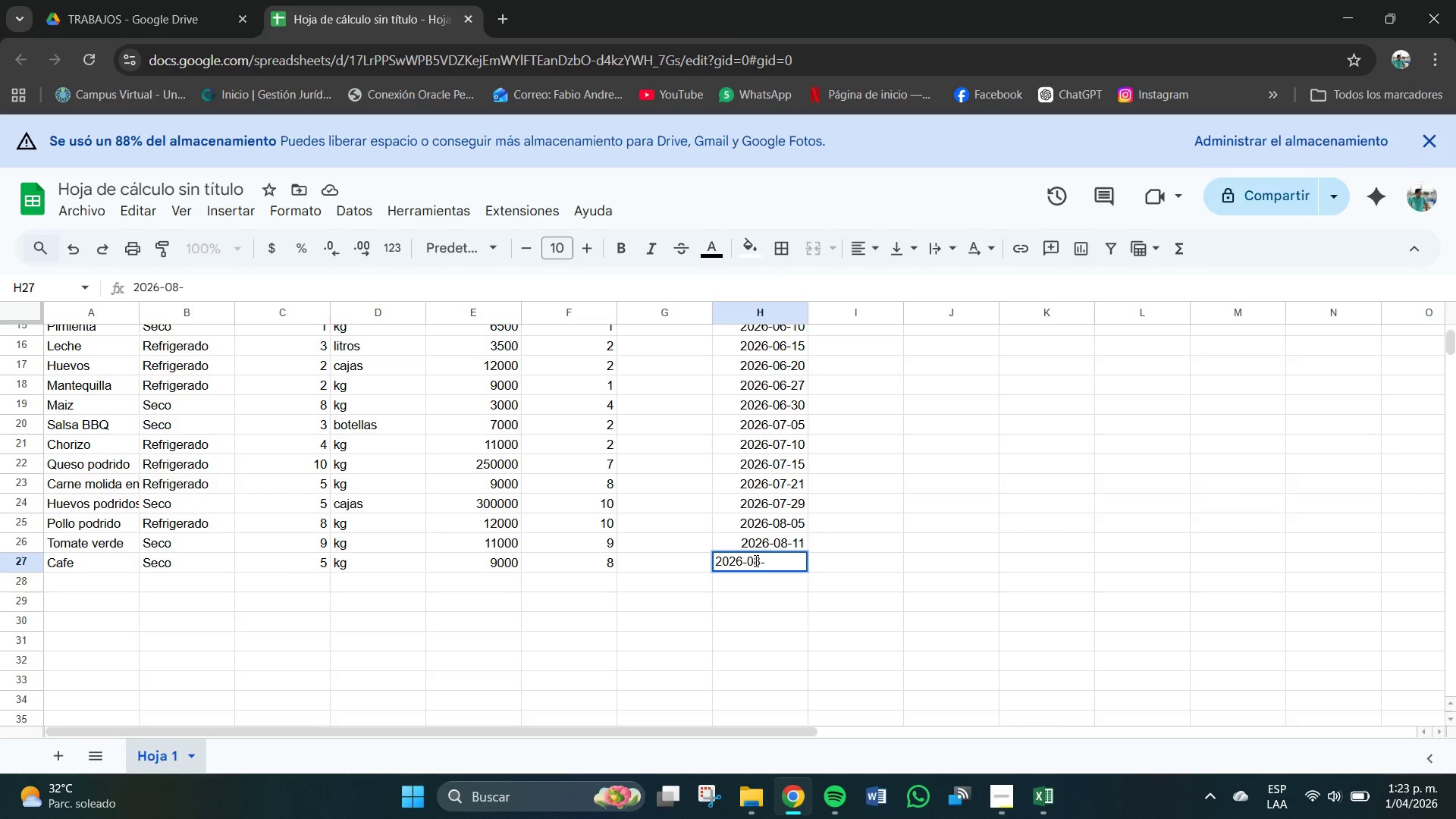 
key(Numpad1)
 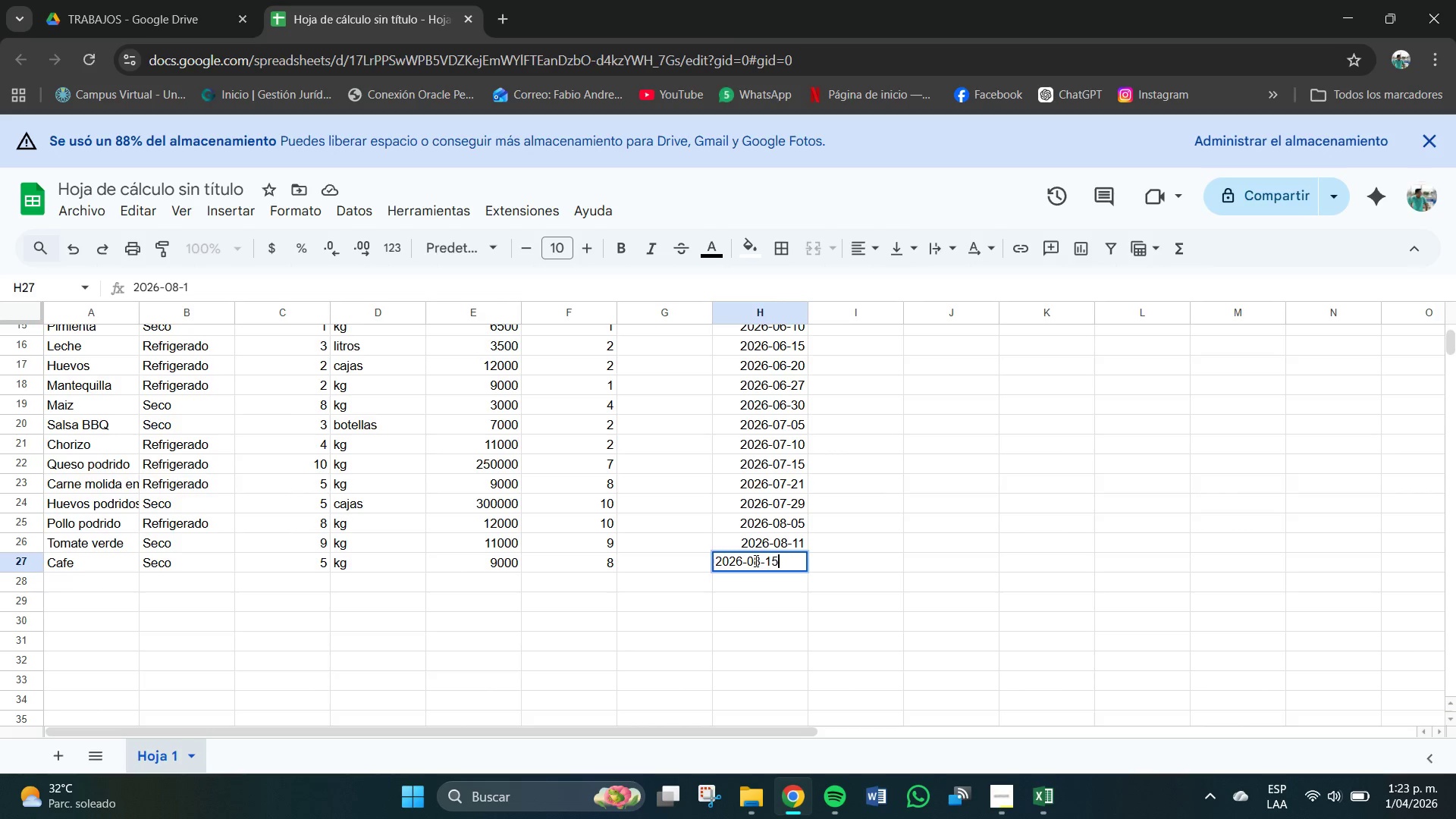 
key(Numpad5)
 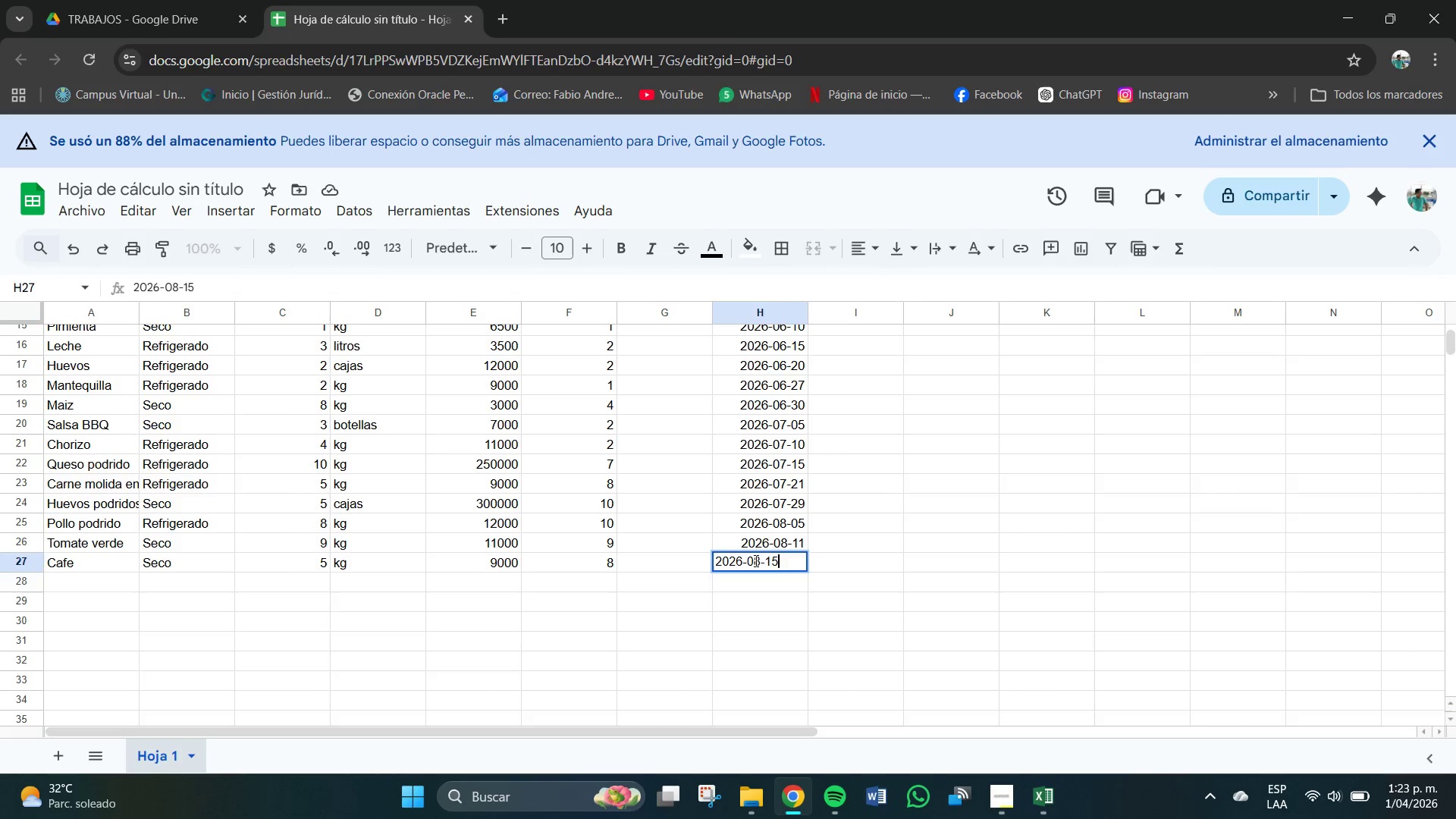 
key(Enter)
 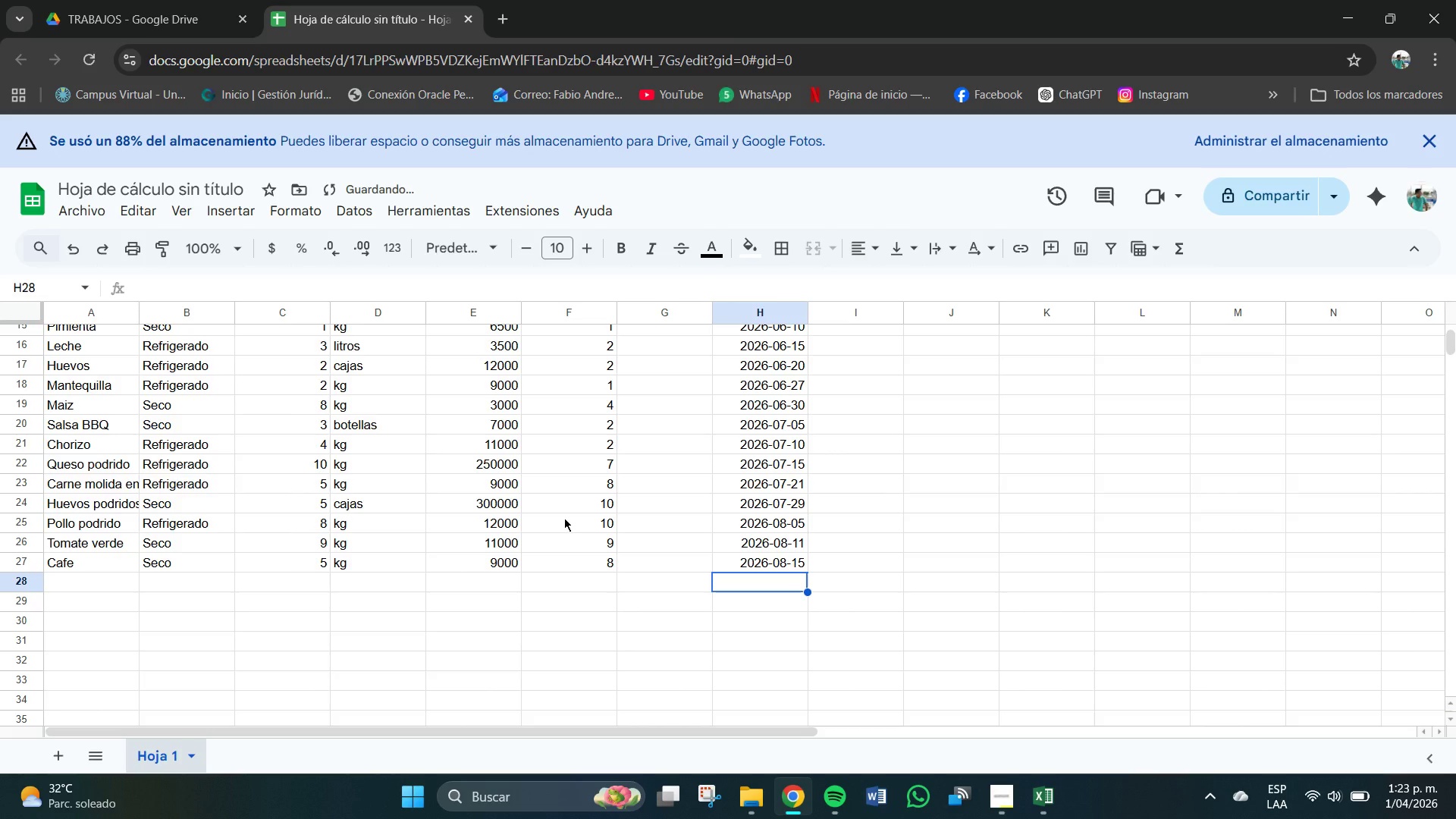 
scroll: coordinate [545, 508], scroll_direction: down, amount: 1.0
 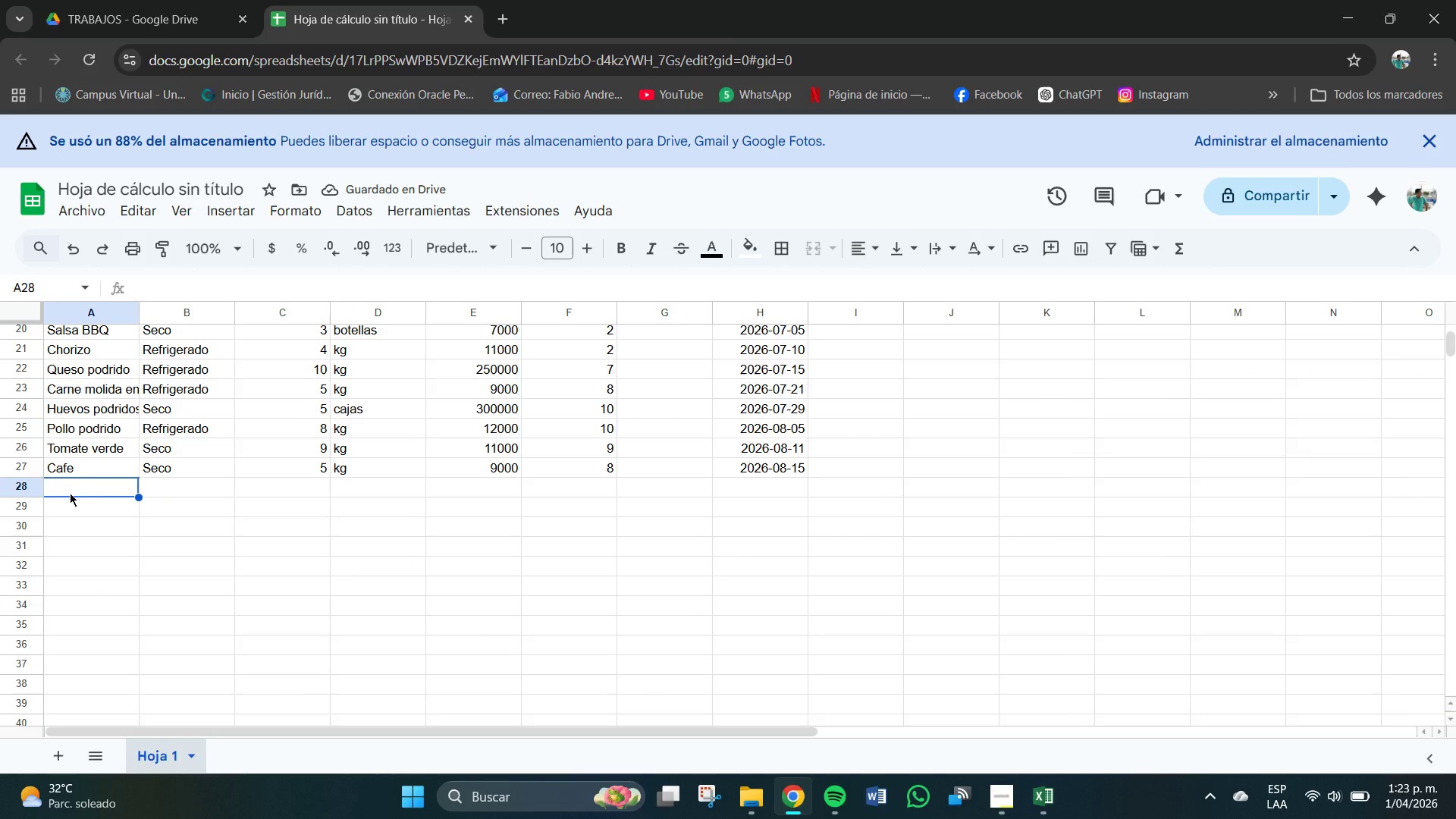 
scroll: coordinate [72, 497], scroll_direction: none, amount: 0.0
 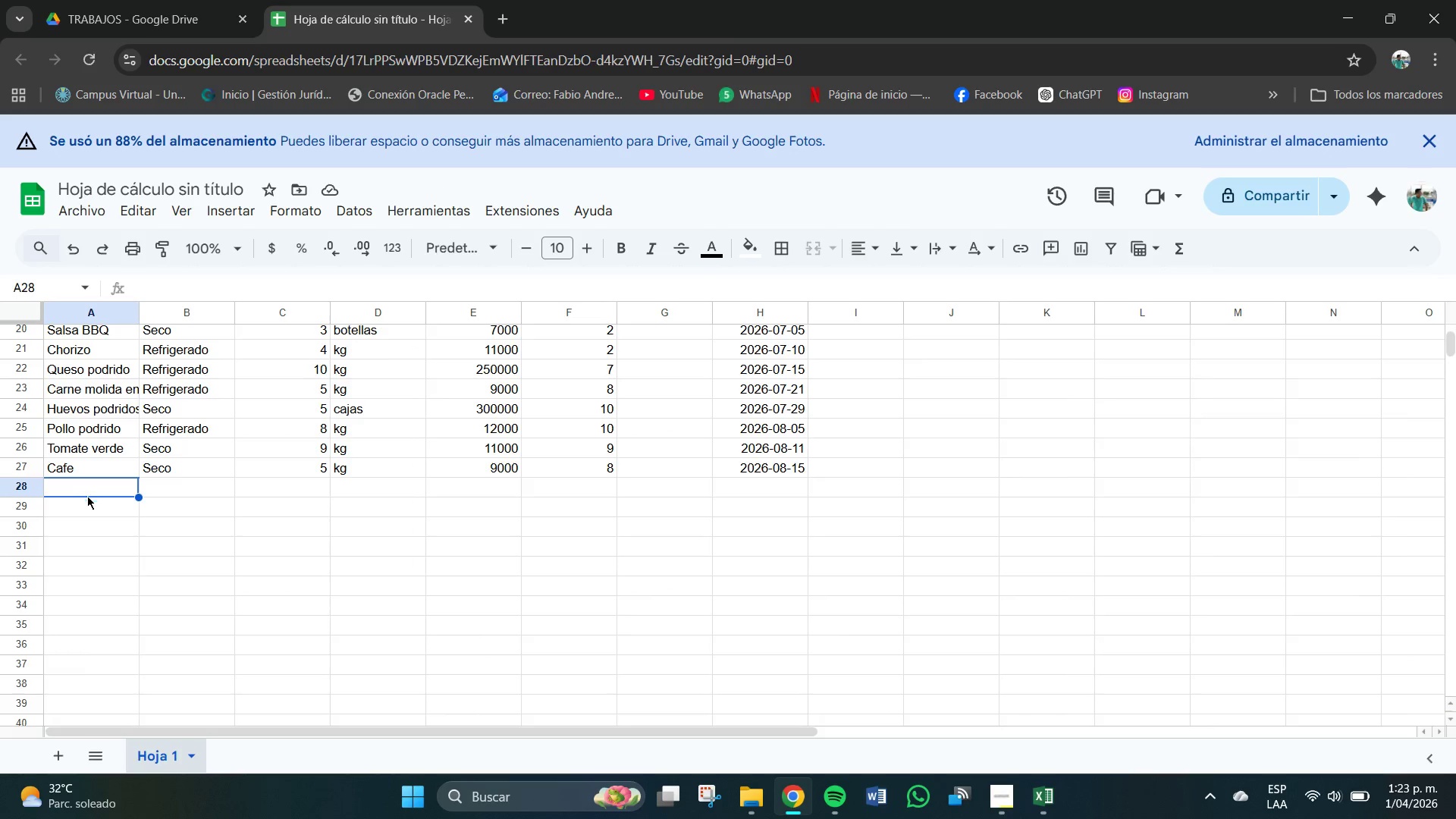 
left_click([88, 497])
 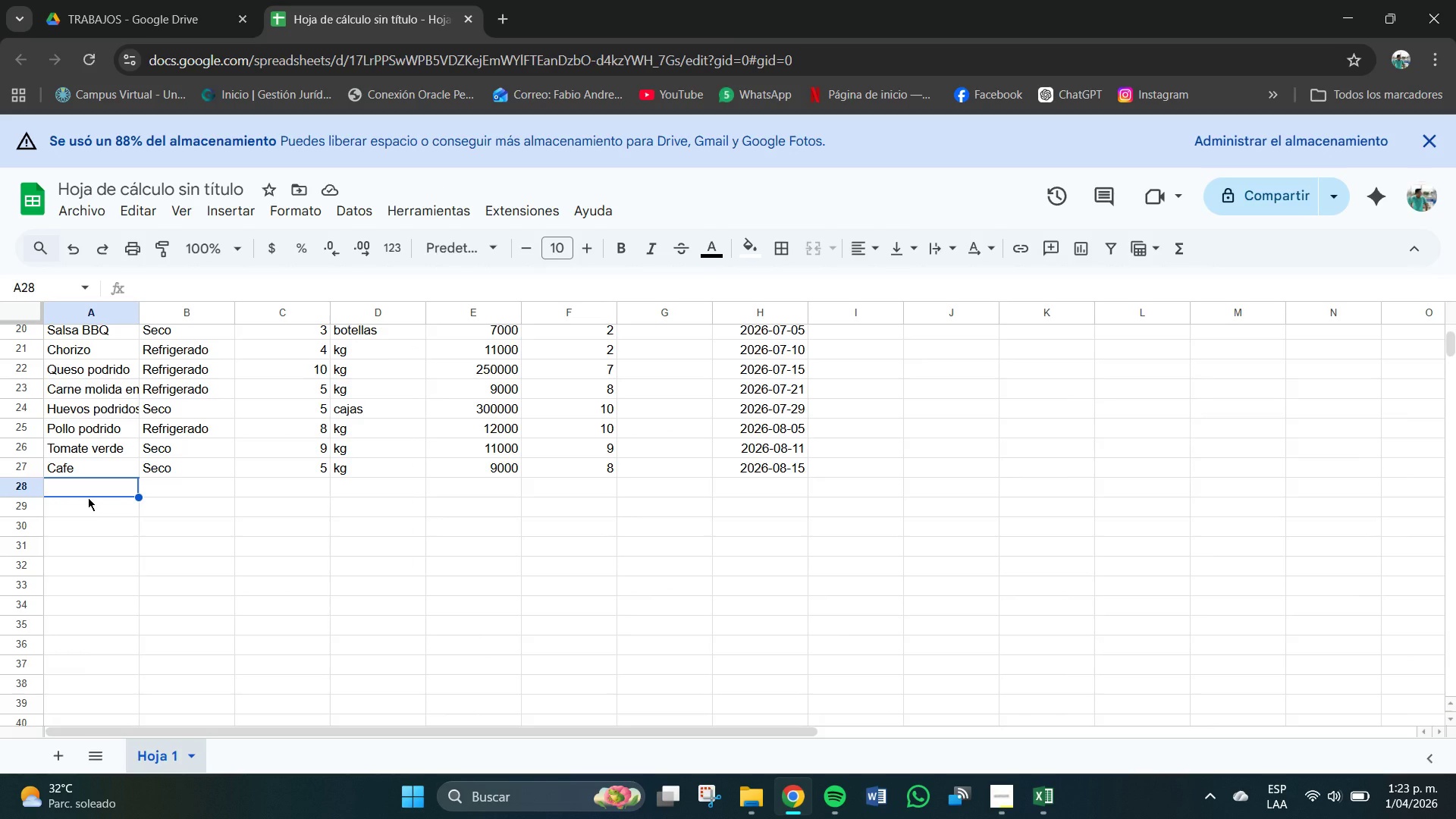 
type(MOa)
key(Backspace)
type(a)
key(Backspace)
key(Backspace)
key(Backspace)
 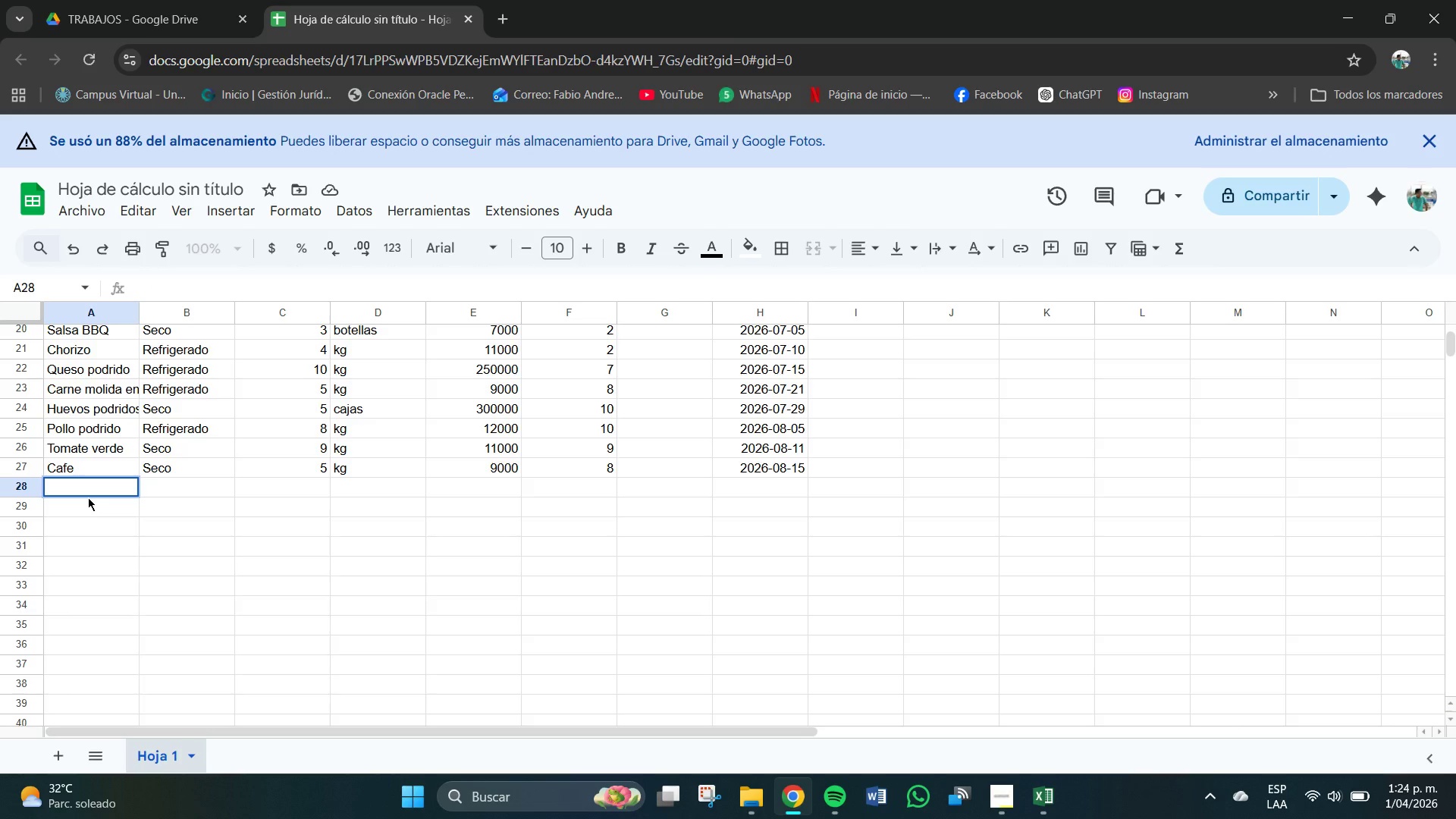 
wait(6.81)
 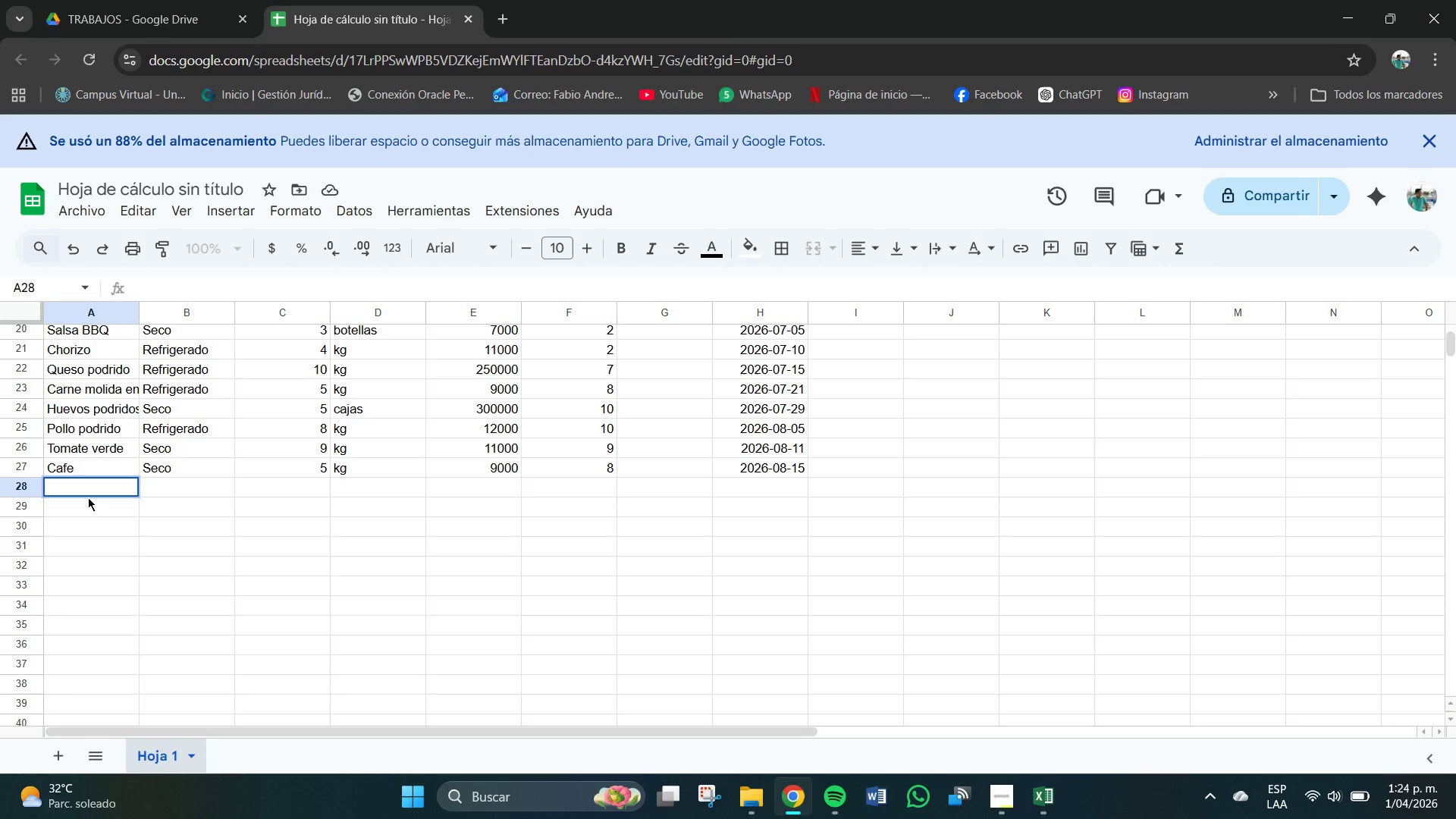 
type(JUgos)
key(Backspace)
key(Backspace)
key(Backspace)
key(Backspace)
key(Backspace)
 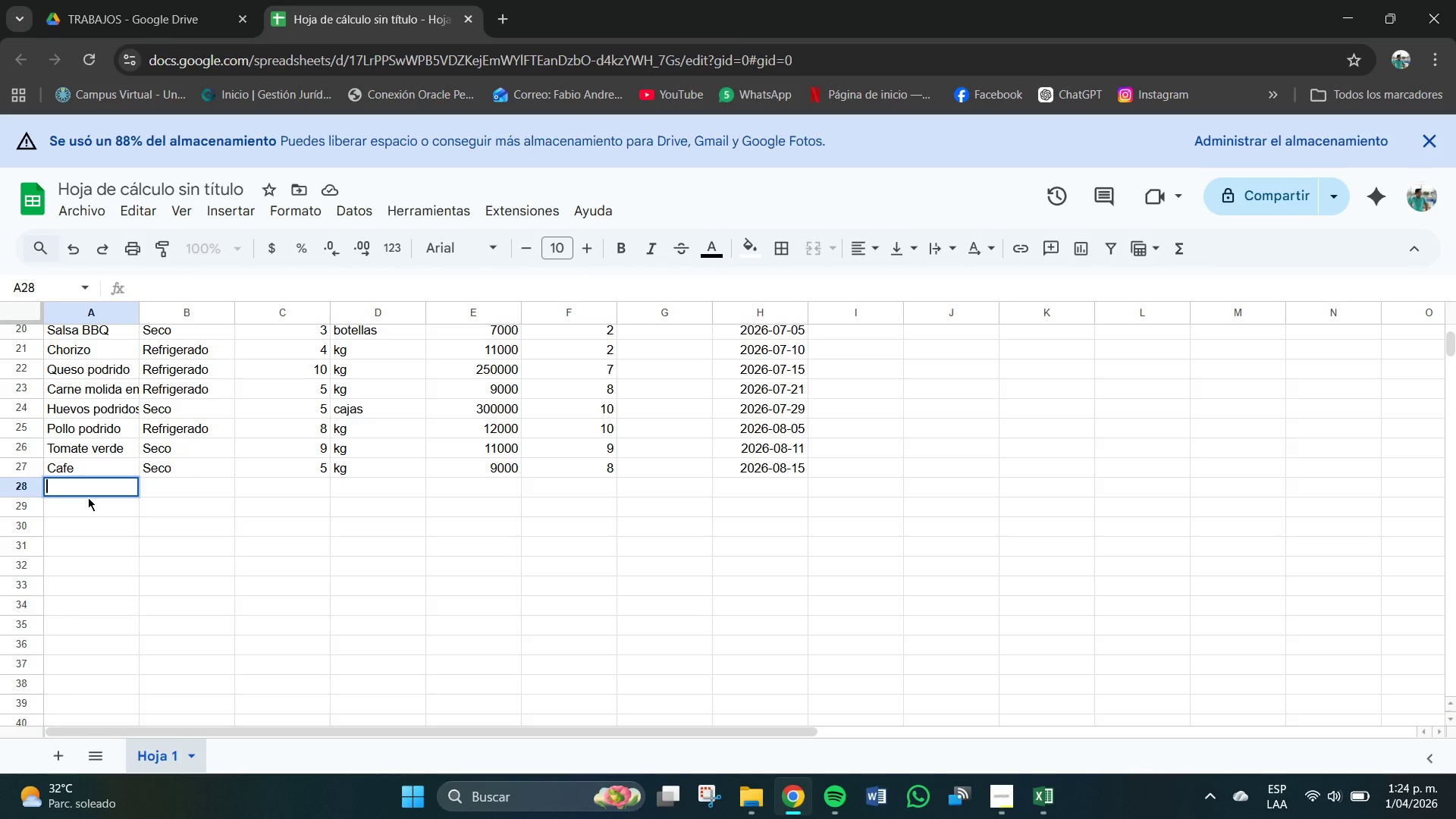 
wait(5.5)
 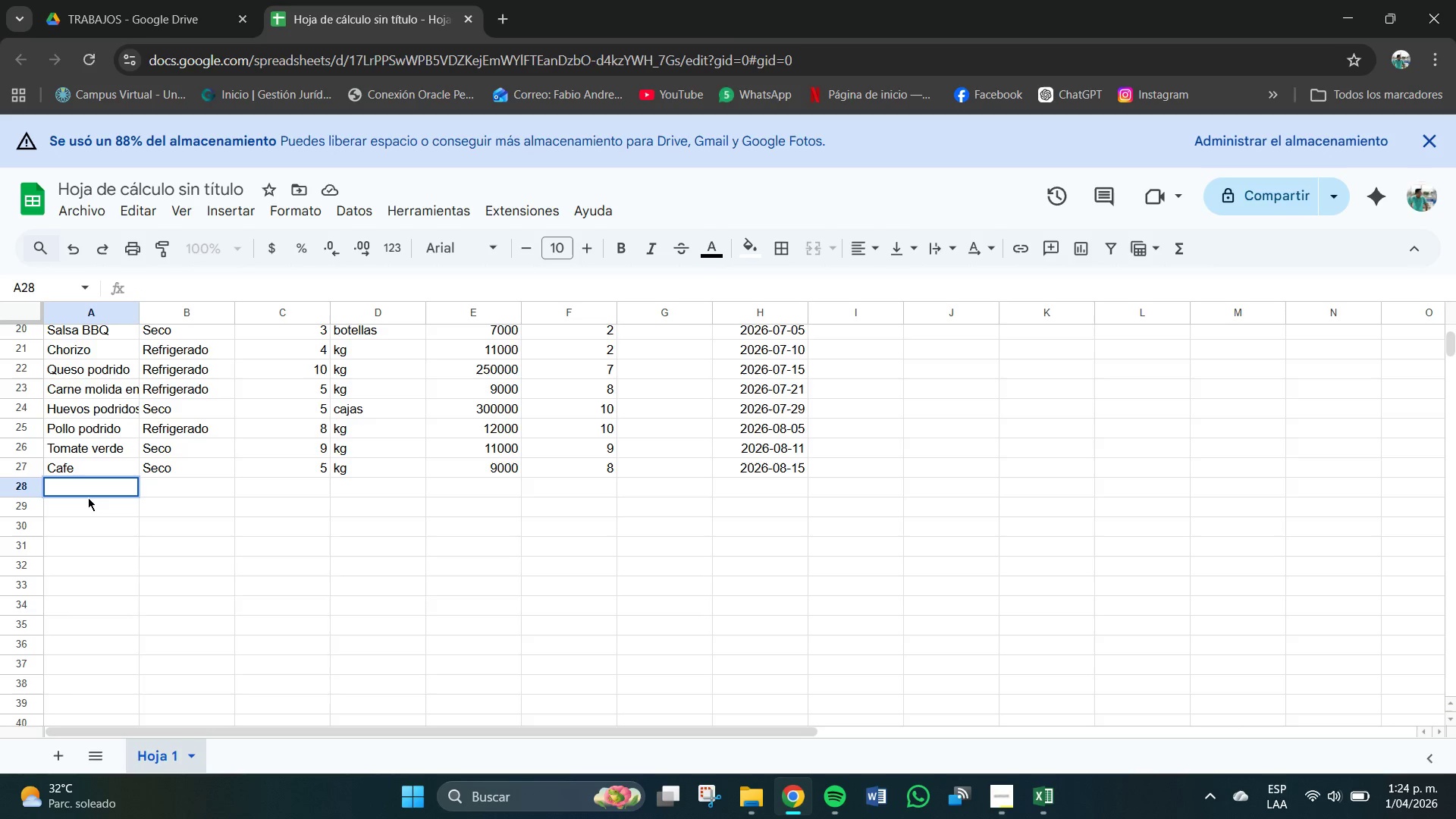 
scroll: coordinate [83, 485], scroll_direction: up, amount: 10.0
 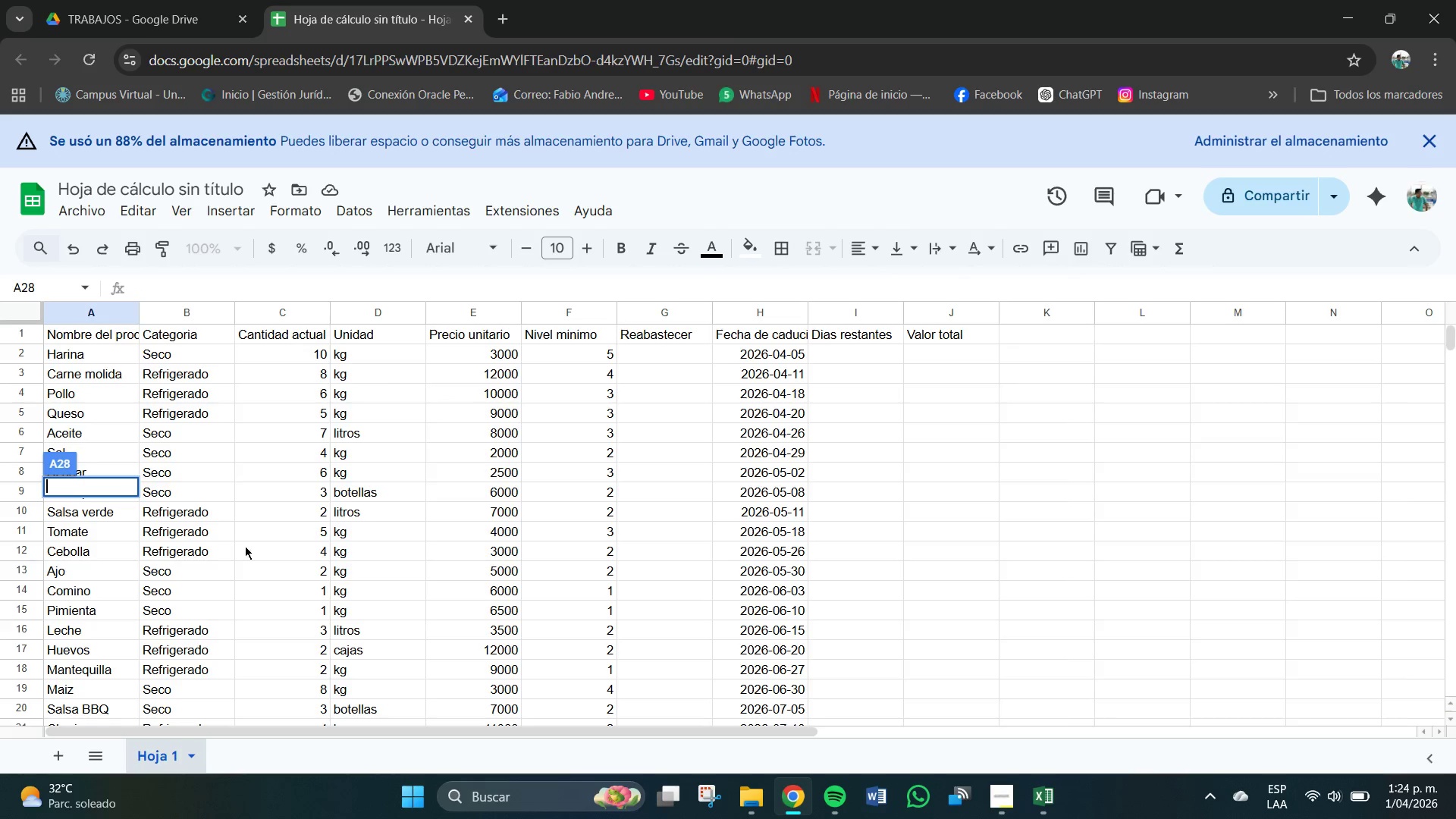 
scroll: coordinate [224, 574], scroll_direction: down, amount: 5.0
 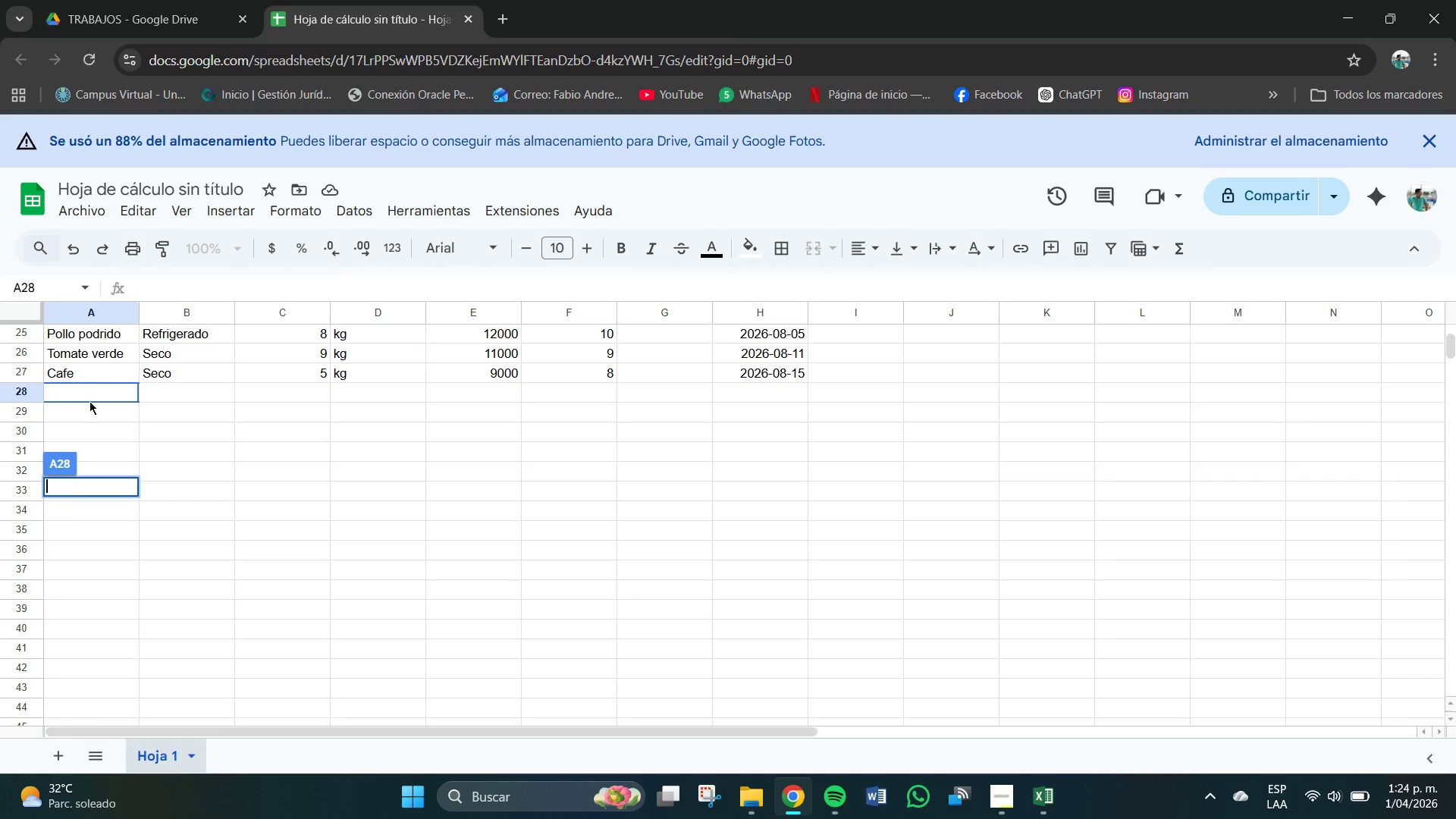 
left_click([82, 391])
 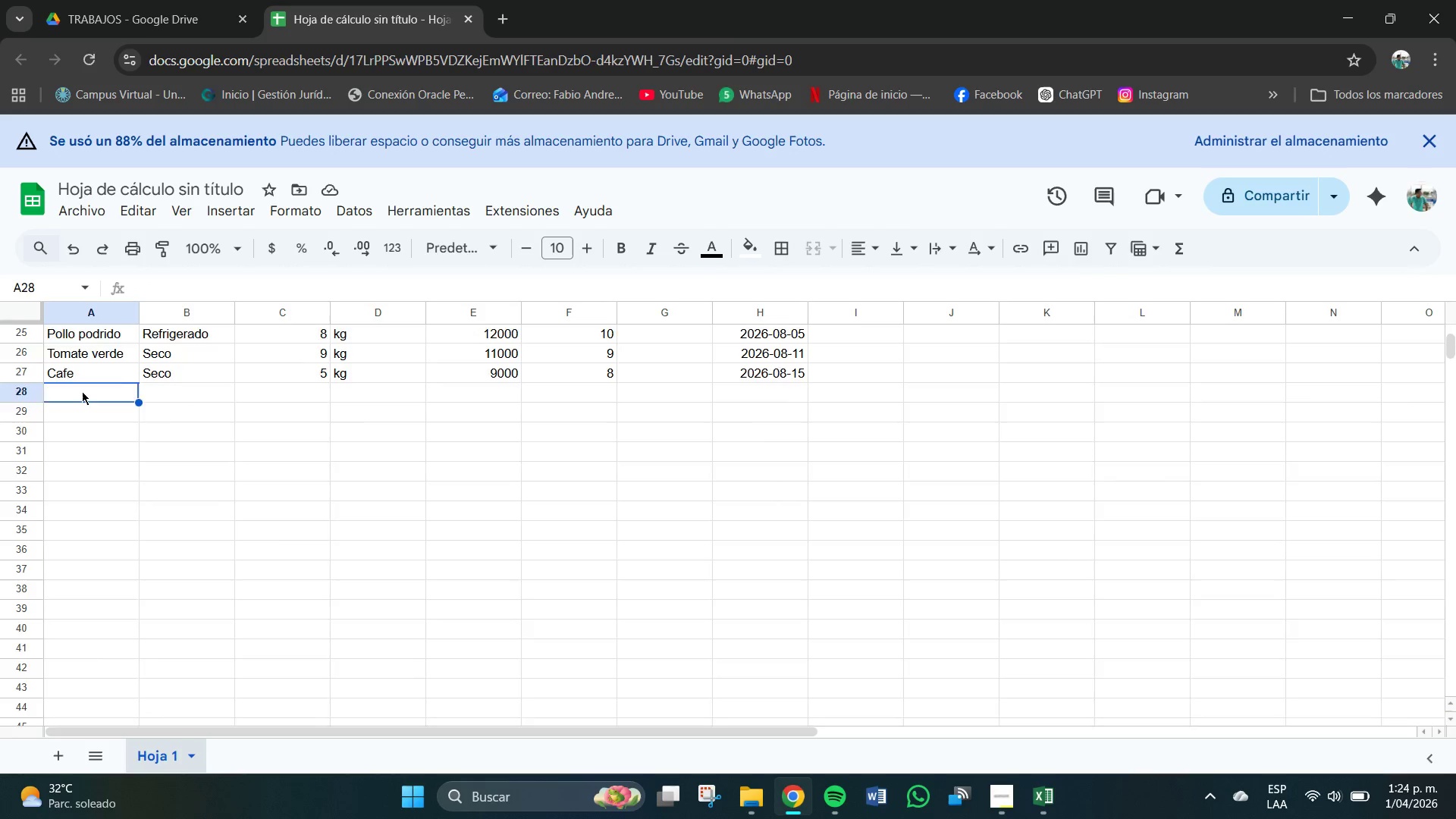 
scroll: coordinate [101, 416], scroll_direction: up, amount: 9.0
 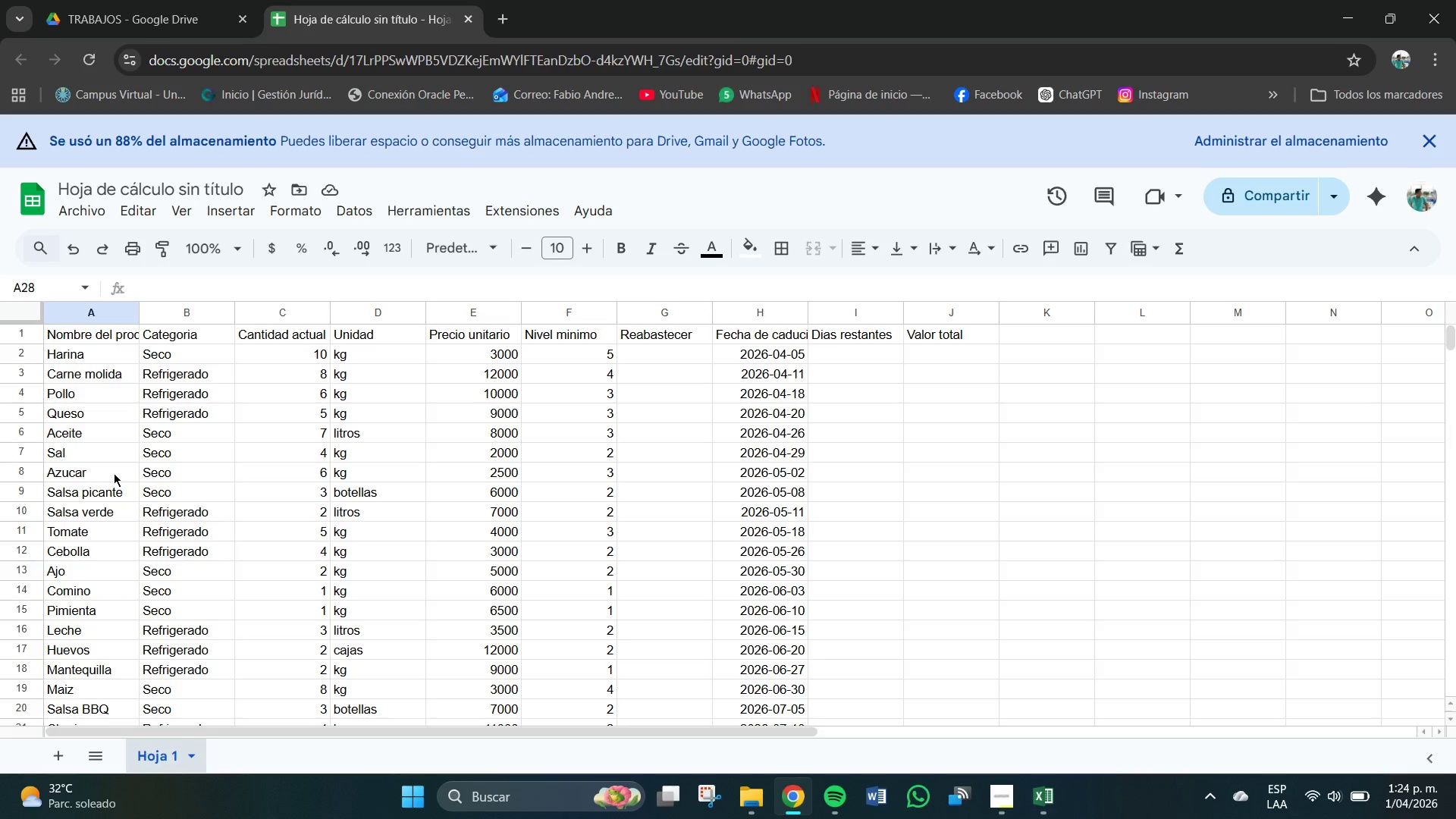 
scroll: coordinate [105, 517], scroll_direction: down, amount: 4.0
 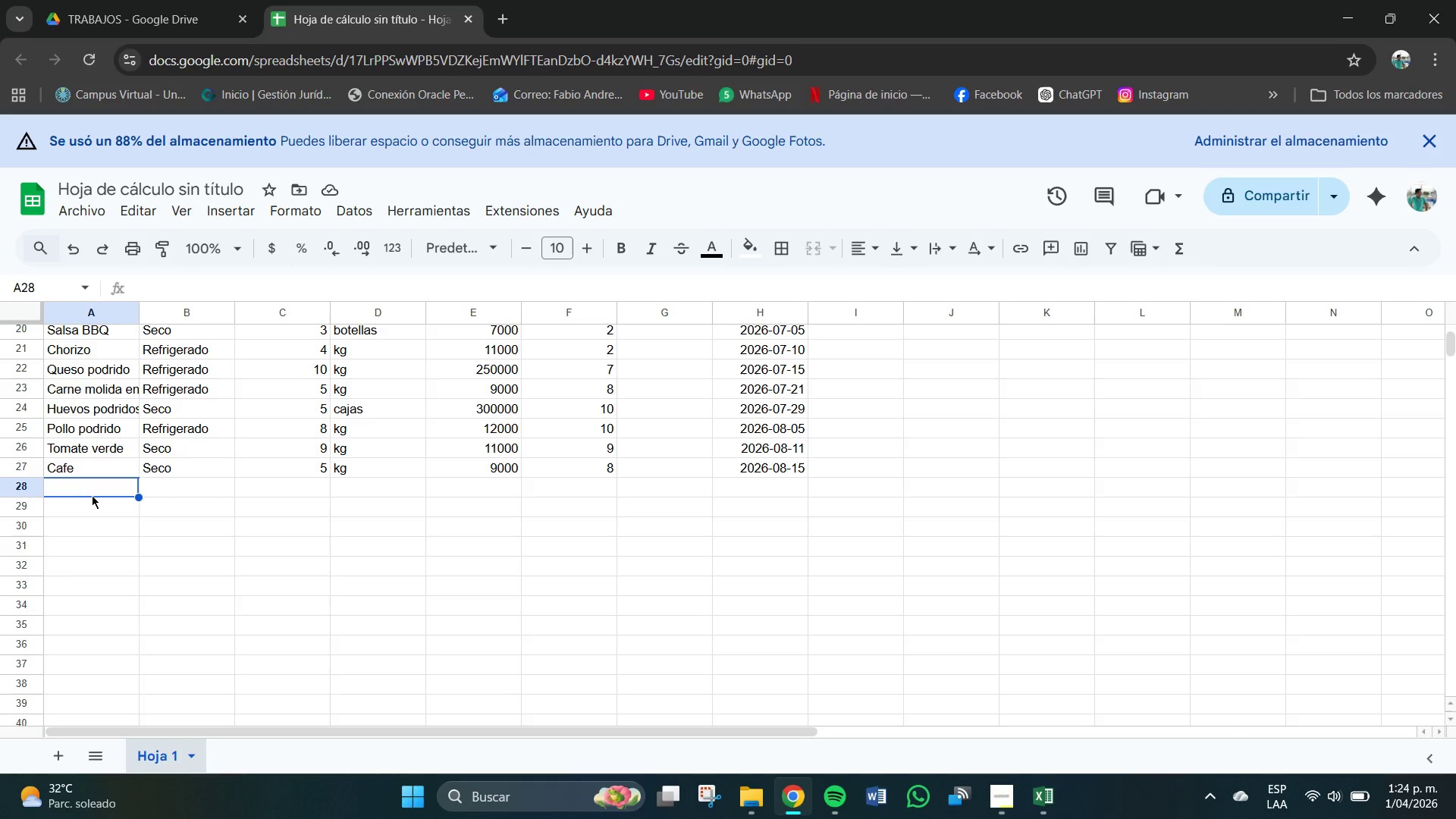 
left_click([80, 487])
 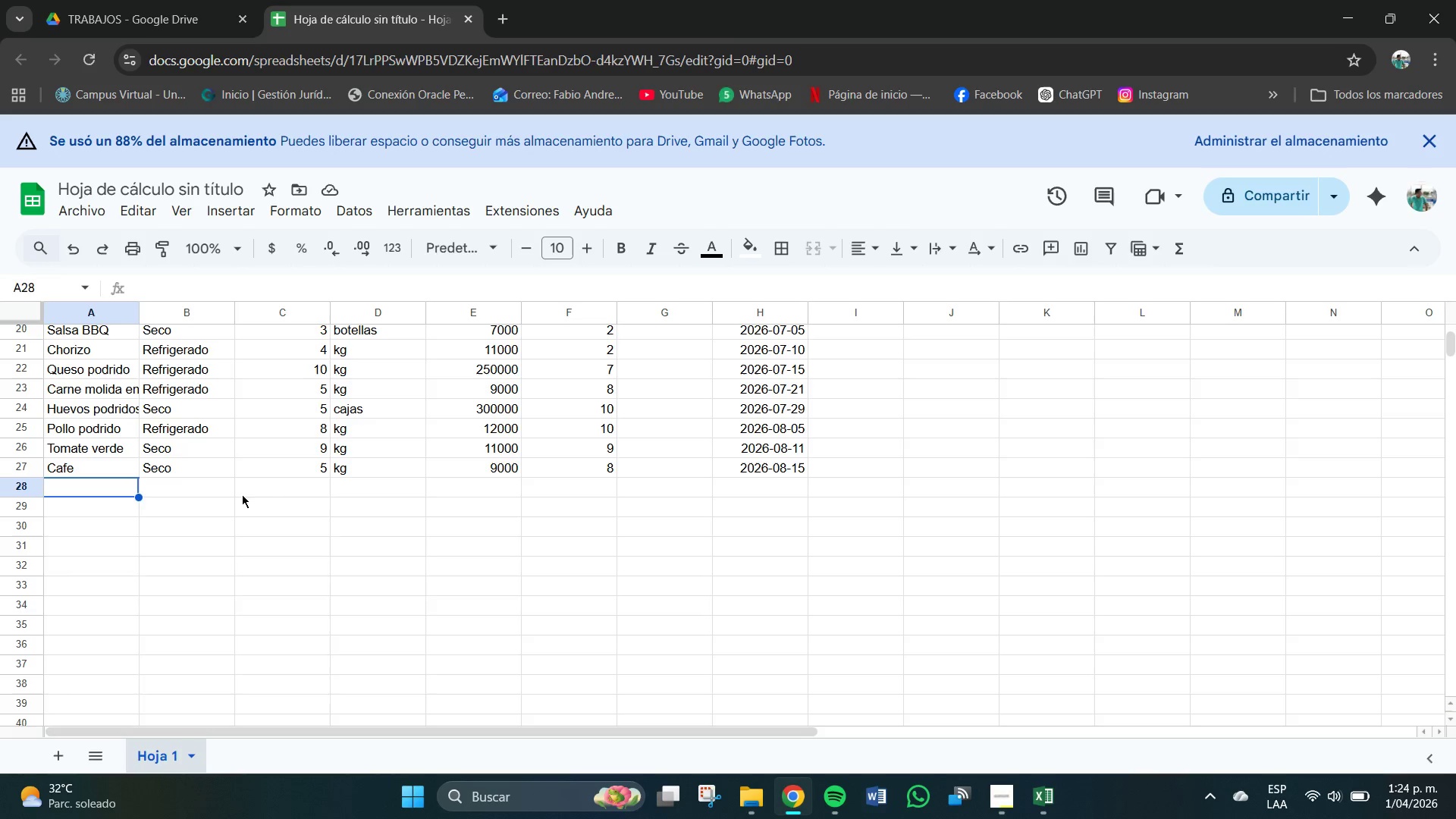 
left_click([242, 494])
 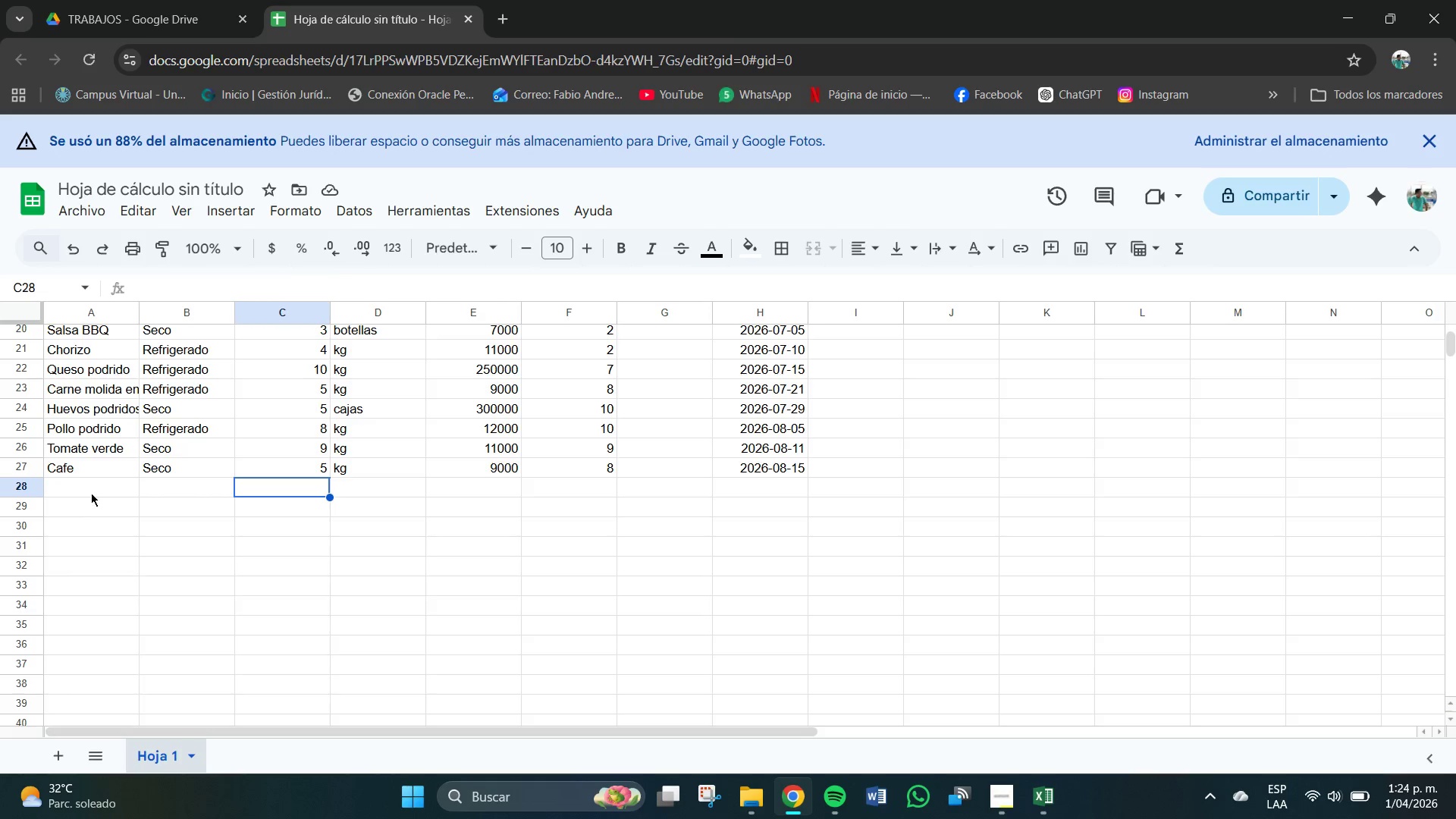 
left_click([86, 491])
 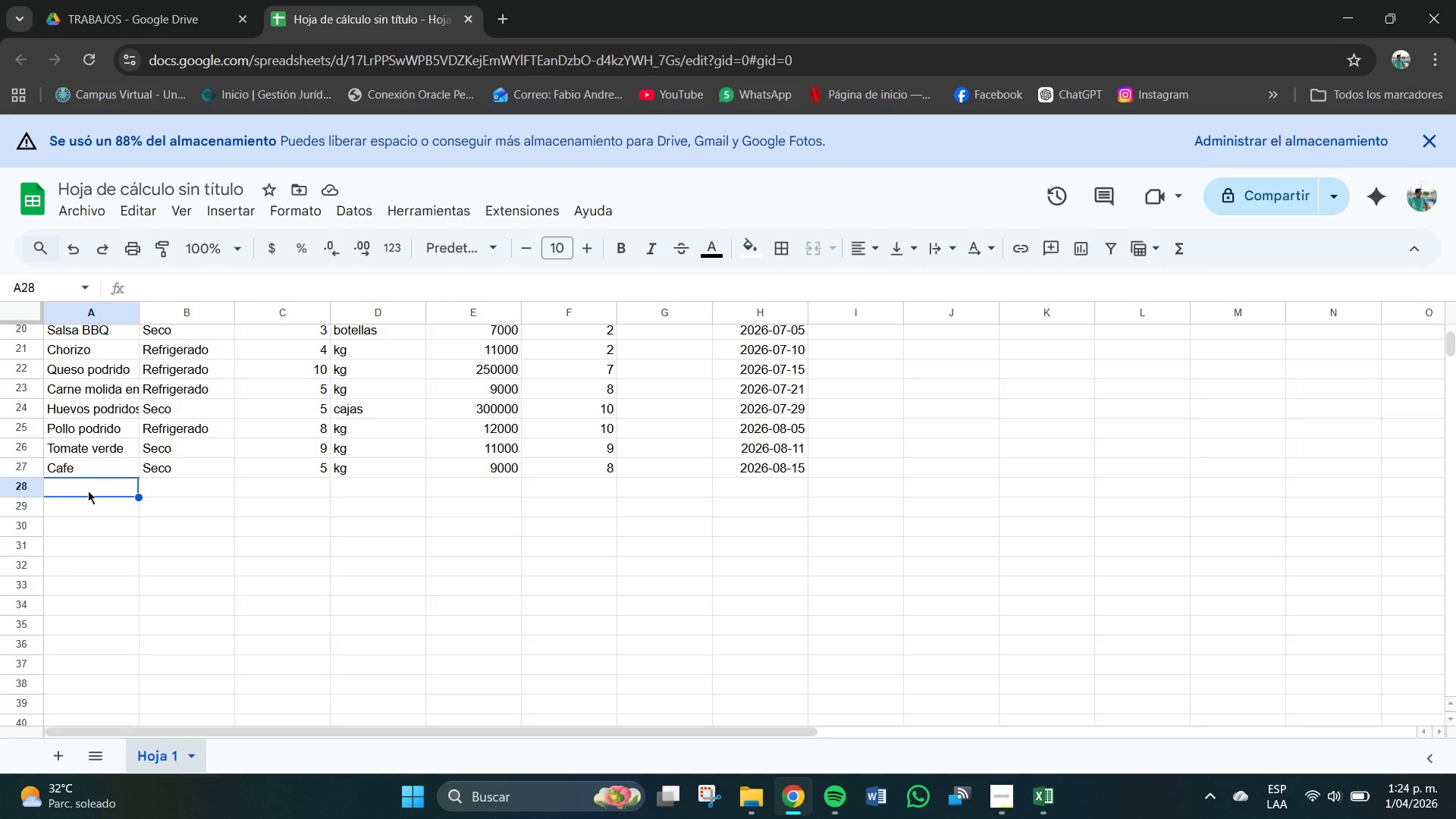 
wait(5.64)
 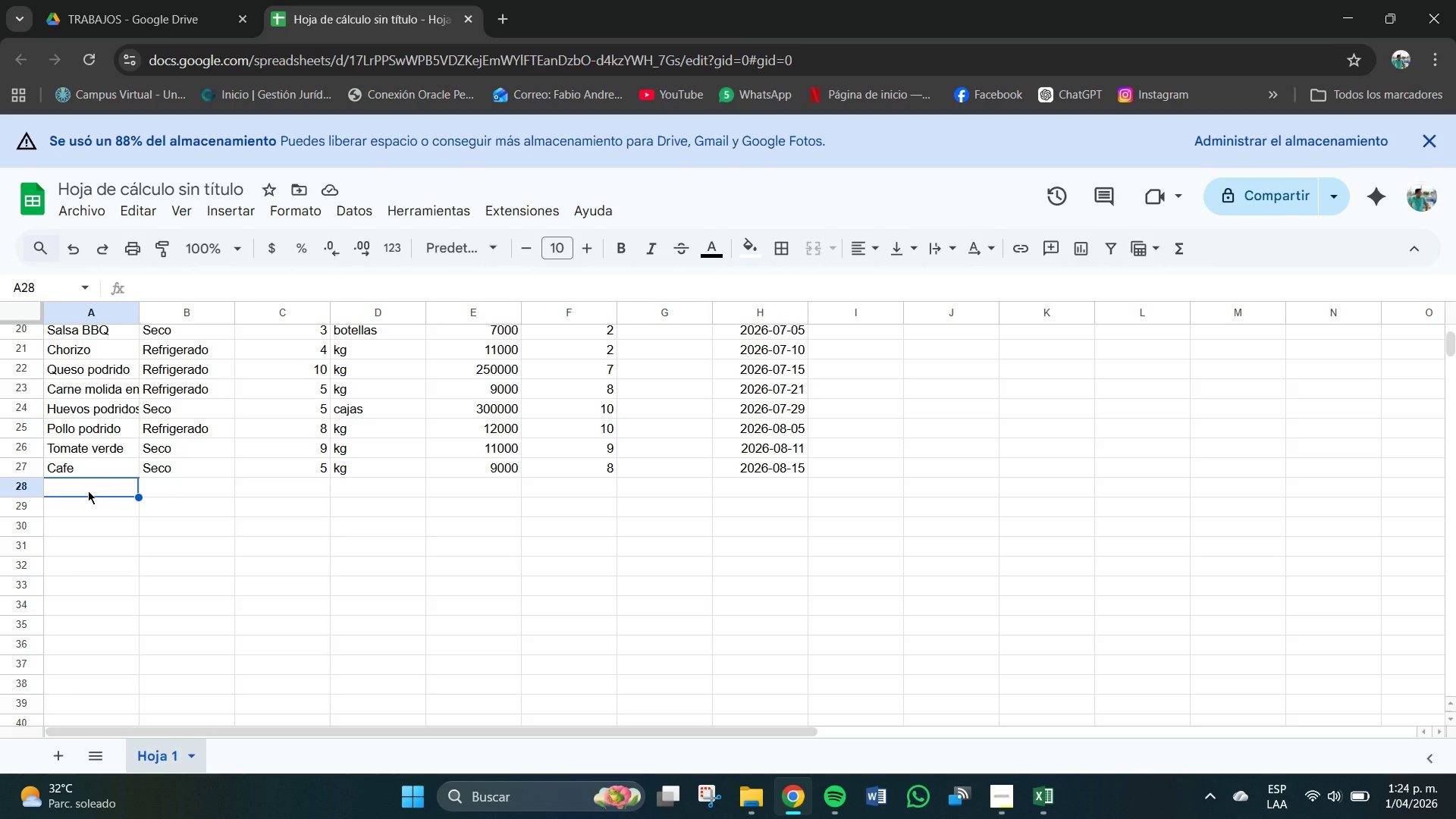 
type(Manzanas)
 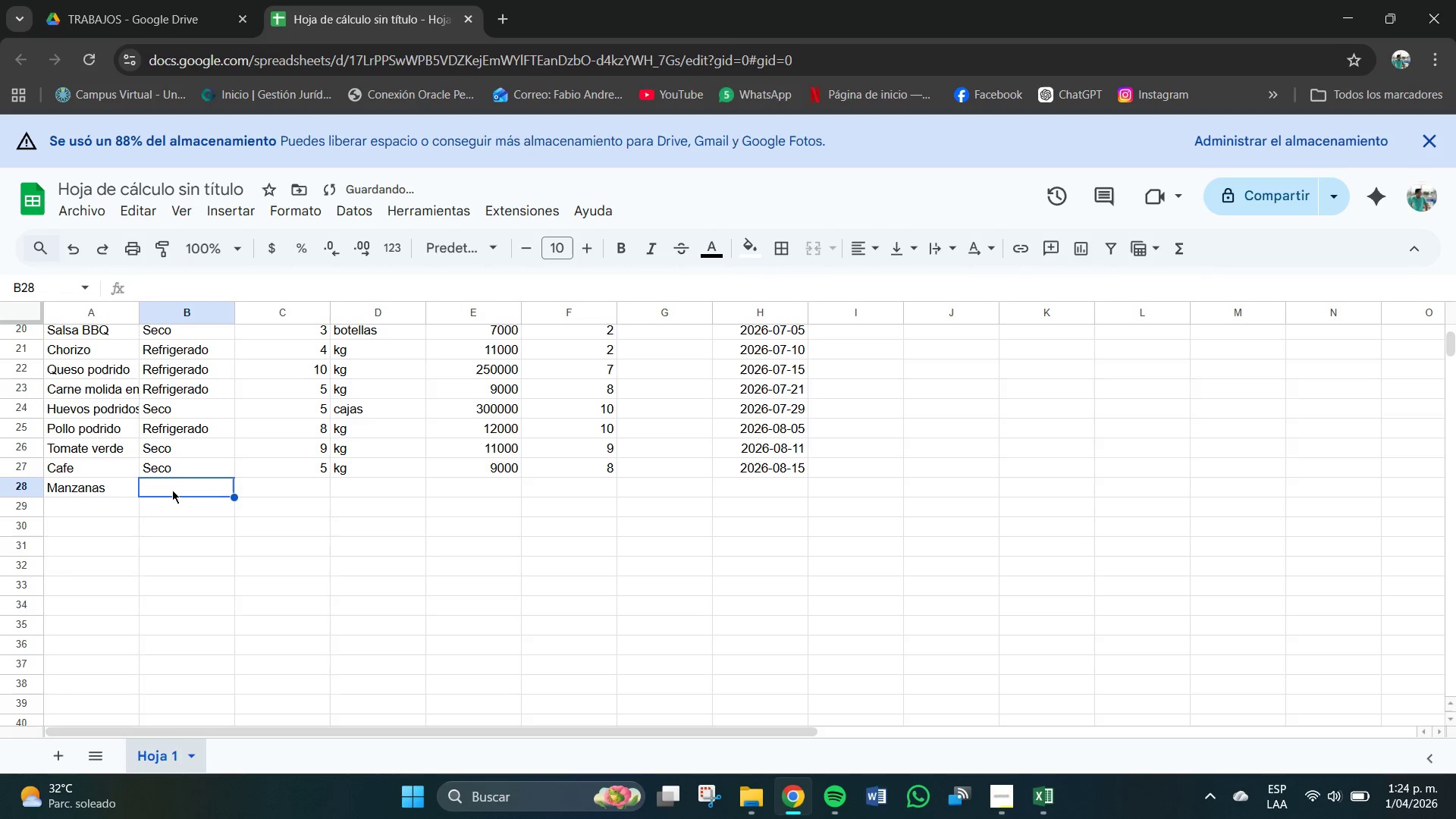 
type(Seco)
 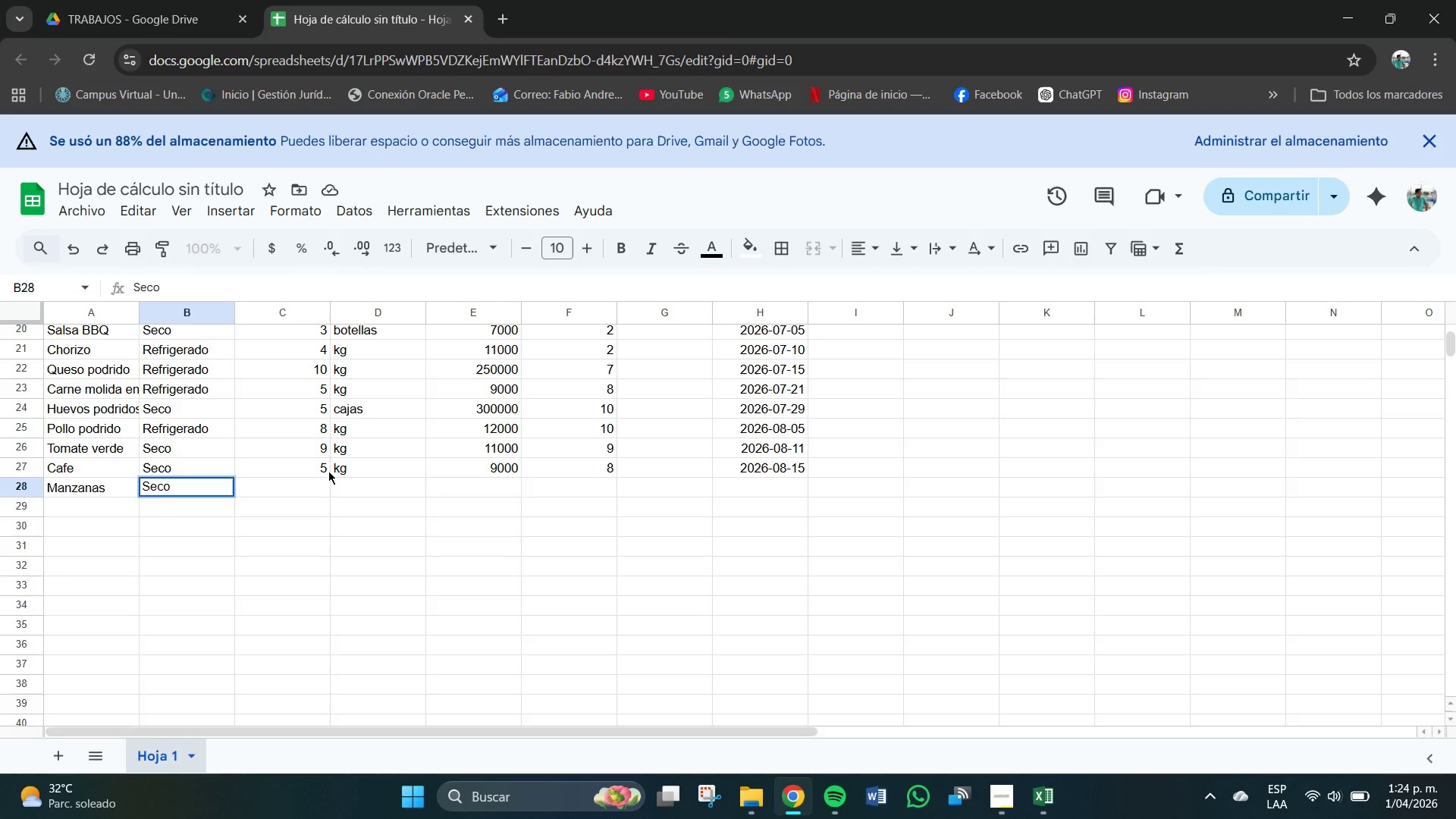 
left_click_drag(start_coordinate=[325, 493], to_coordinate=[373, 482])
 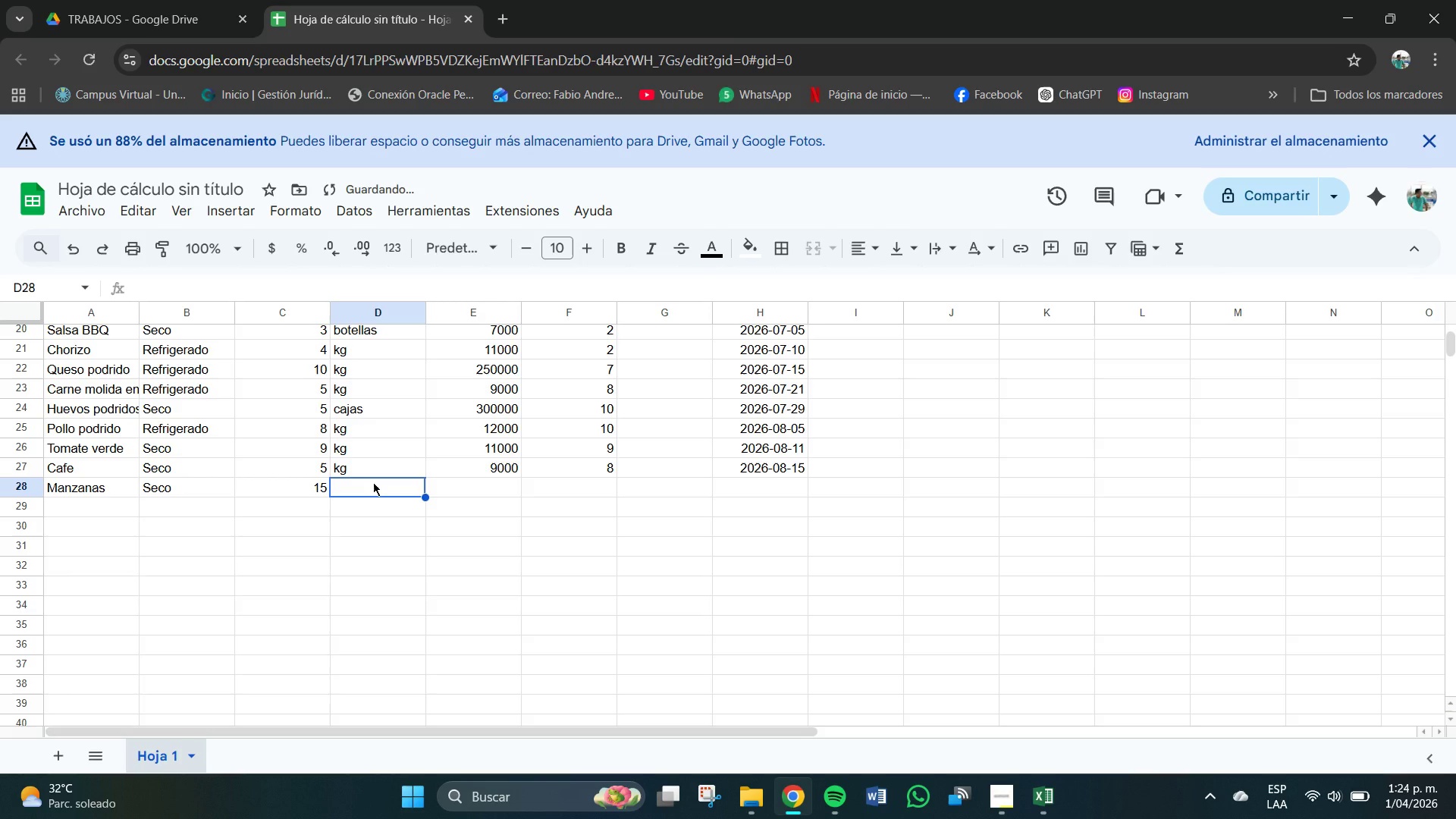 
key(Numpad1)
 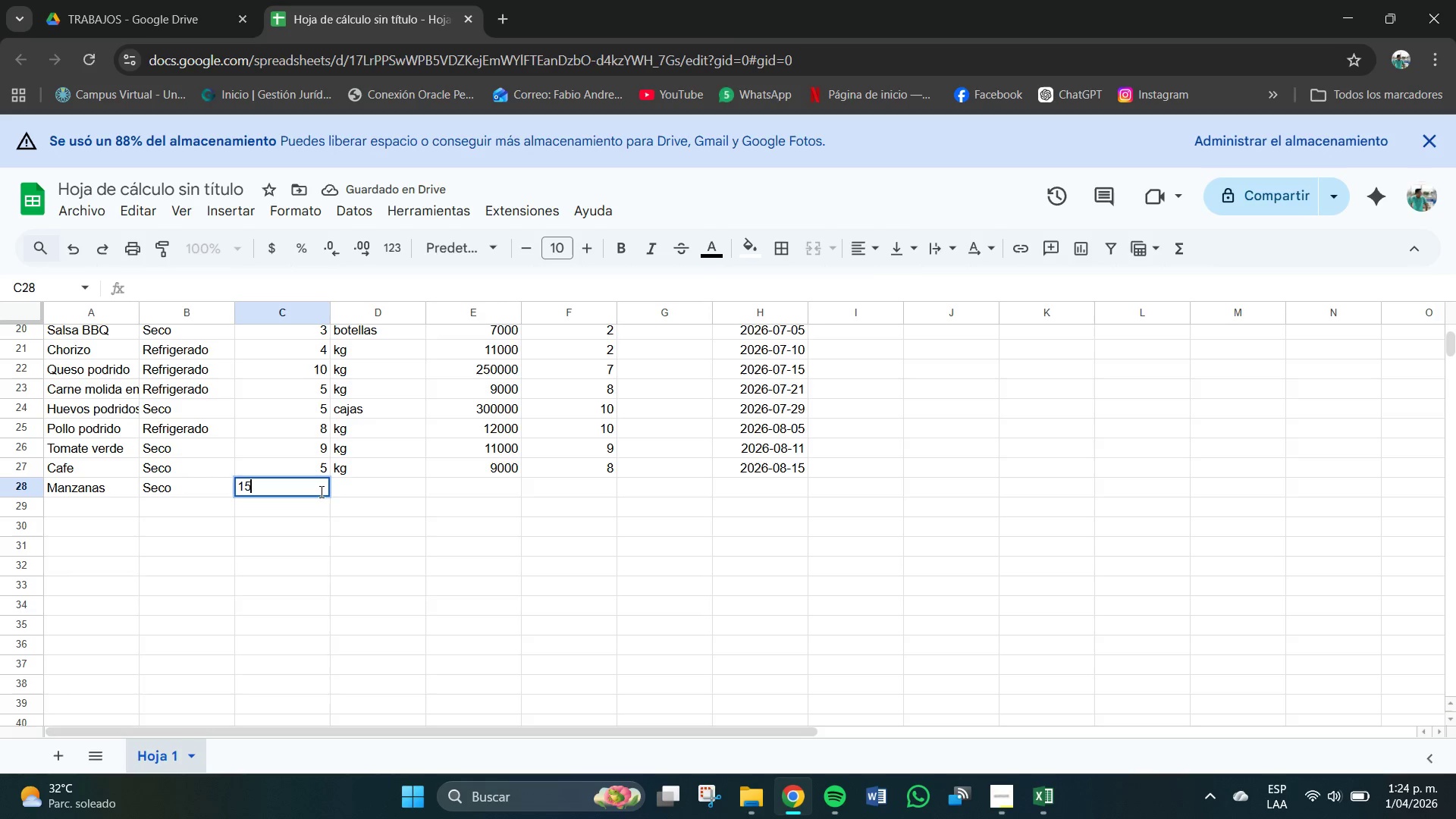 
key(Numpad5)
 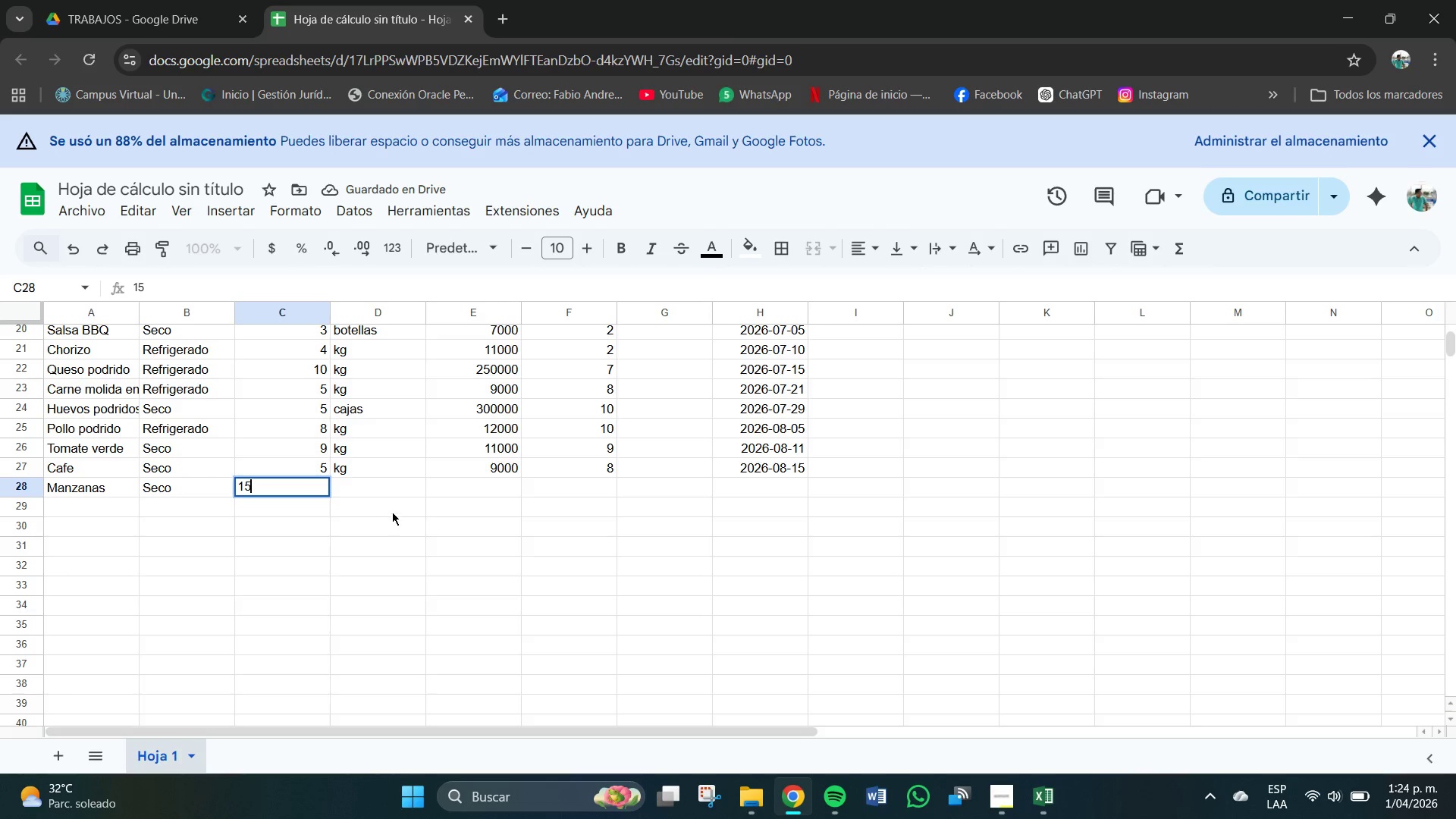 
left_click([373, 482])
 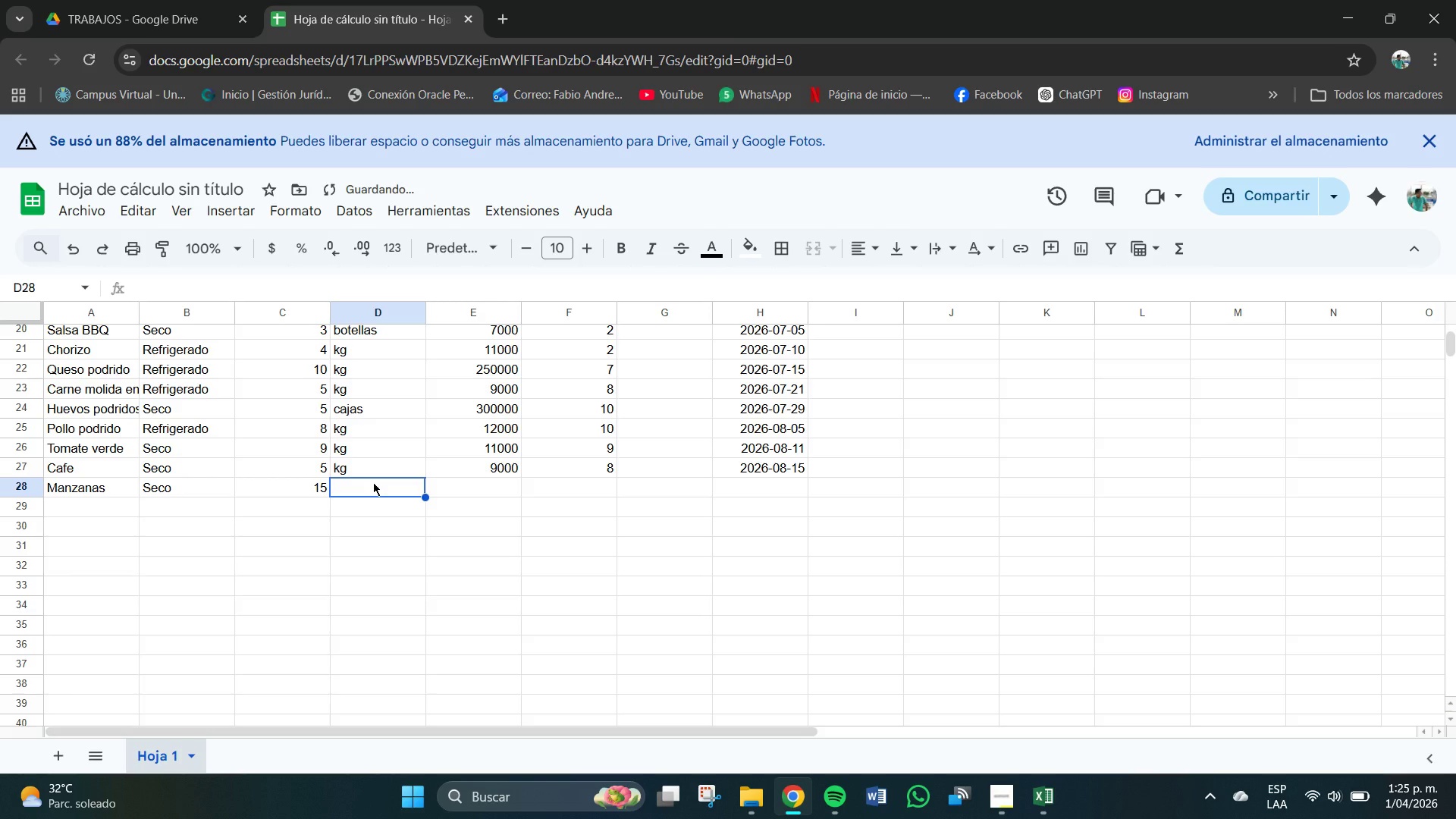 
type(kh)
key(Backspace)
type(g)
 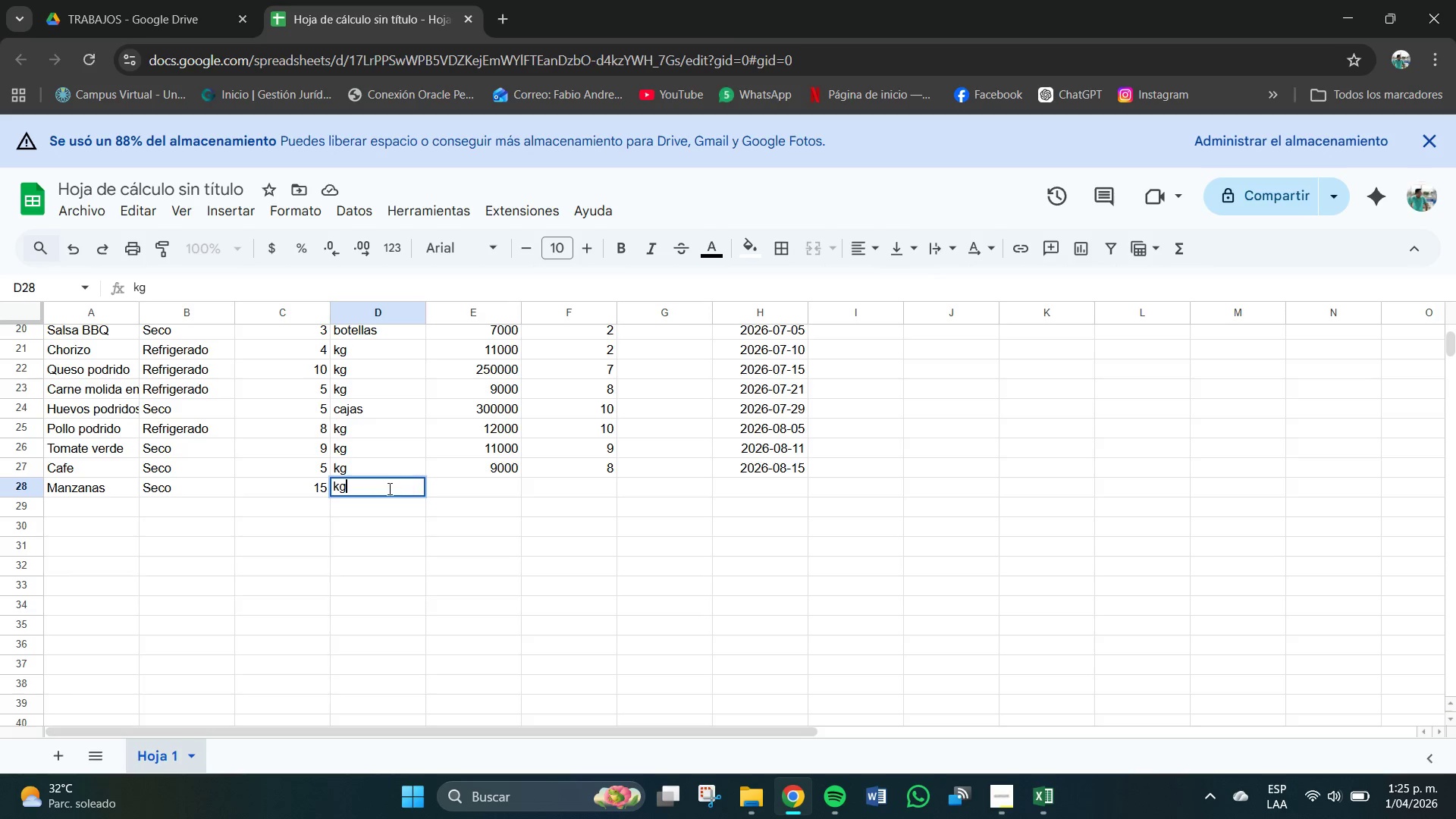 
left_click([384, 486])
 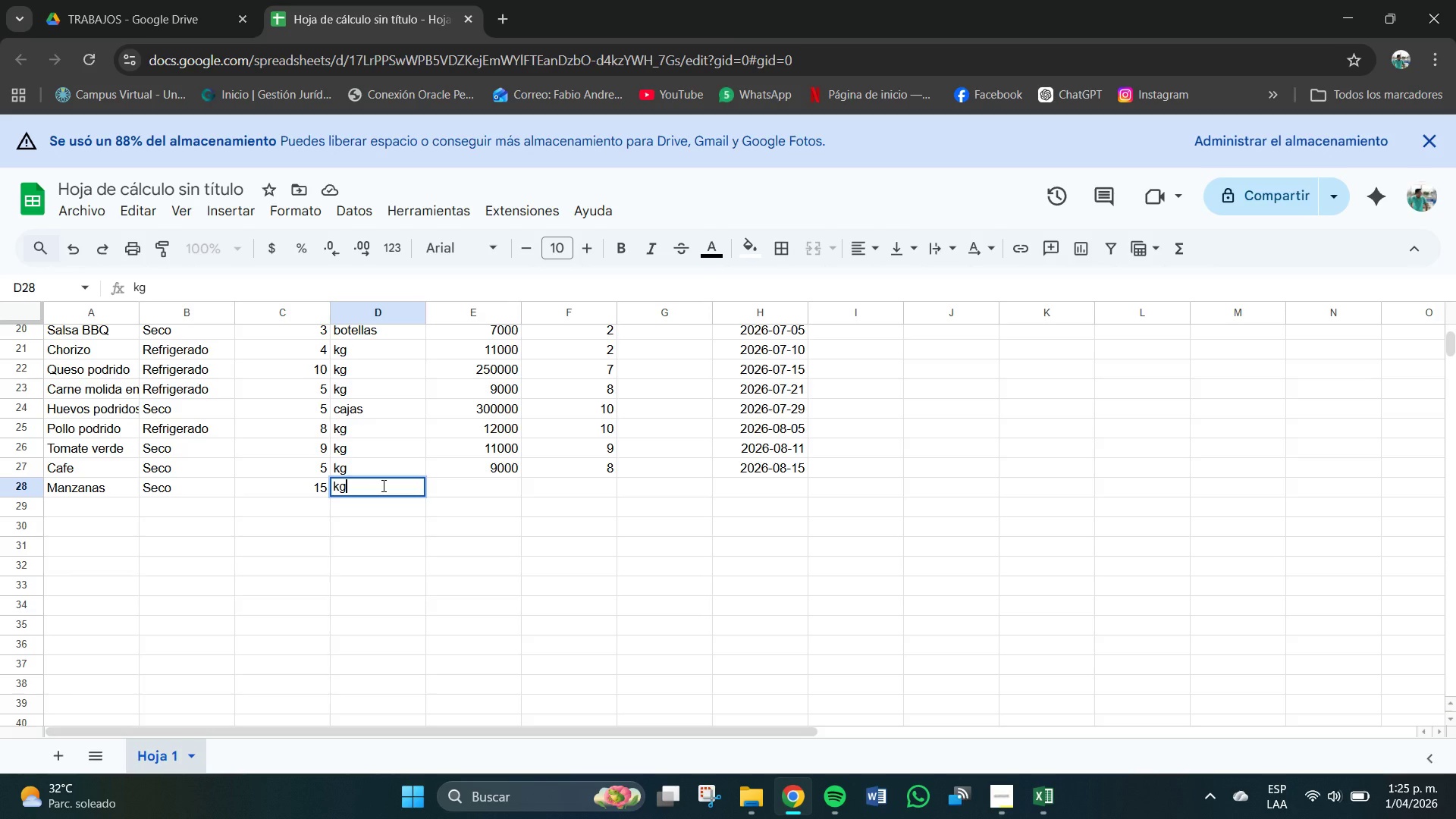 
key(Backspace)
key(Backspace)
type(caa)
key(Backspace)
type(jas)
 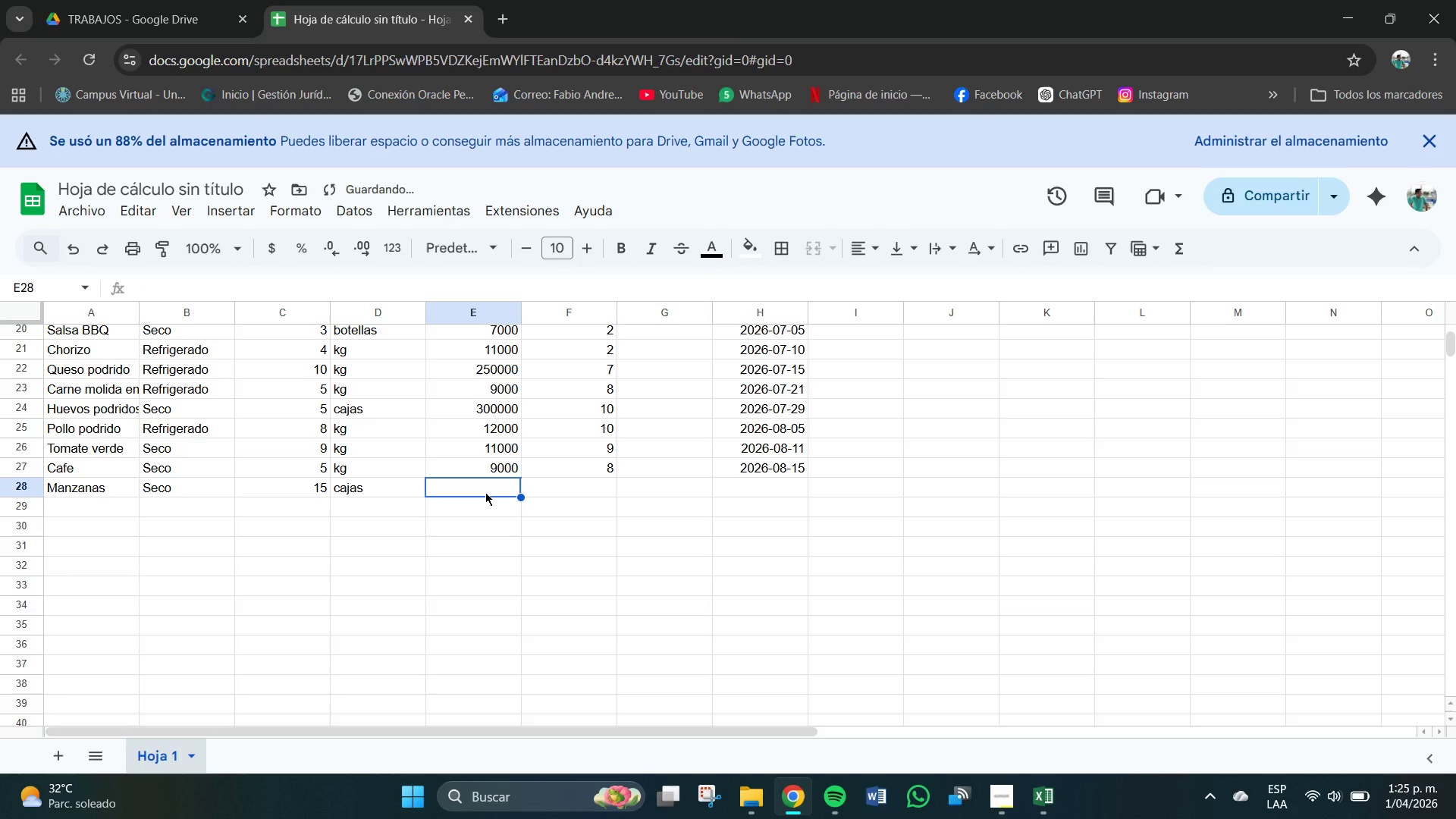 
key(Numpad3)
 